 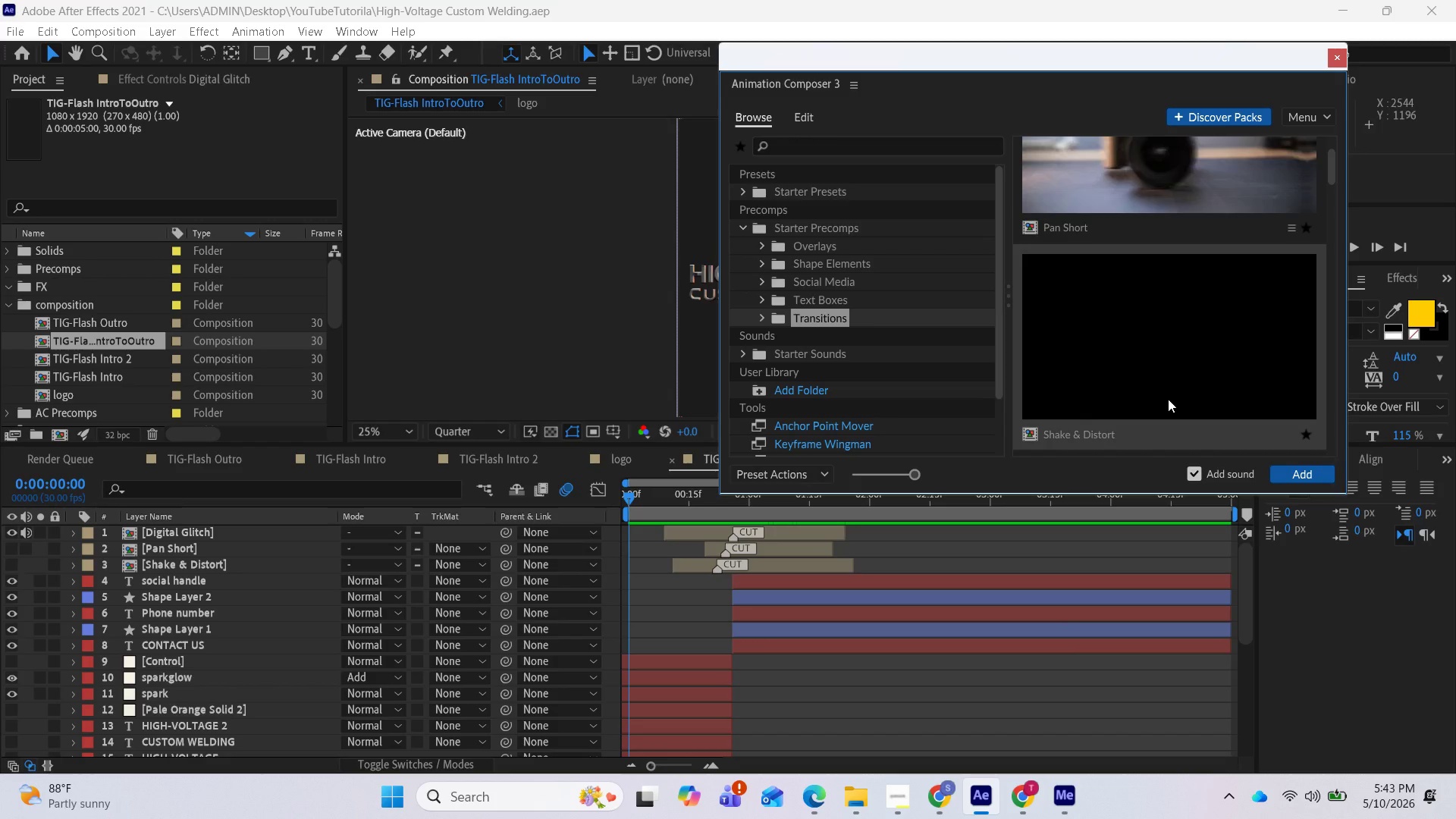 
left_click([1168, 399])
 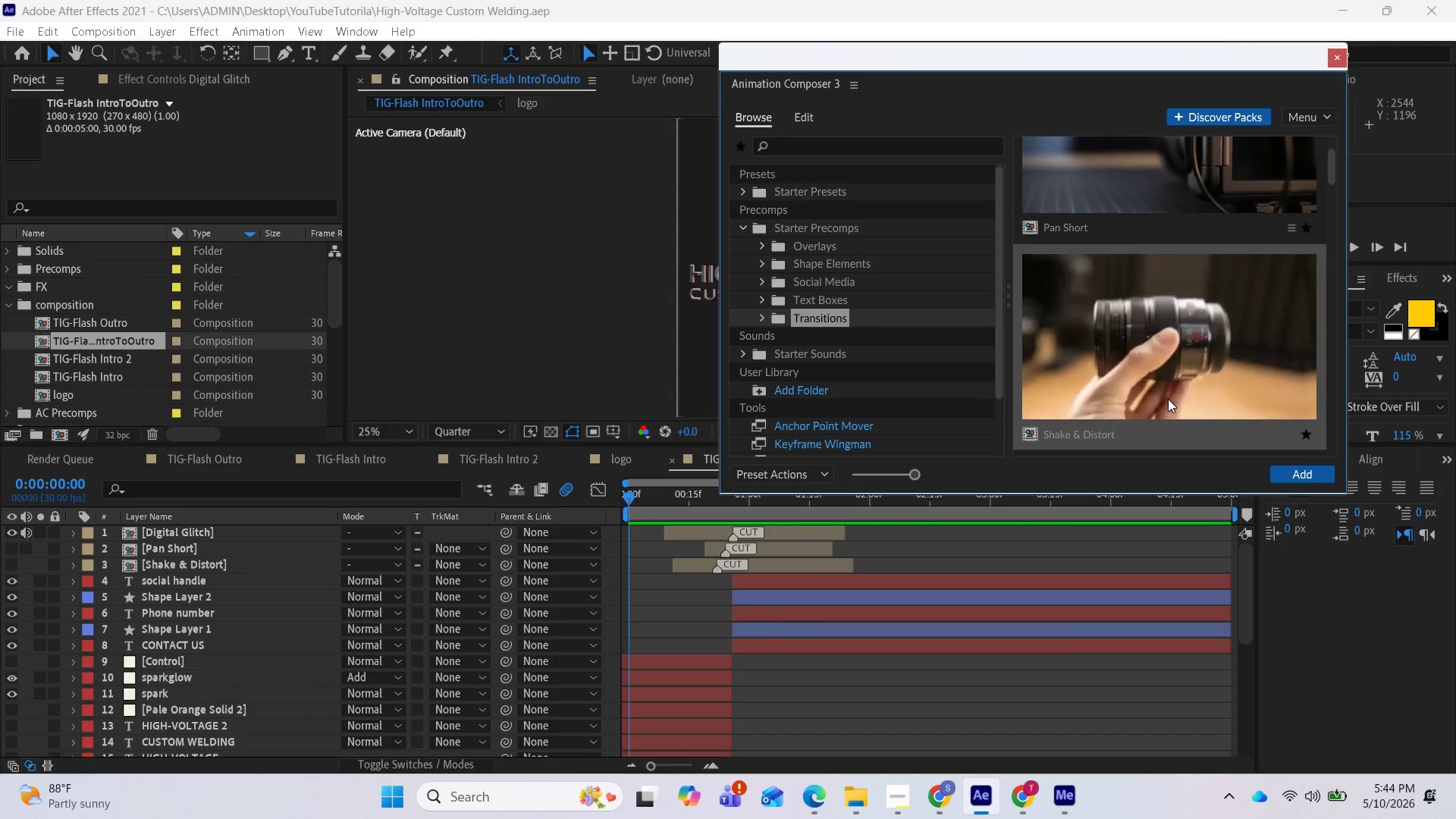 
scroll: coordinate [1181, 350], scroll_direction: up, amount: 3.0
 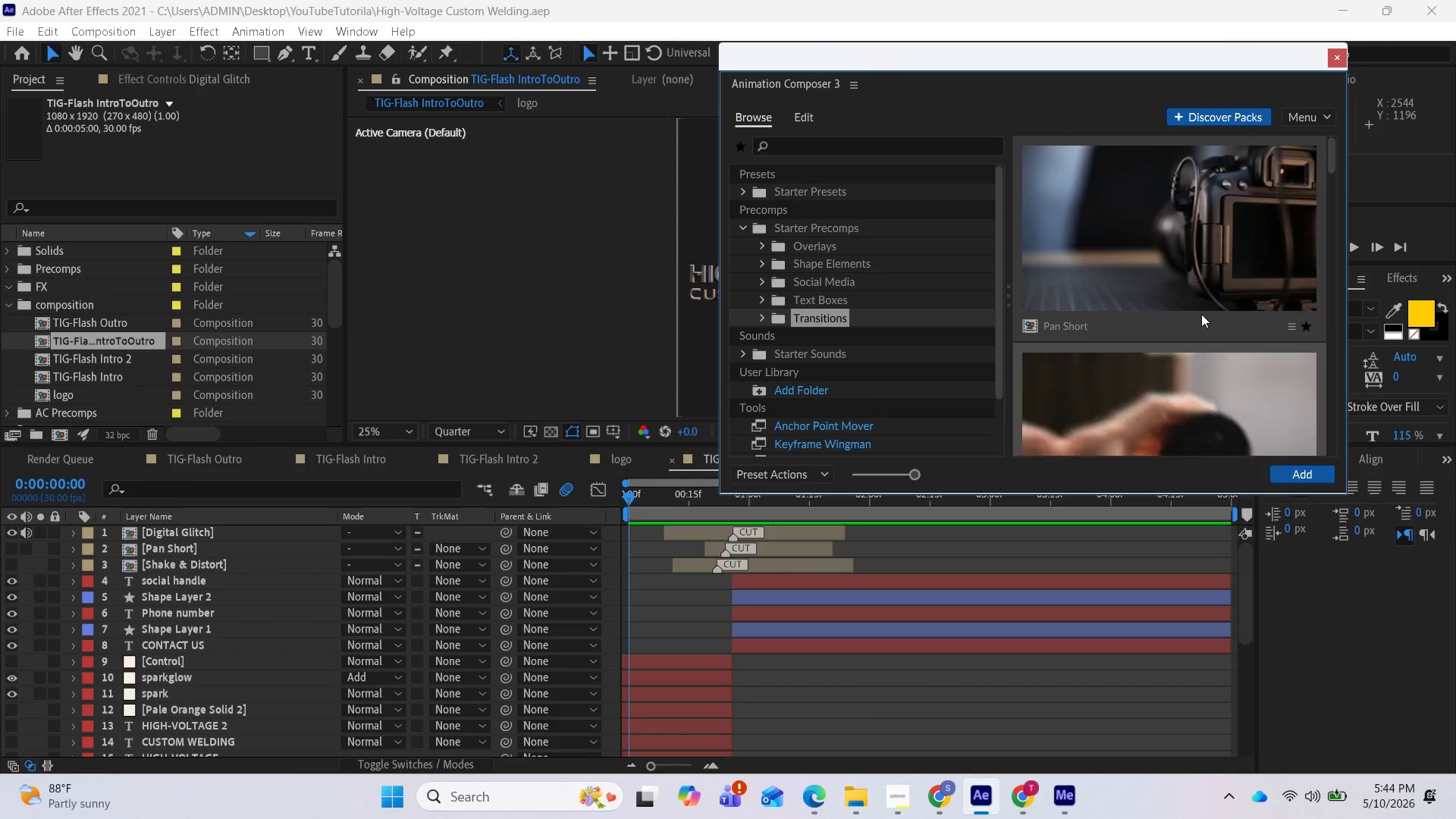 
scroll: coordinate [1221, 310], scroll_direction: down, amount: 2.0
 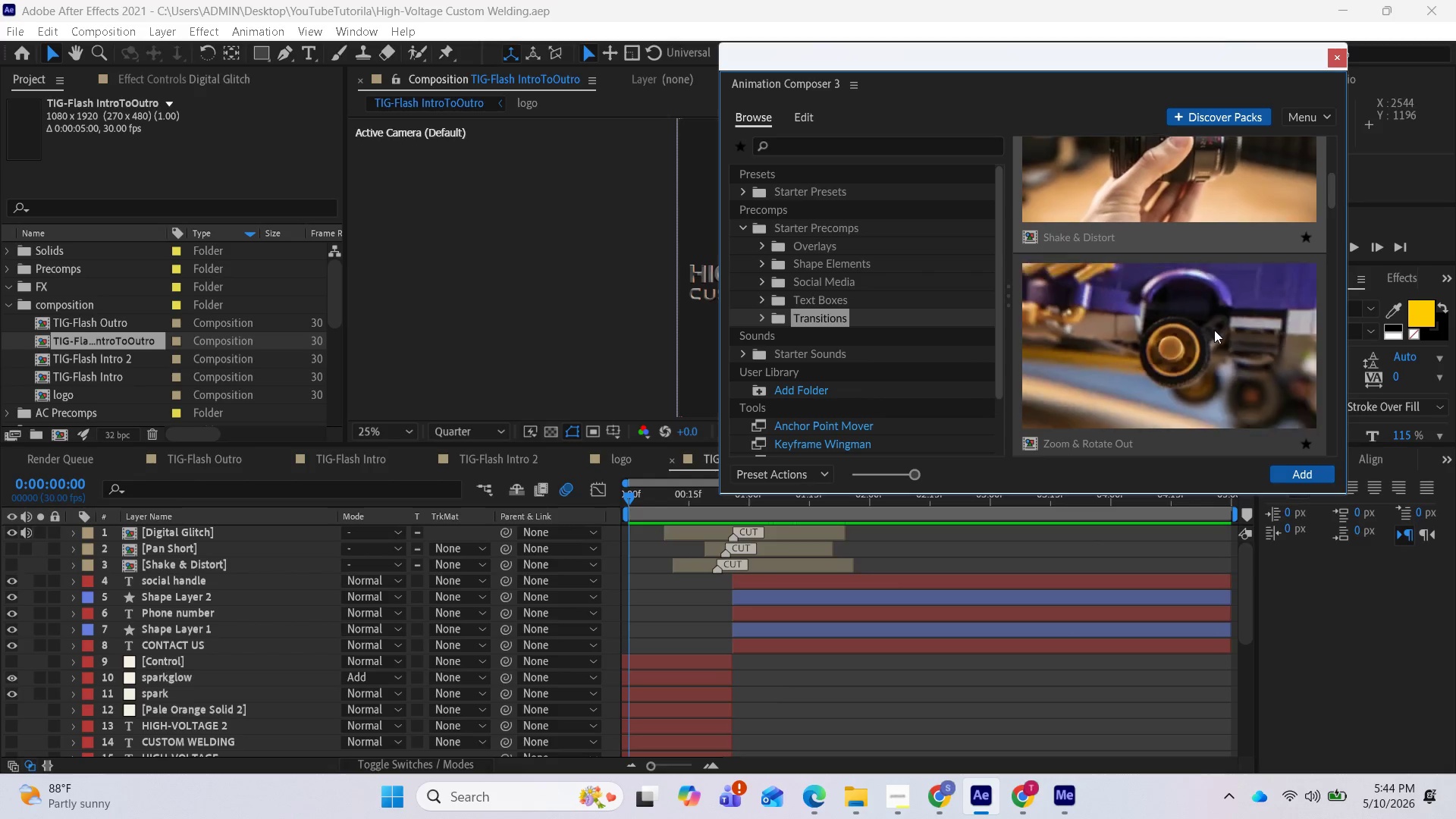 
scroll: coordinate [1224, 282], scroll_direction: up, amount: 1.0
 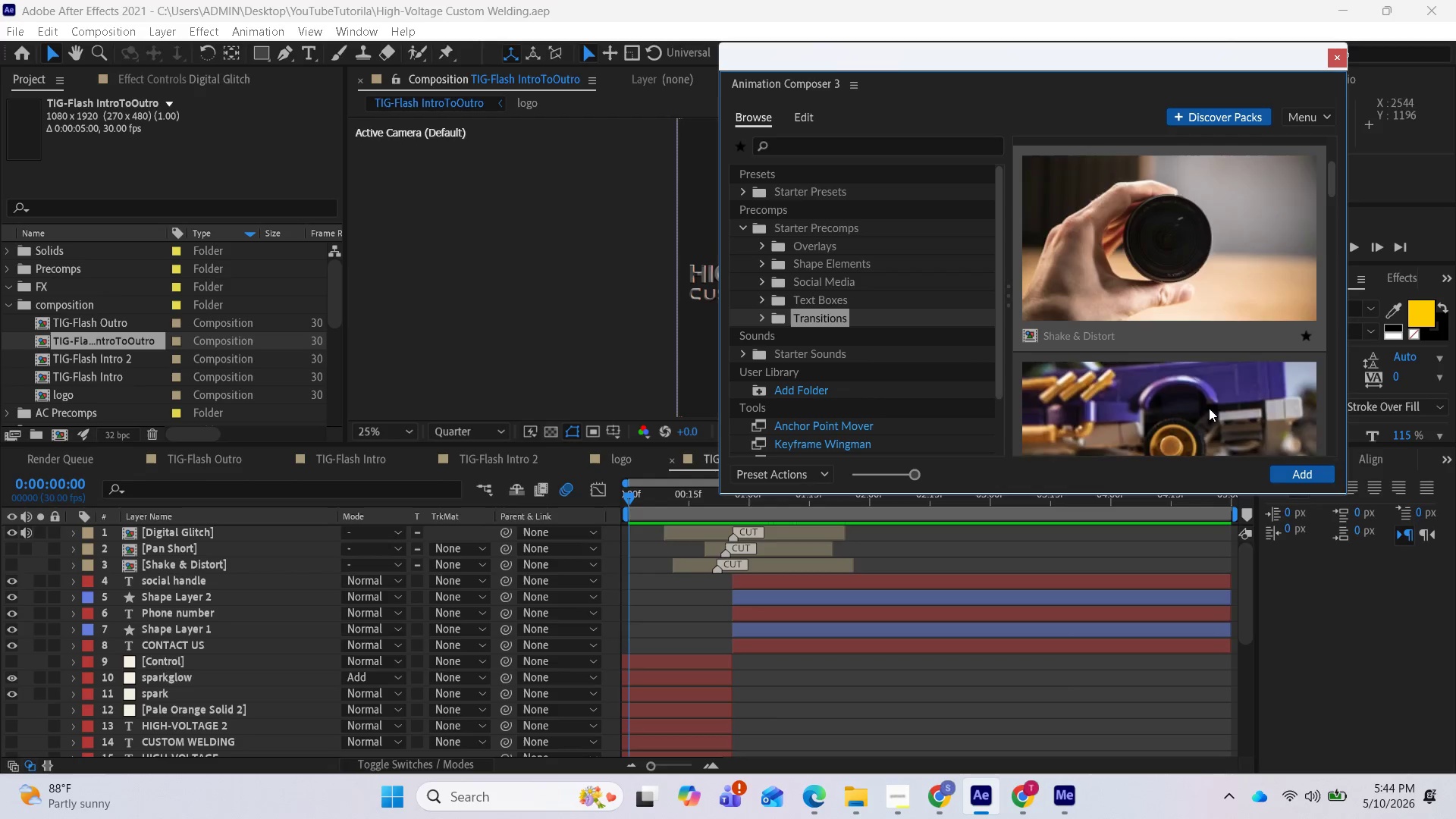 
wait(5.12)
 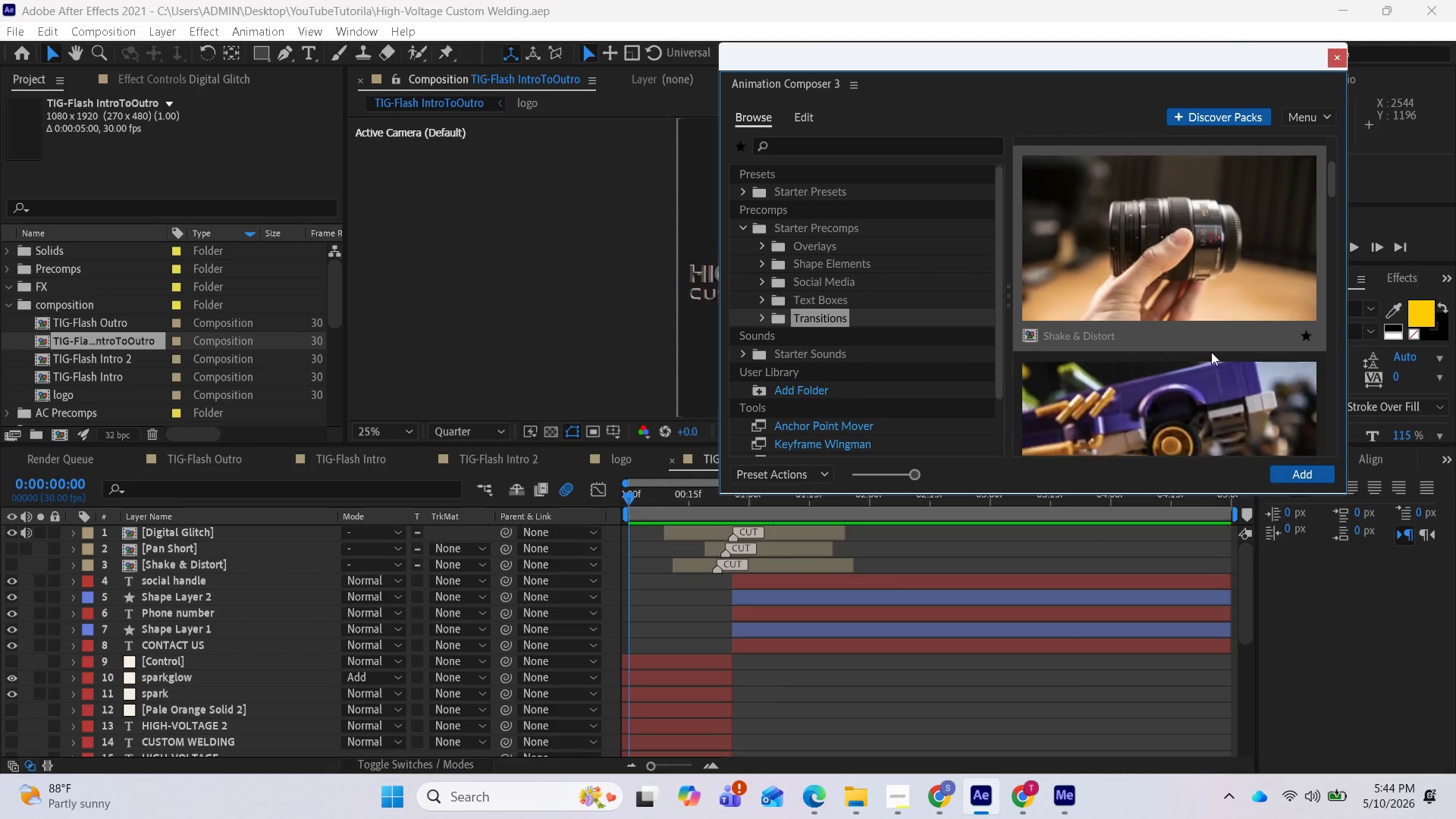 
scroll: coordinate [1207, 376], scroll_direction: down, amount: 5.0
 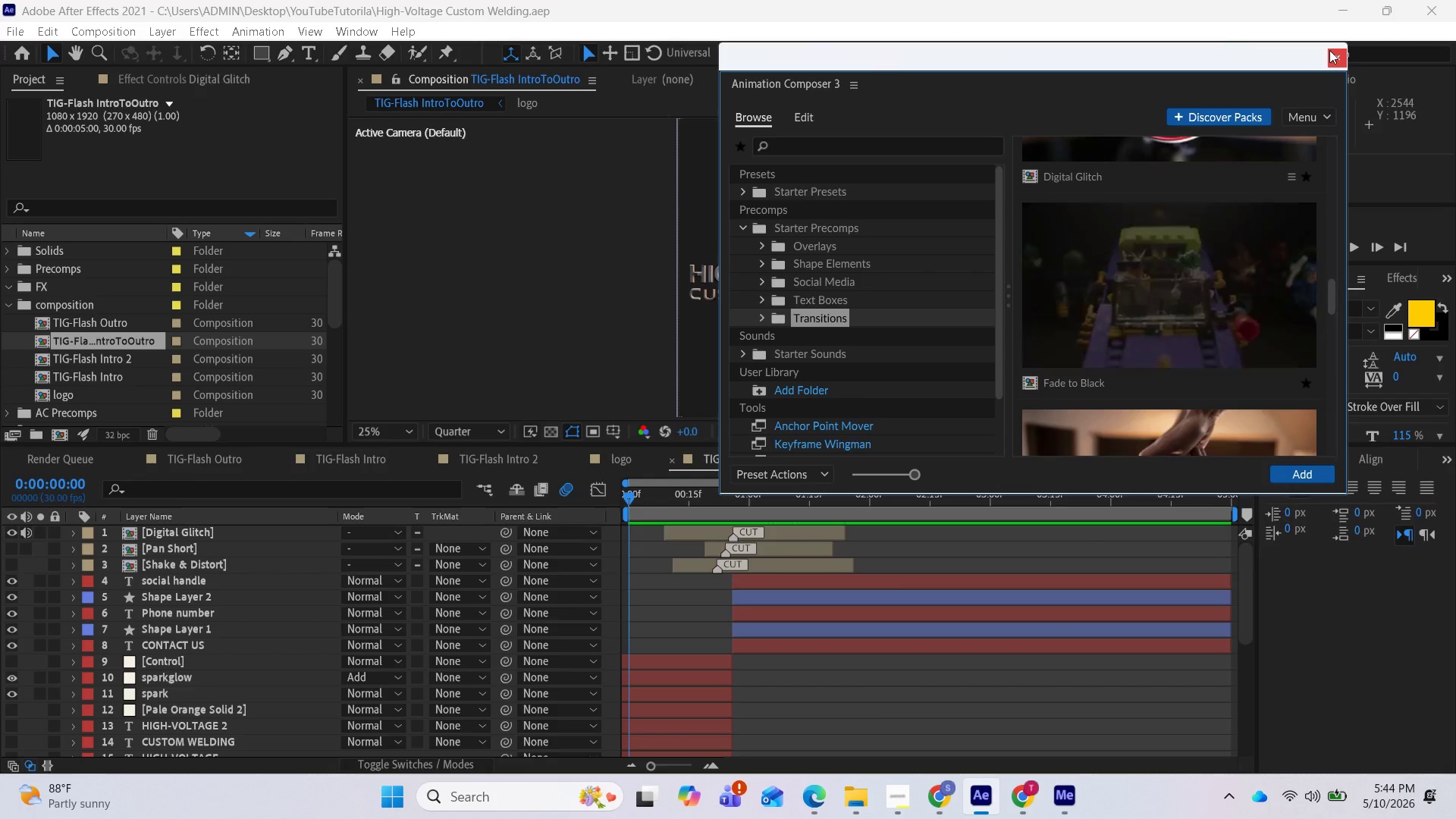 
wait(6.36)
 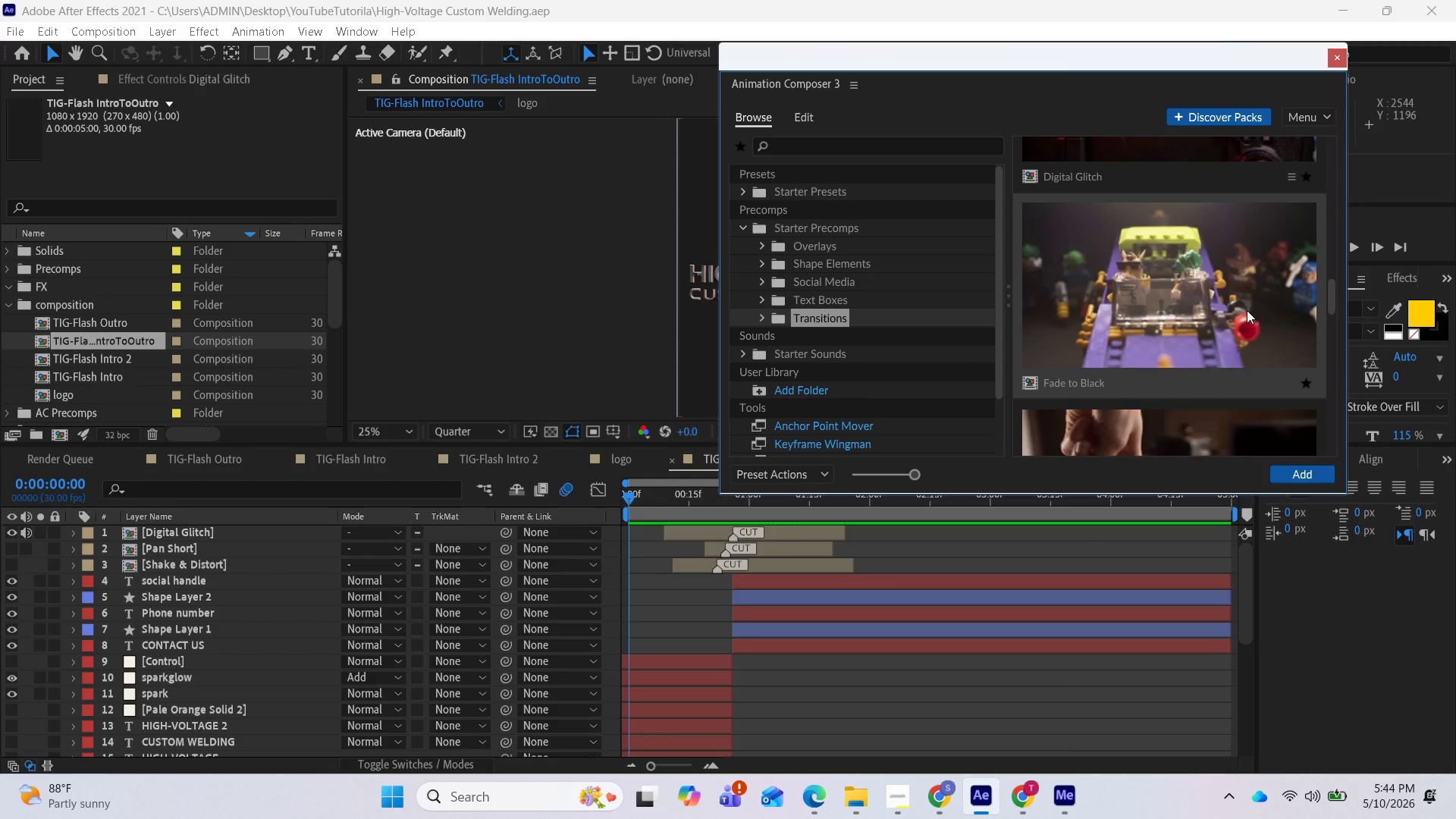 
left_click([1329, 50])
 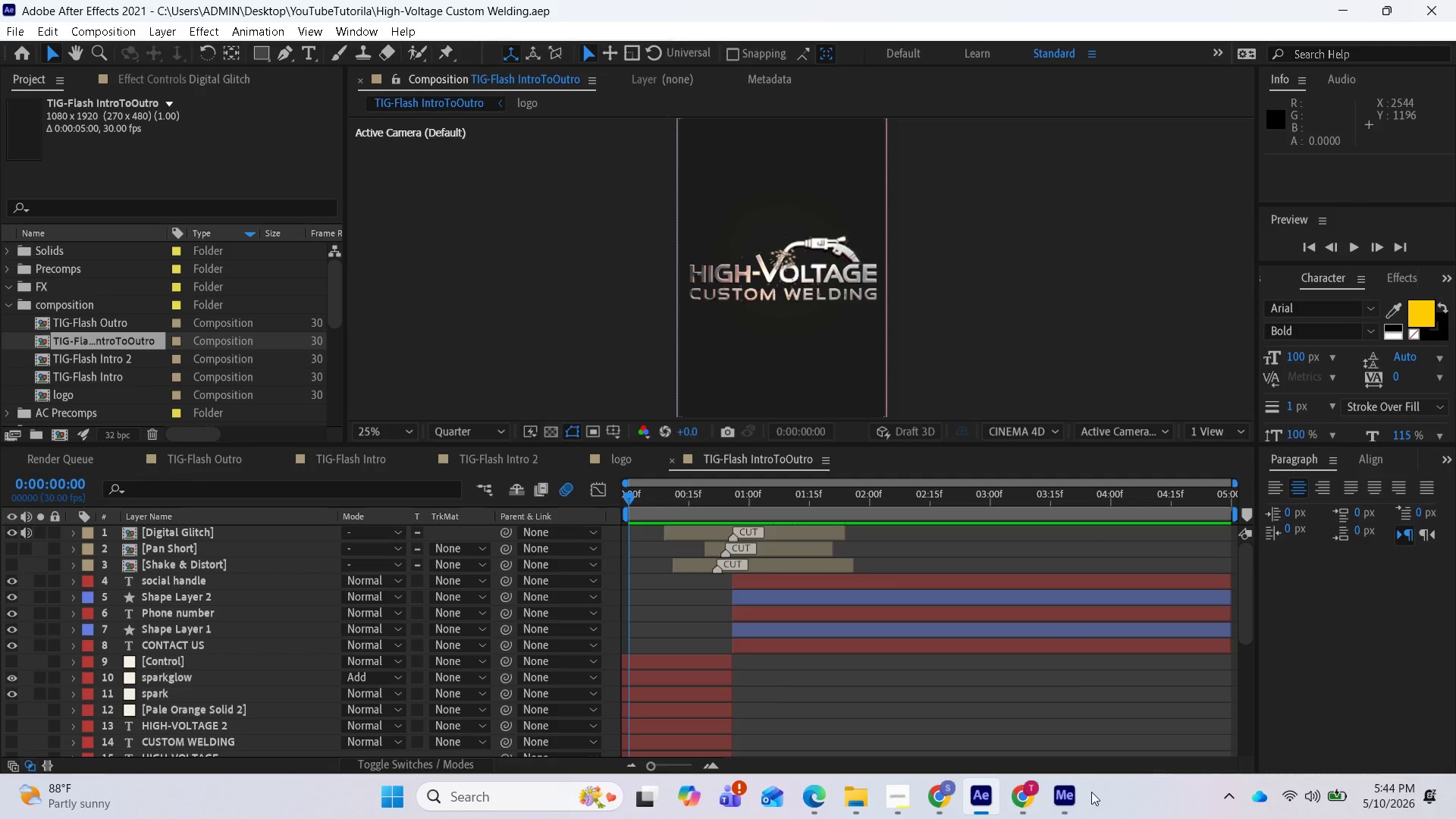 
left_click([1071, 804])
 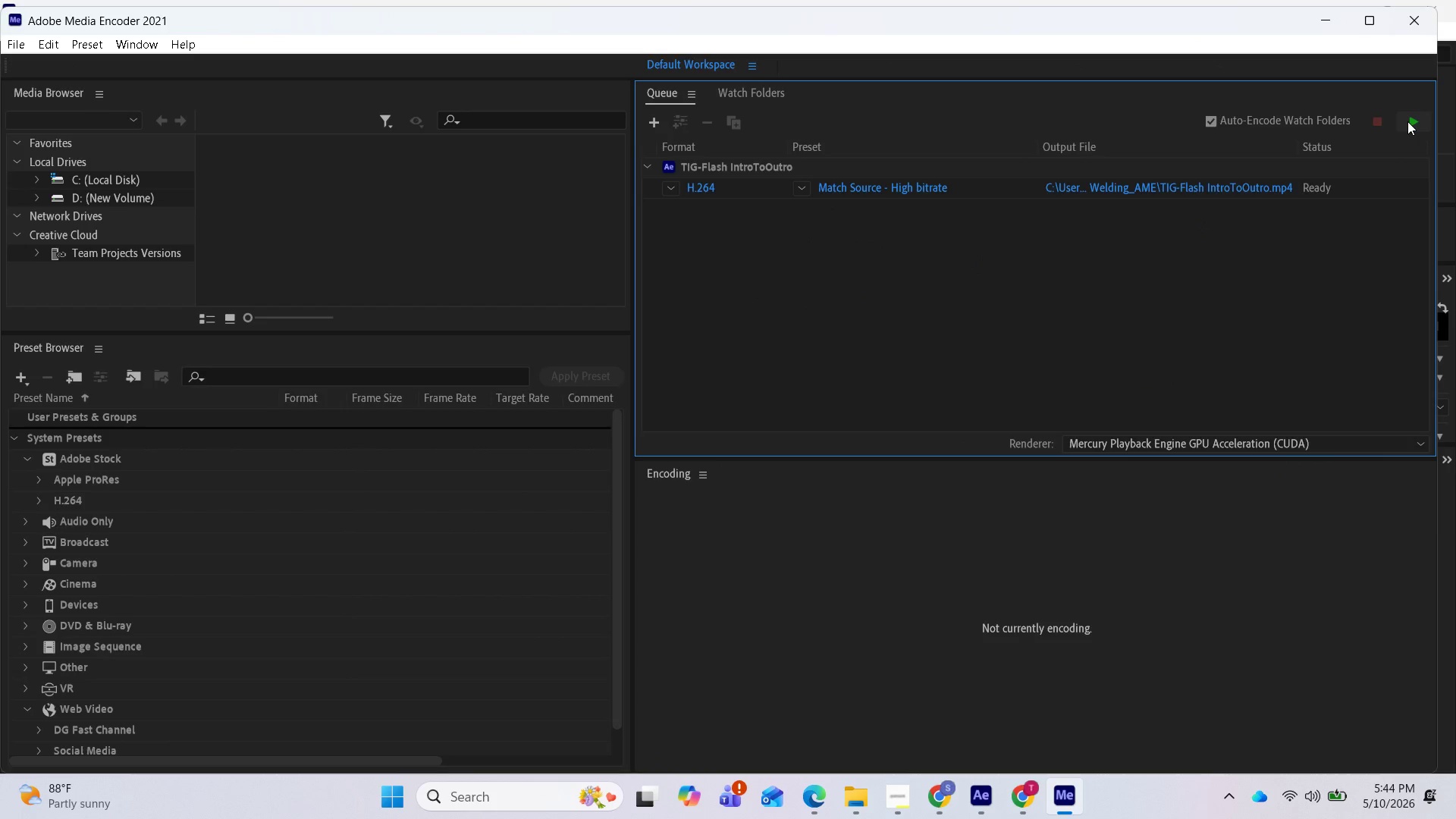 
wait(5.58)
 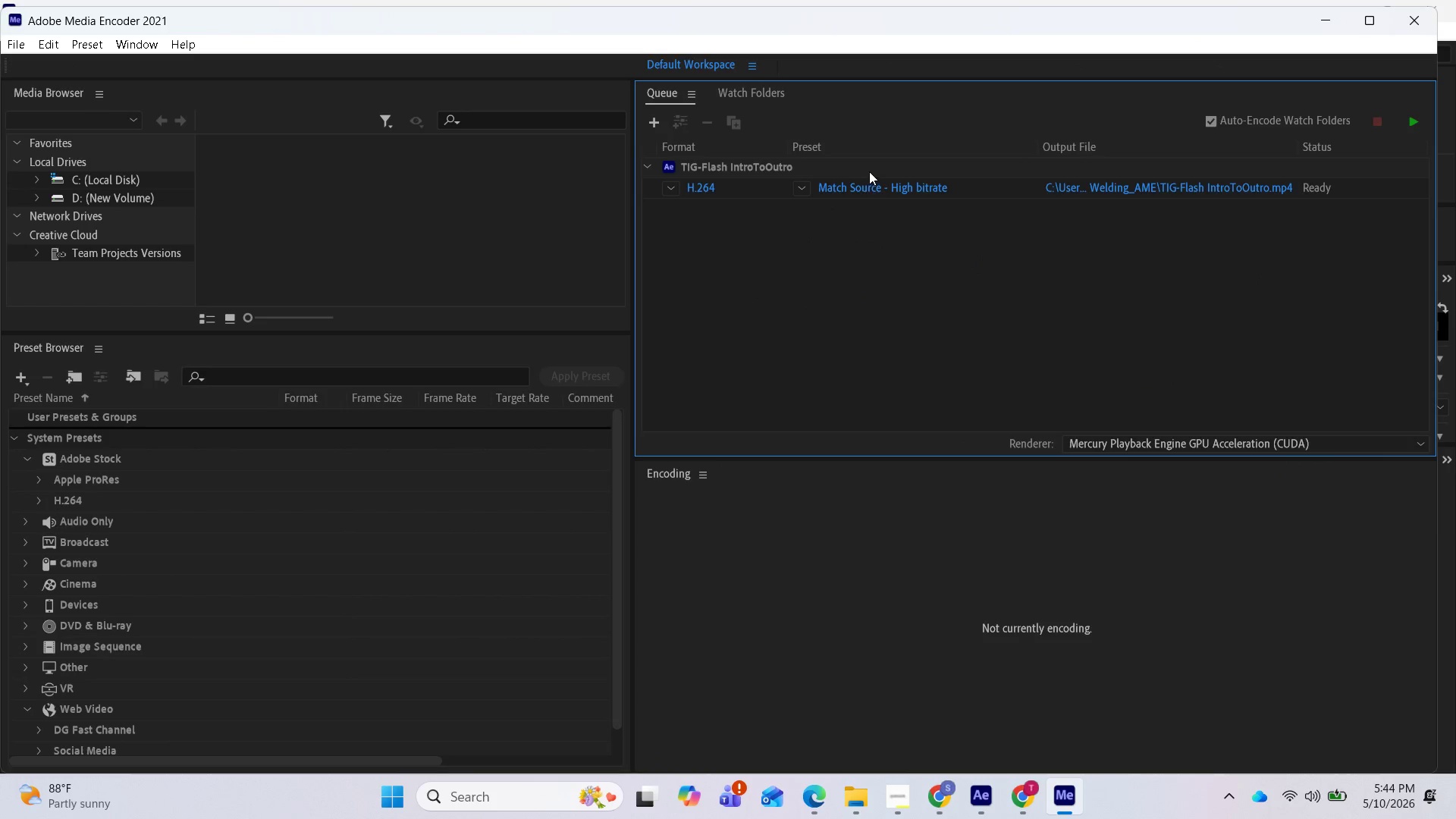 
left_click([1407, 121])
 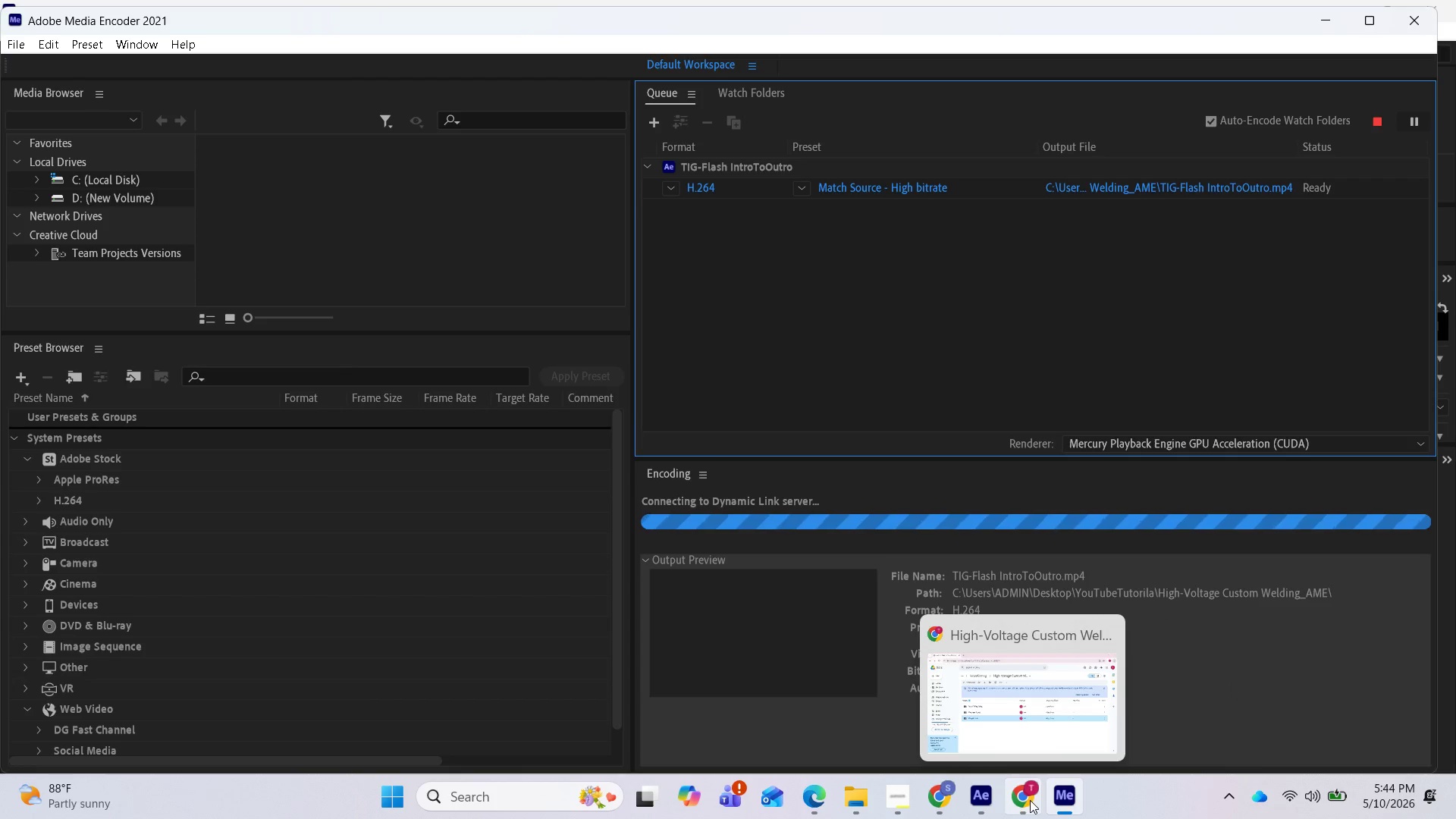 
left_click([978, 798])
 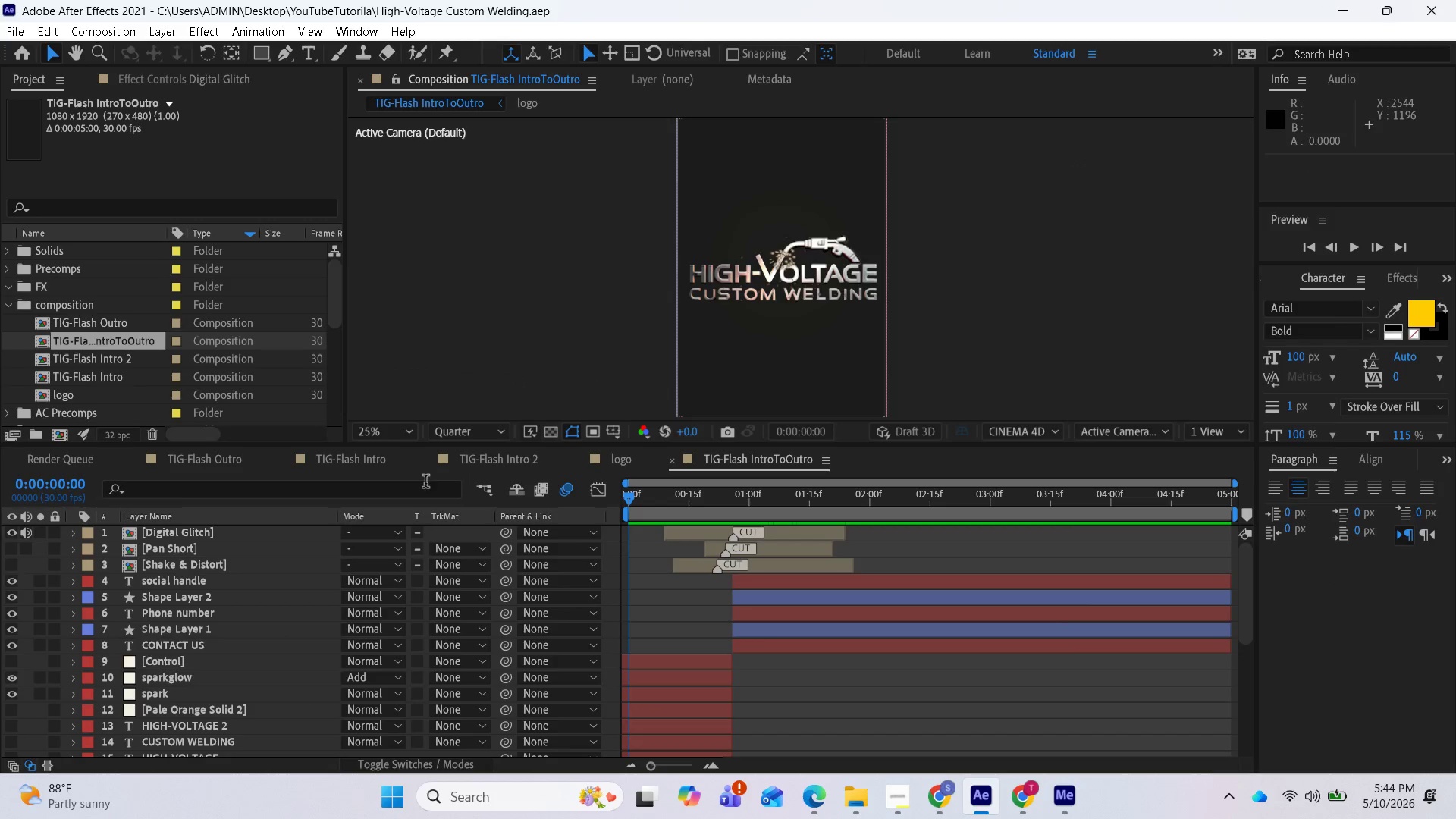 
left_click([372, 462])
 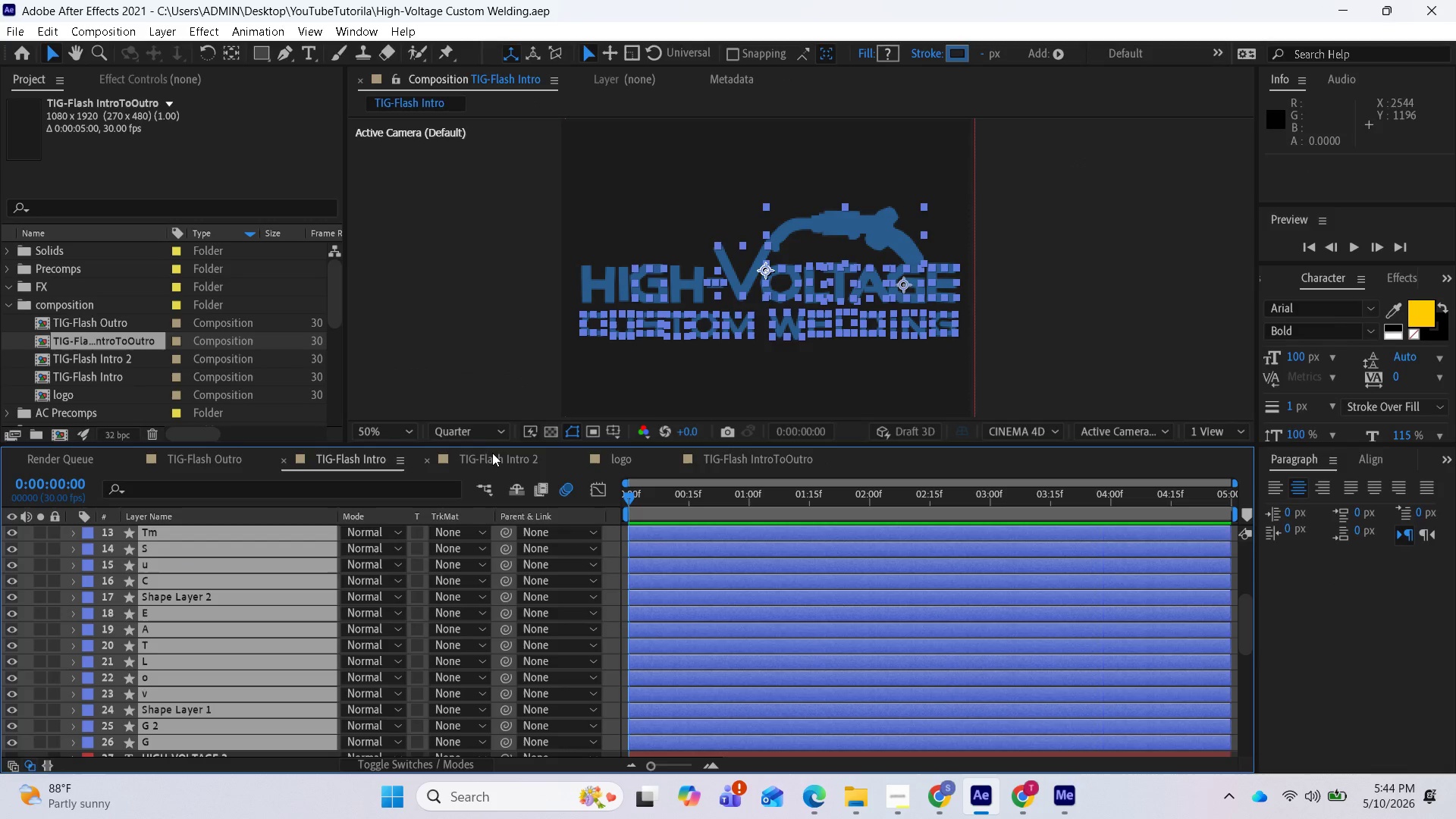 
left_click([490, 458])
 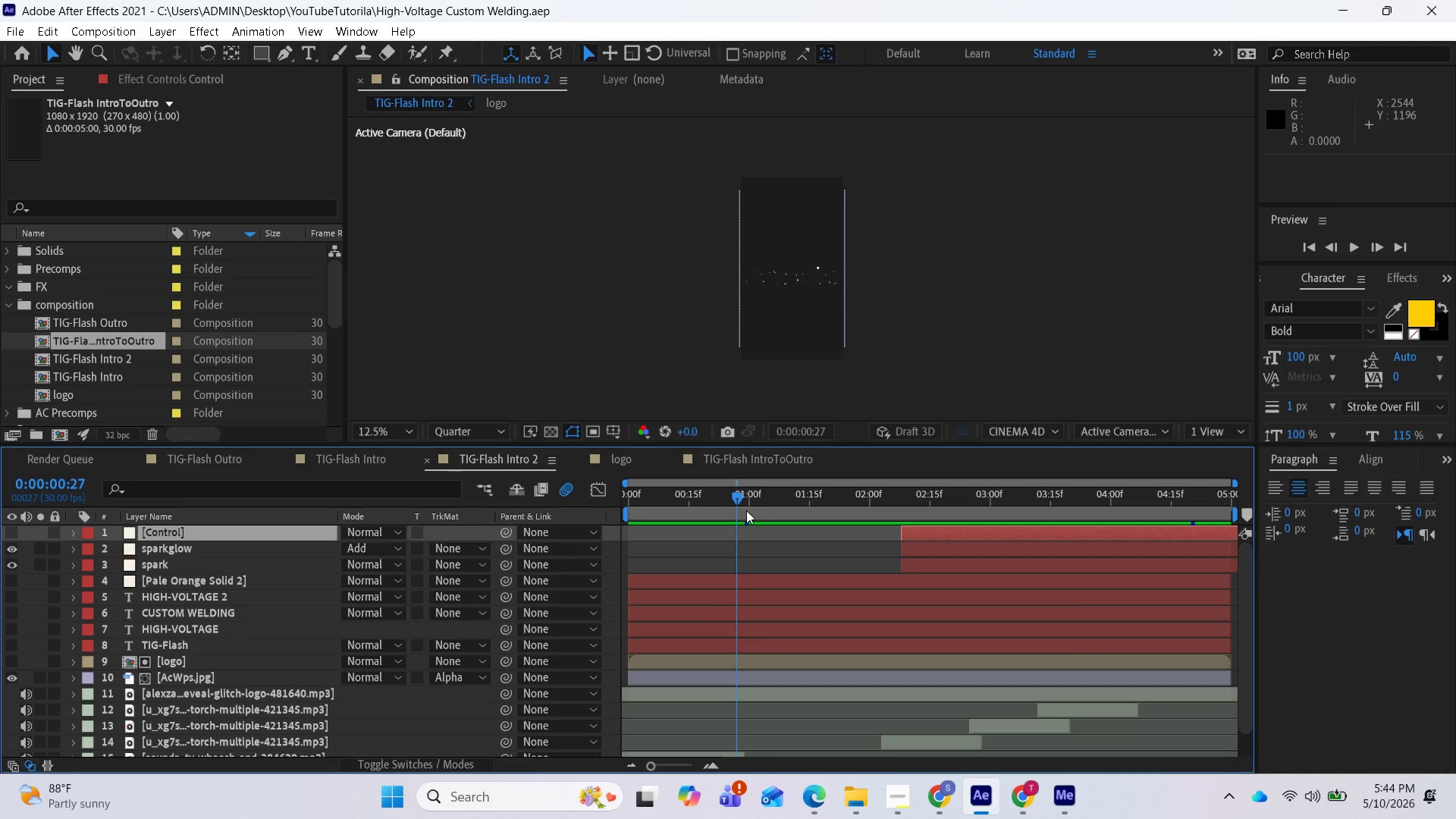 
left_click_drag(start_coordinate=[736, 495], to_coordinate=[614, 500])
 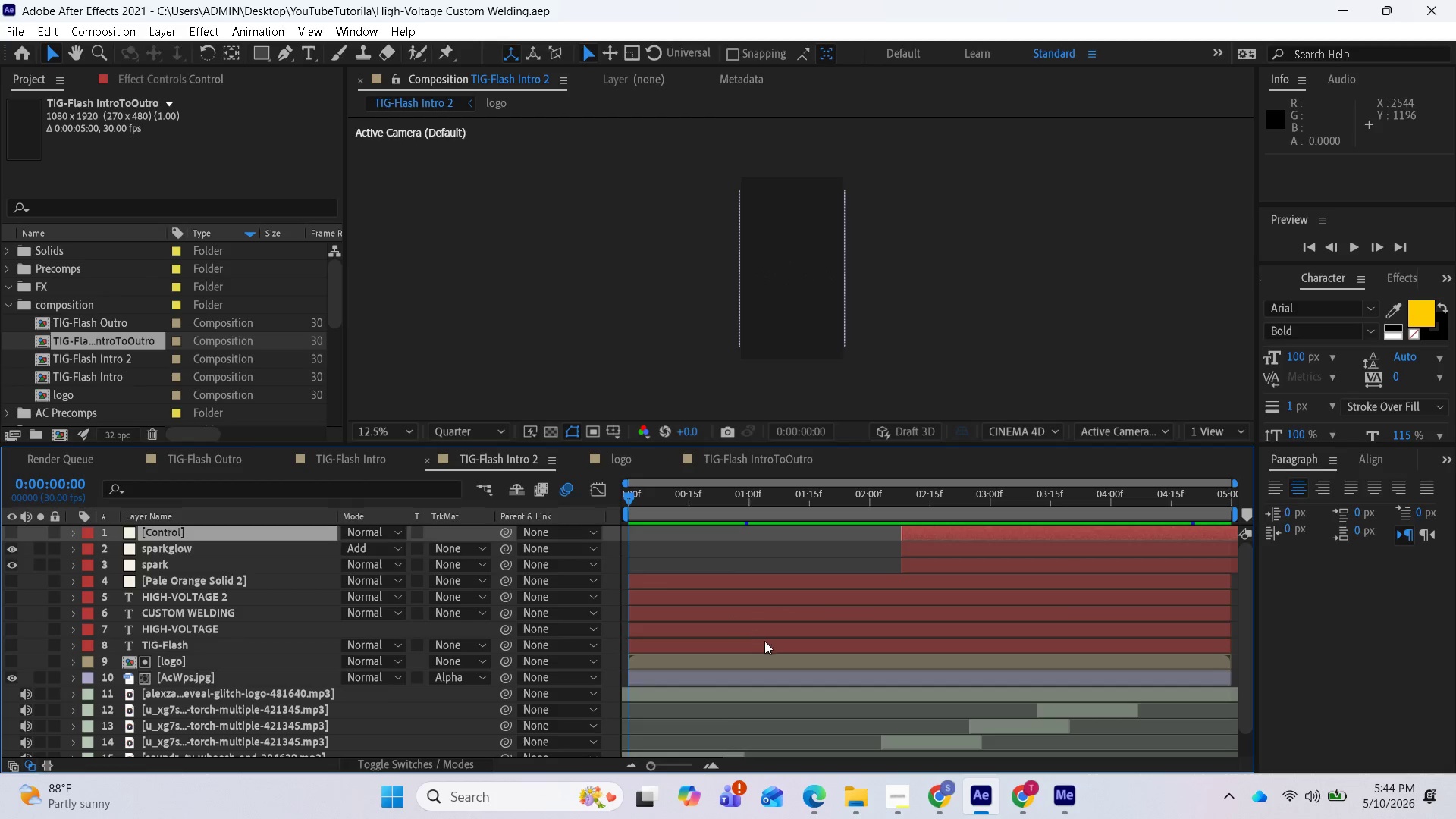 
key(Space)
 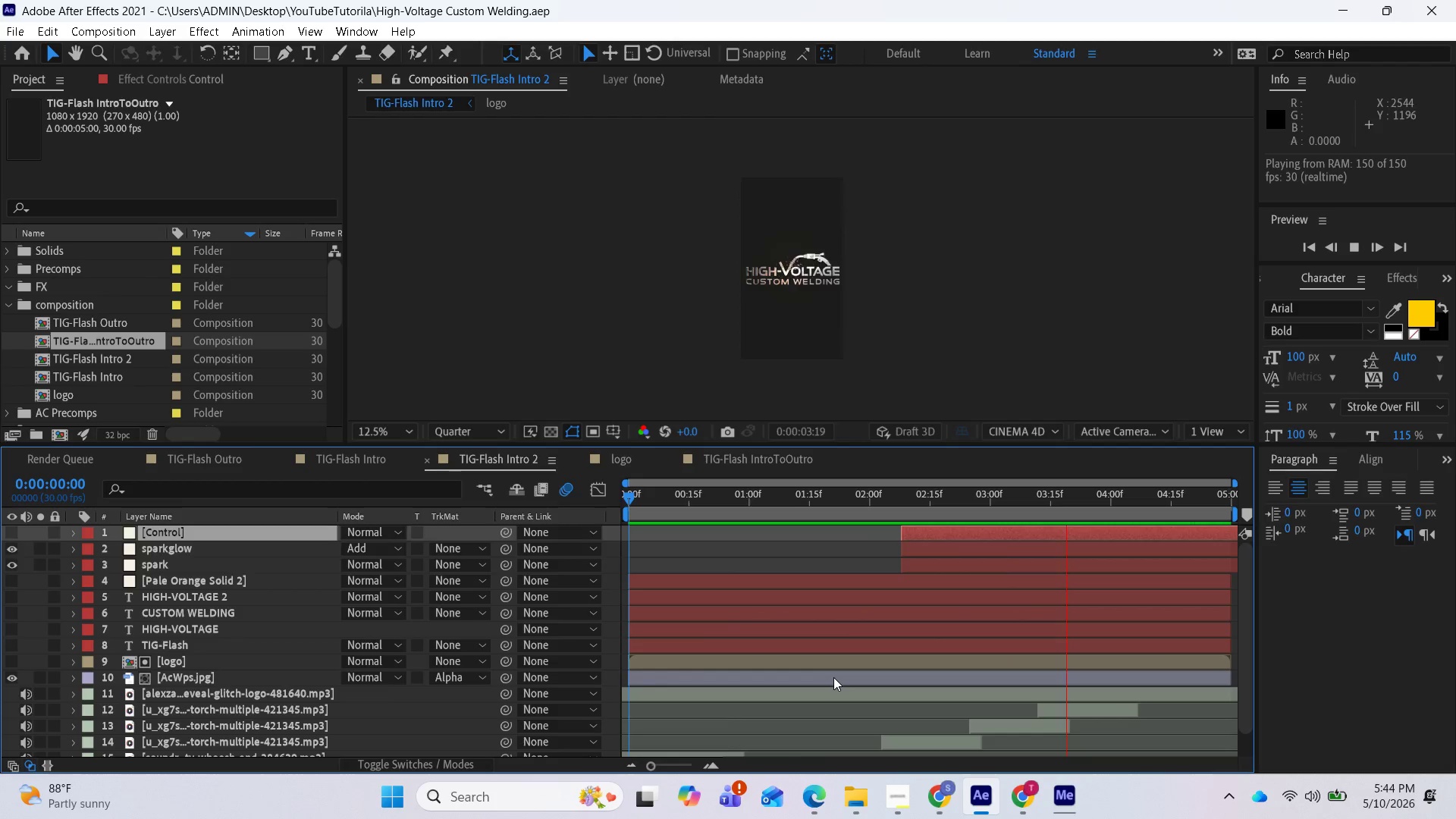 
wait(9.03)
 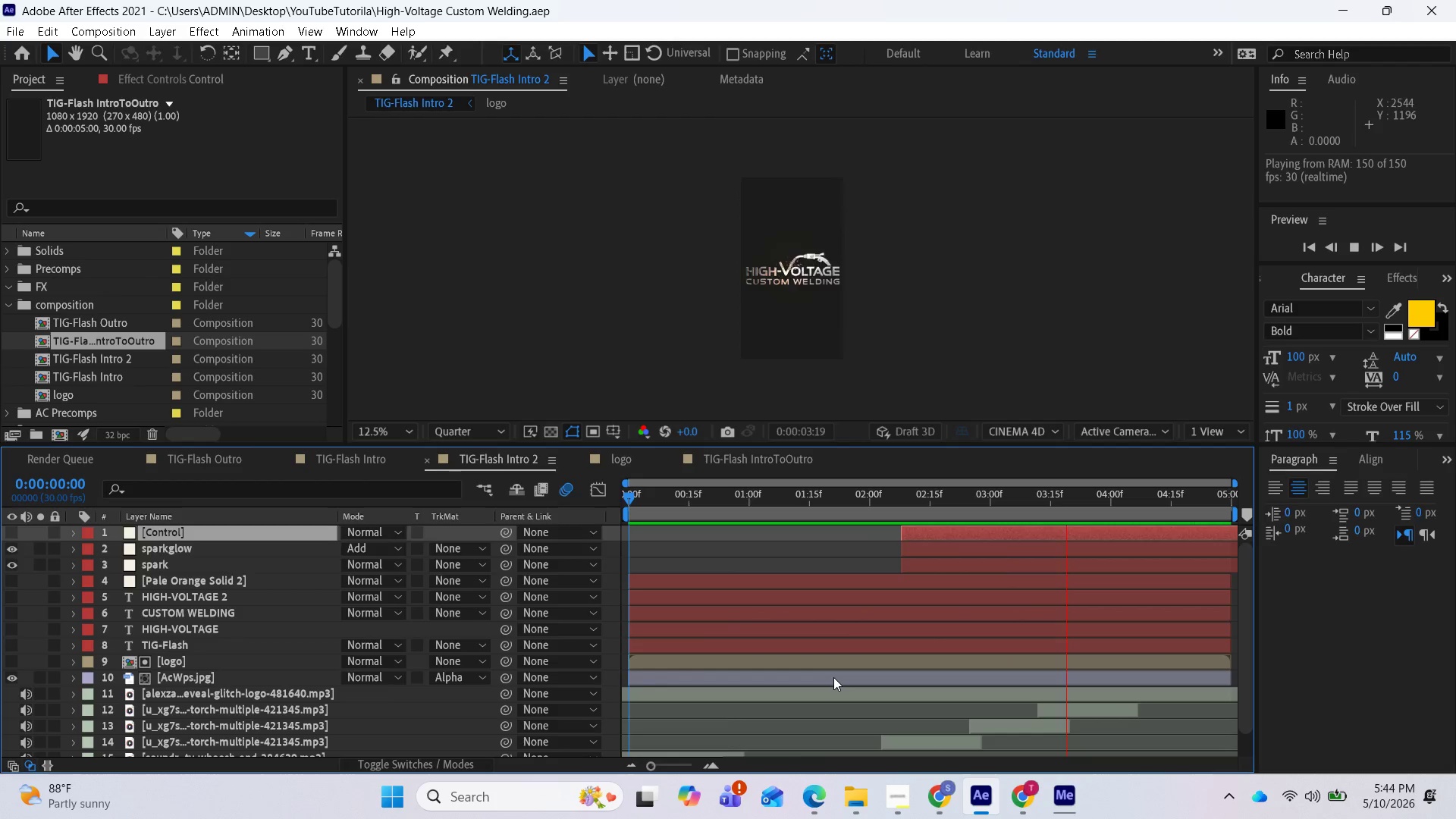 
key(Space)
 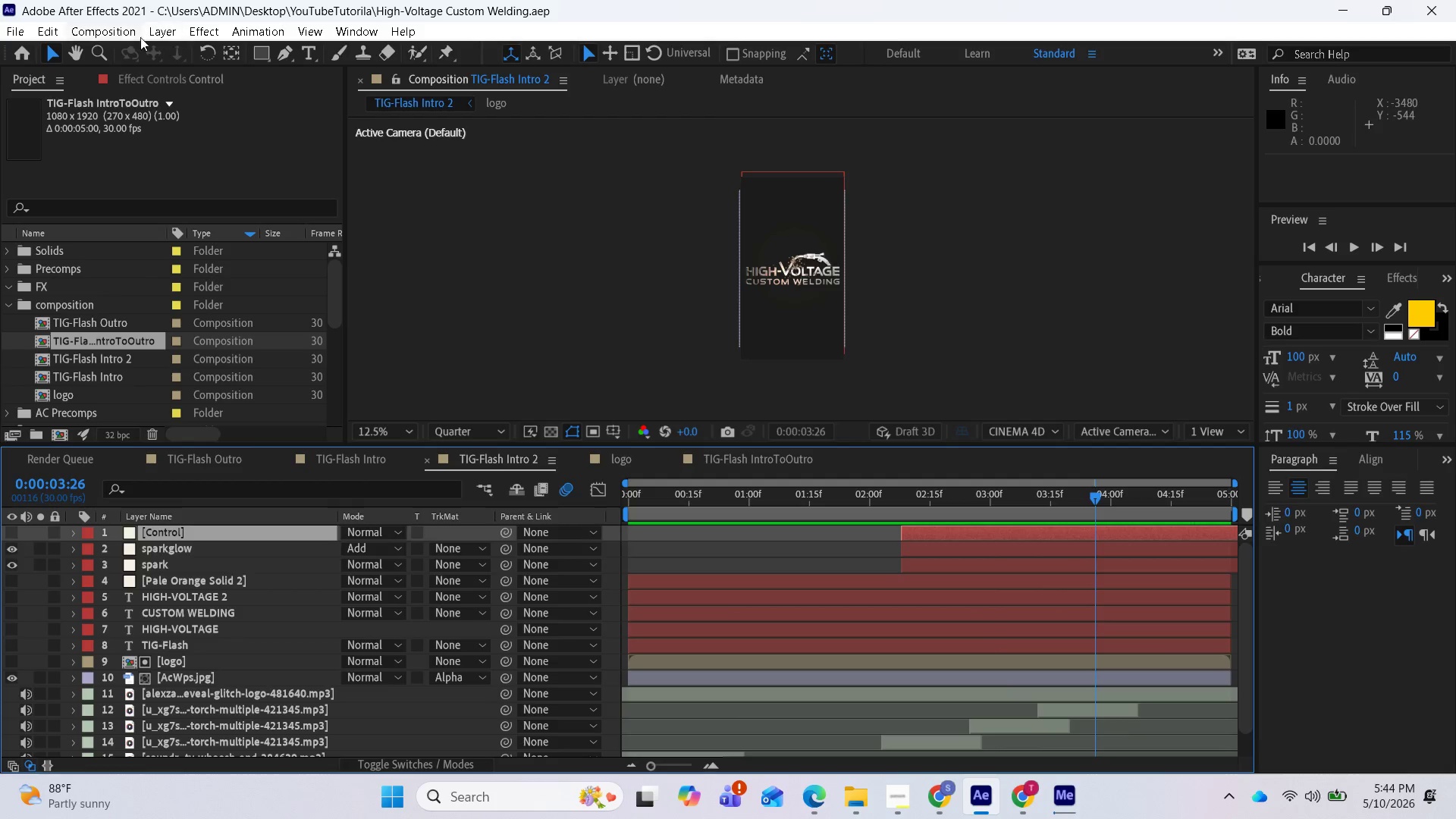 
mouse_move([57, 52])
 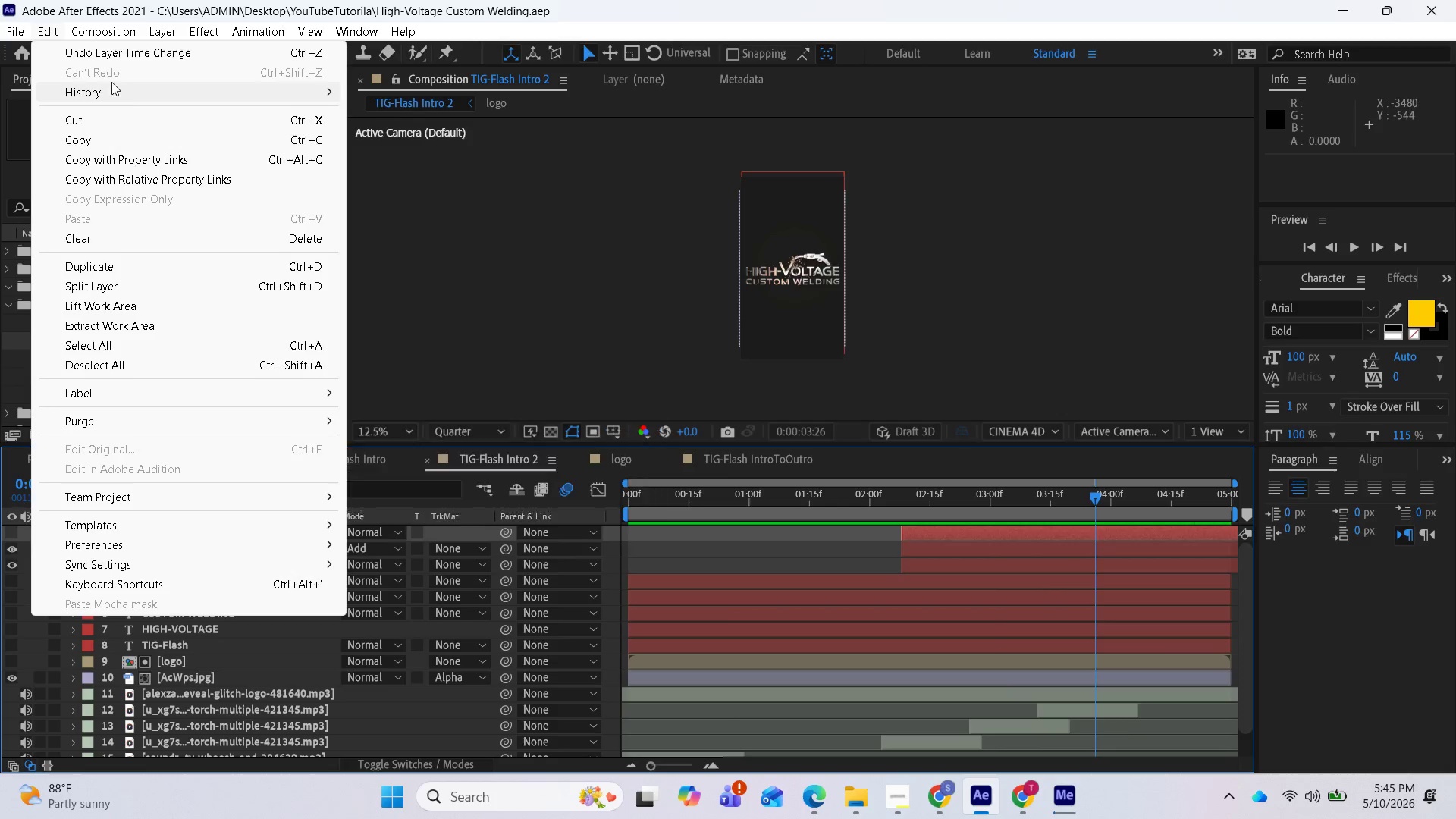 
left_click([8, 27])
 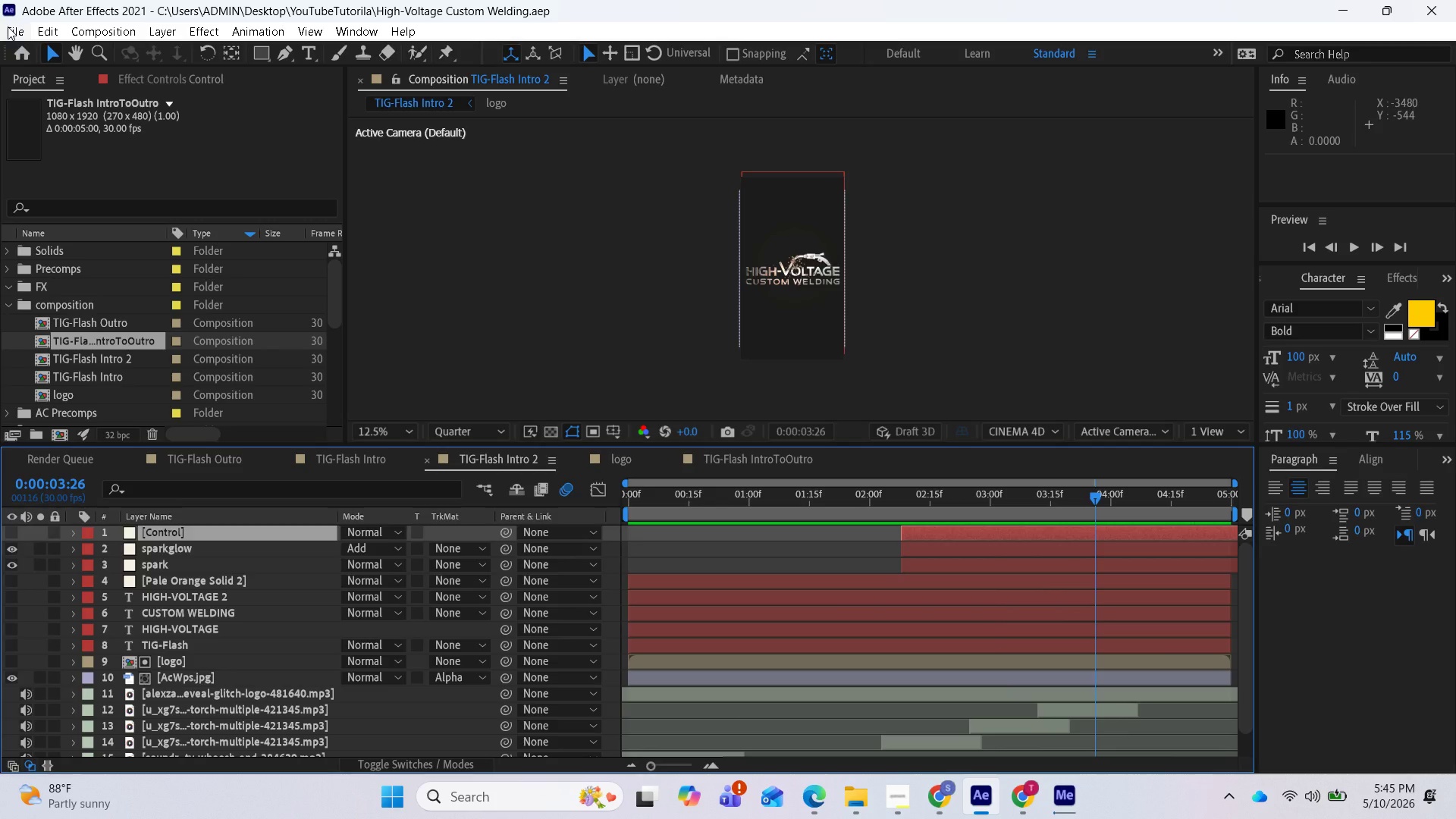 
left_click([8, 27])
 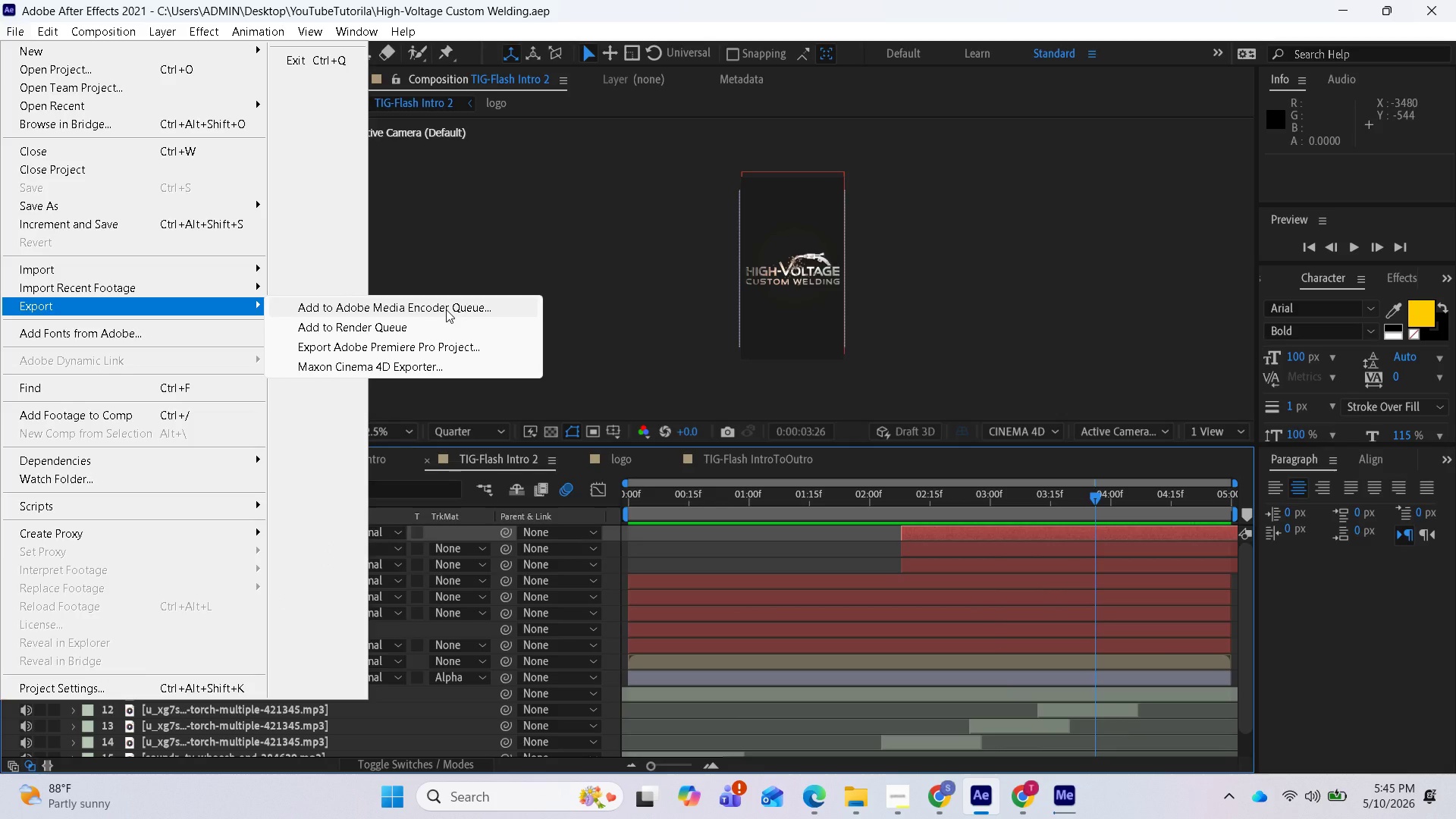 
left_click([446, 309])
 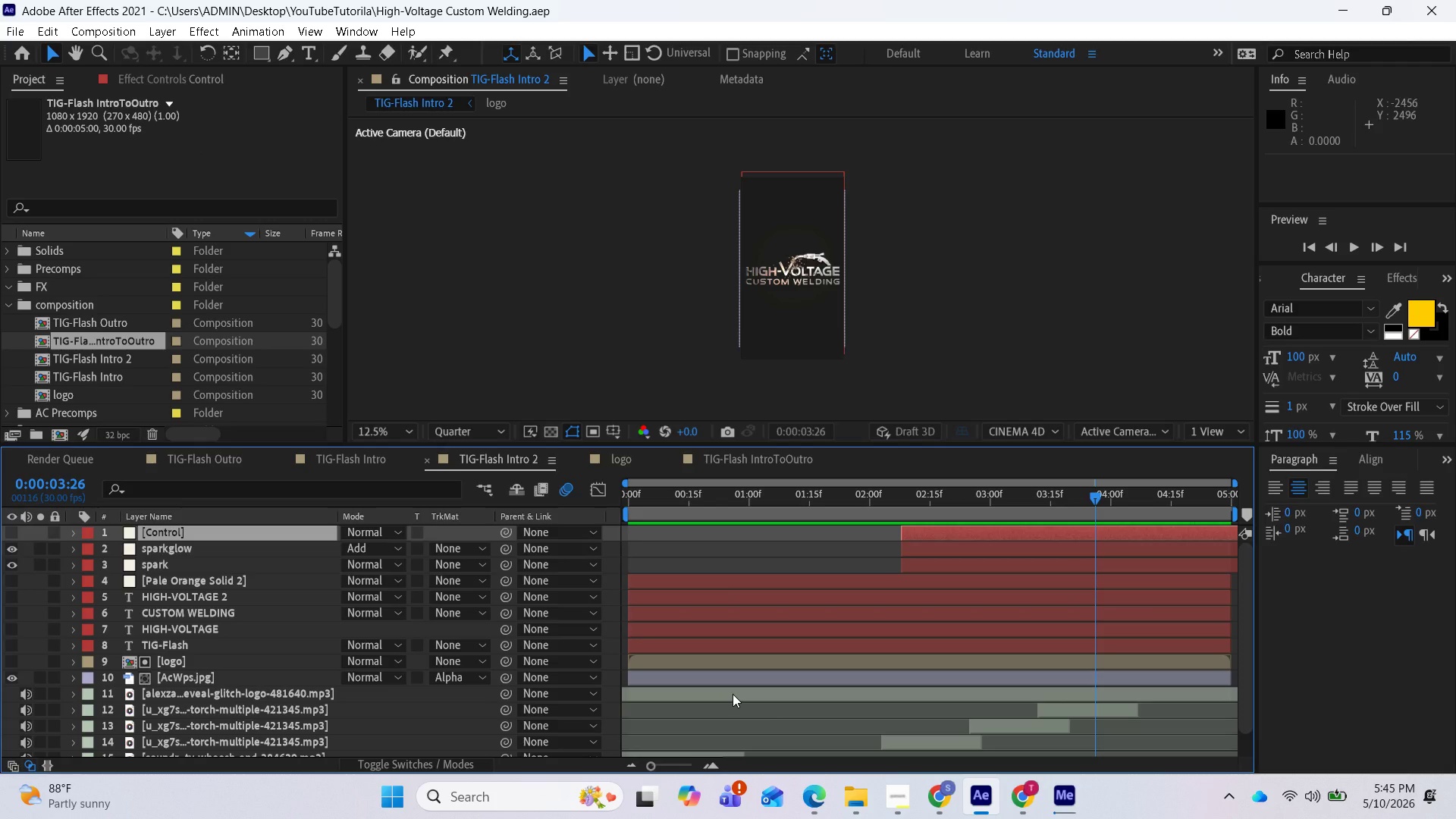 
wait(16.95)
 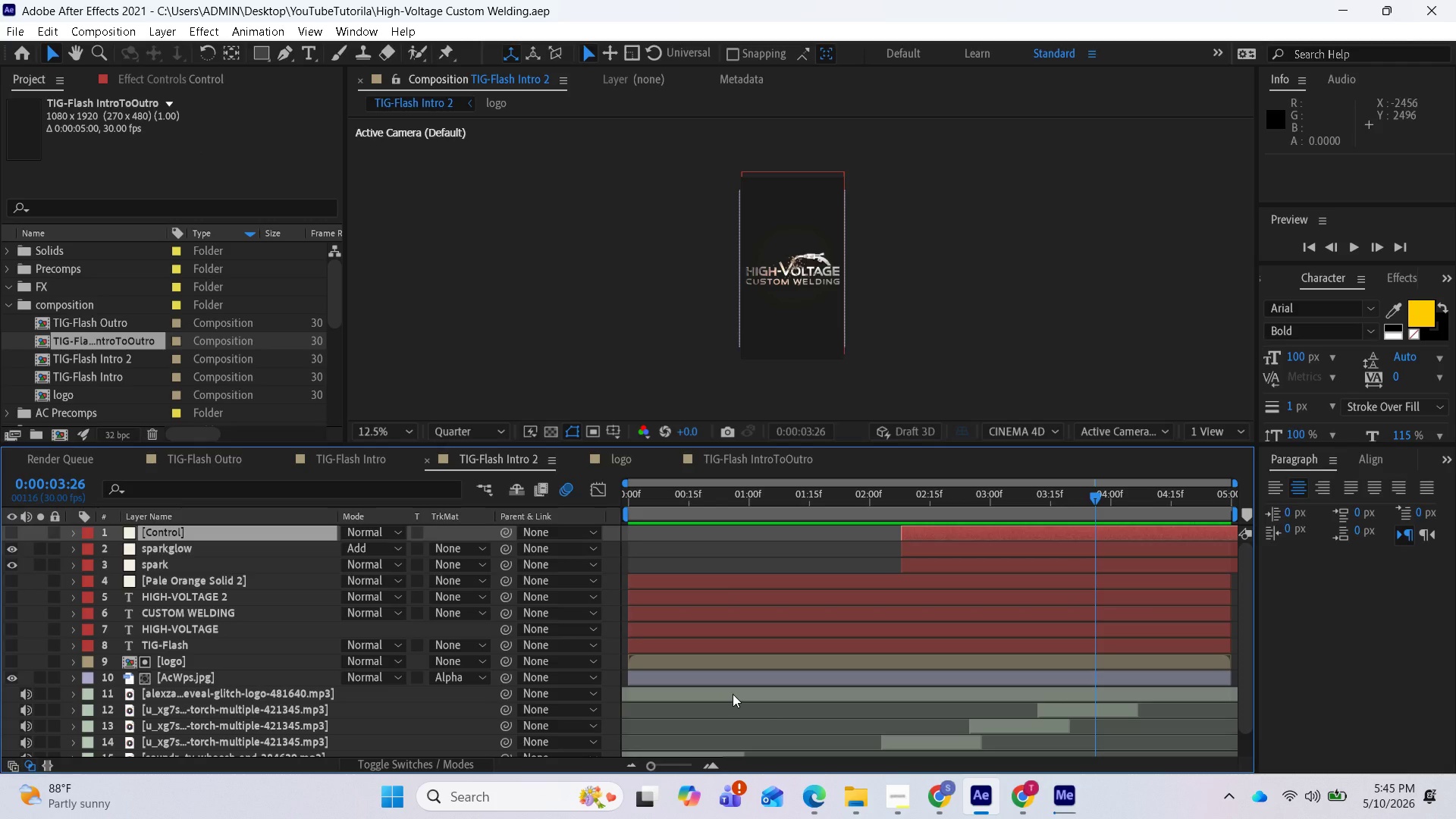 
left_click([1069, 799])
 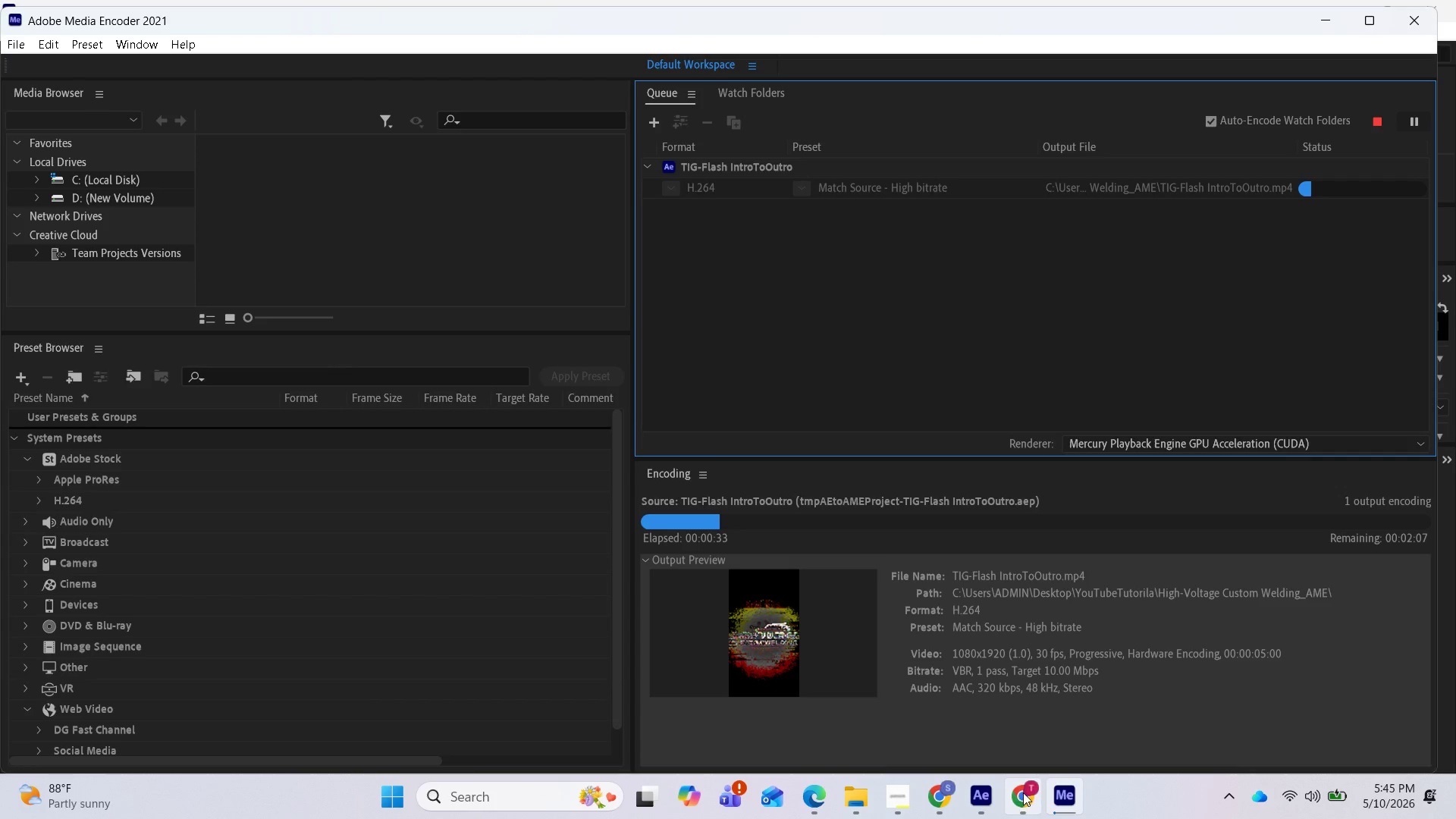 
left_click([985, 797])
 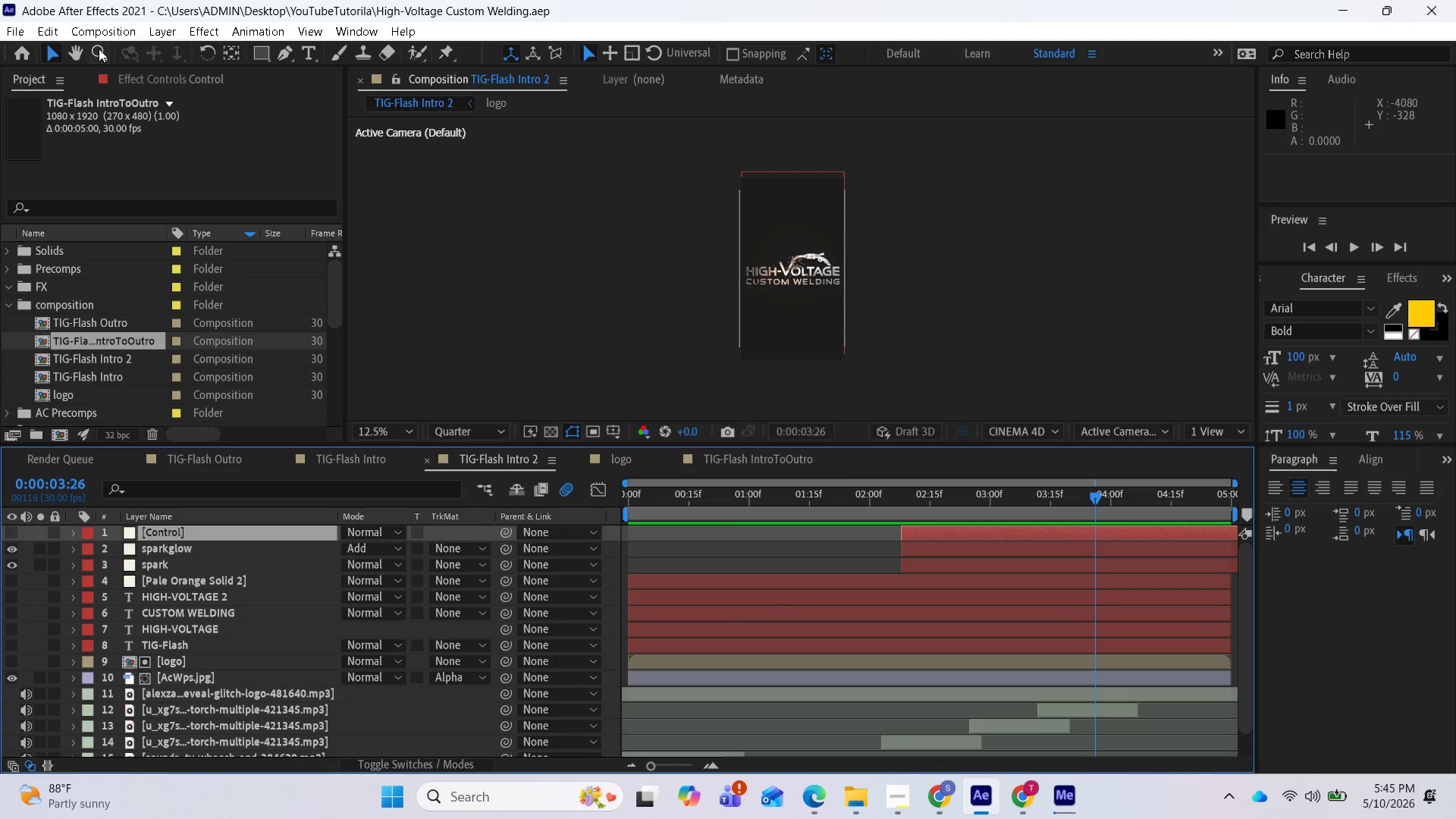 
left_click([23, 29])
 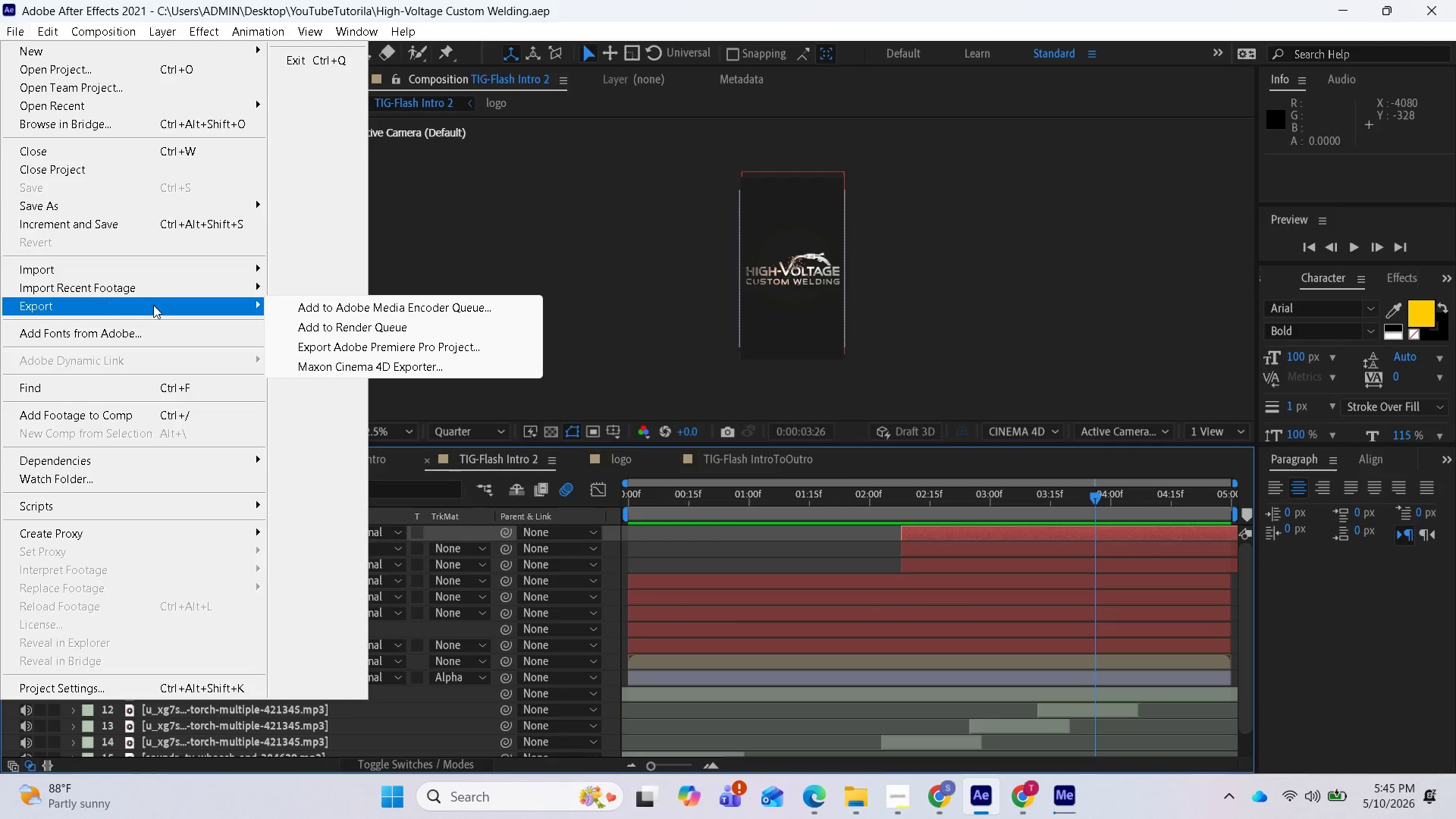 
left_click([391, 304])
 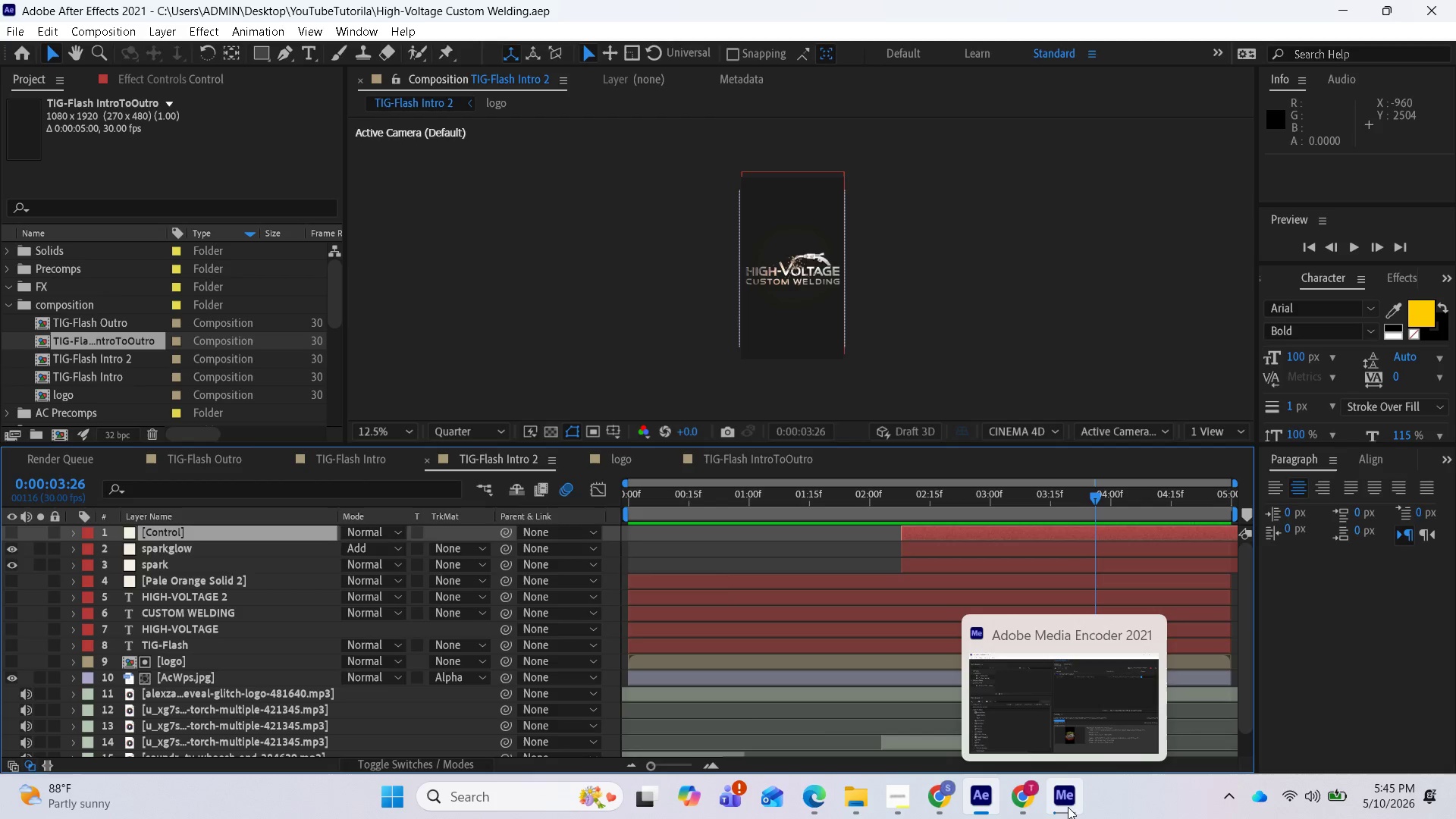 
left_click([1068, 807])
 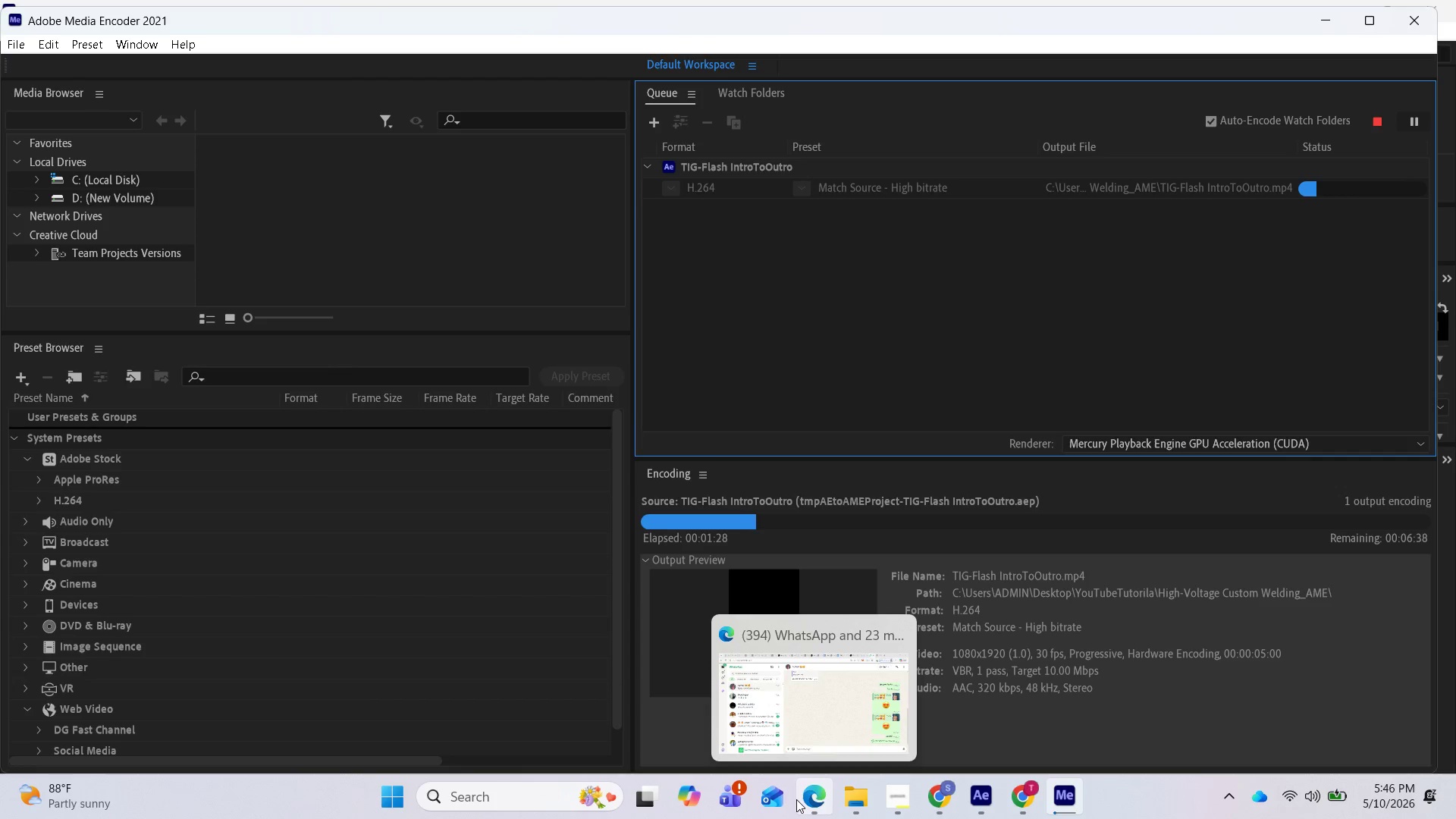 
wait(45.61)
 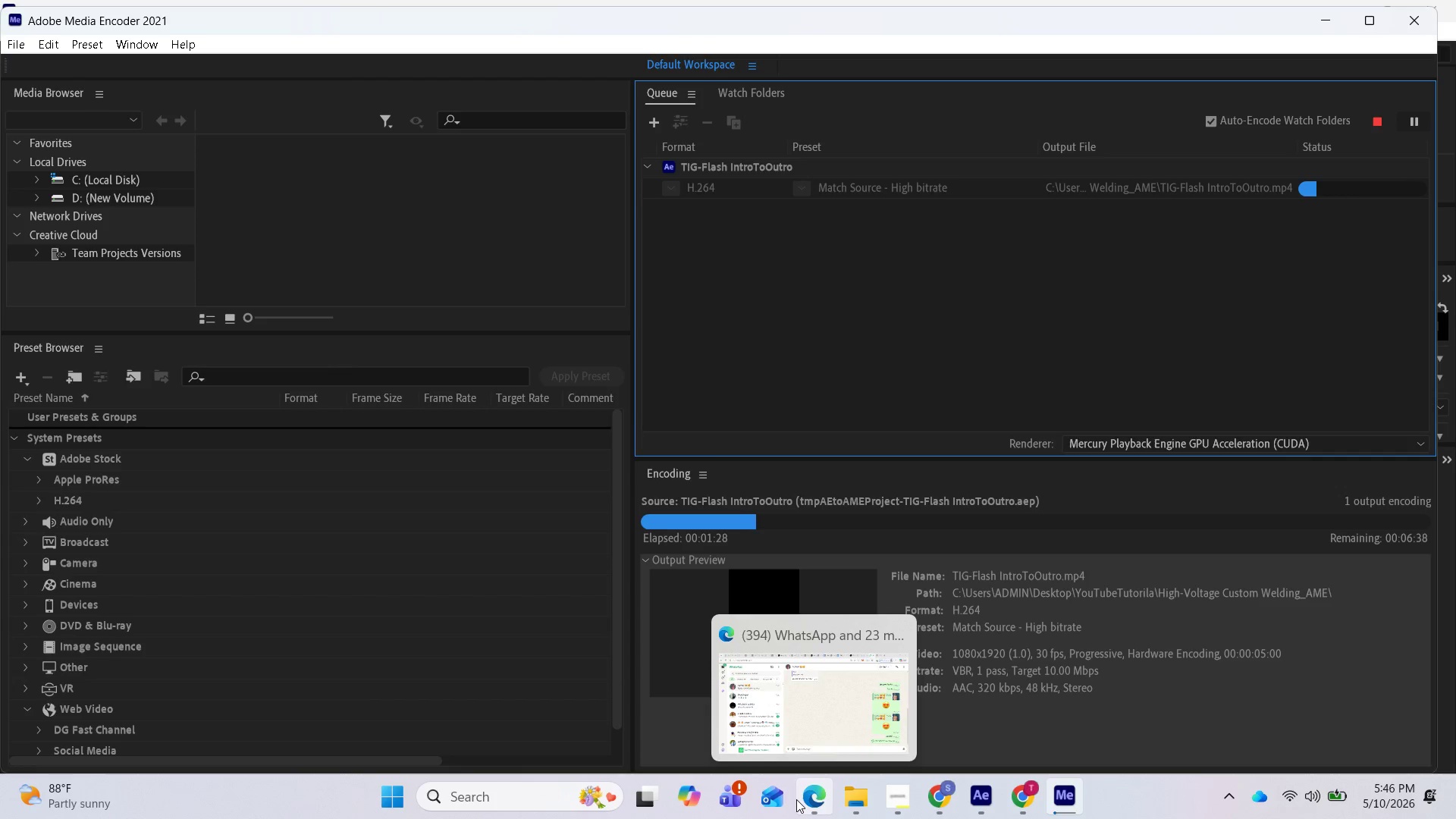 
left_click([975, 805])
 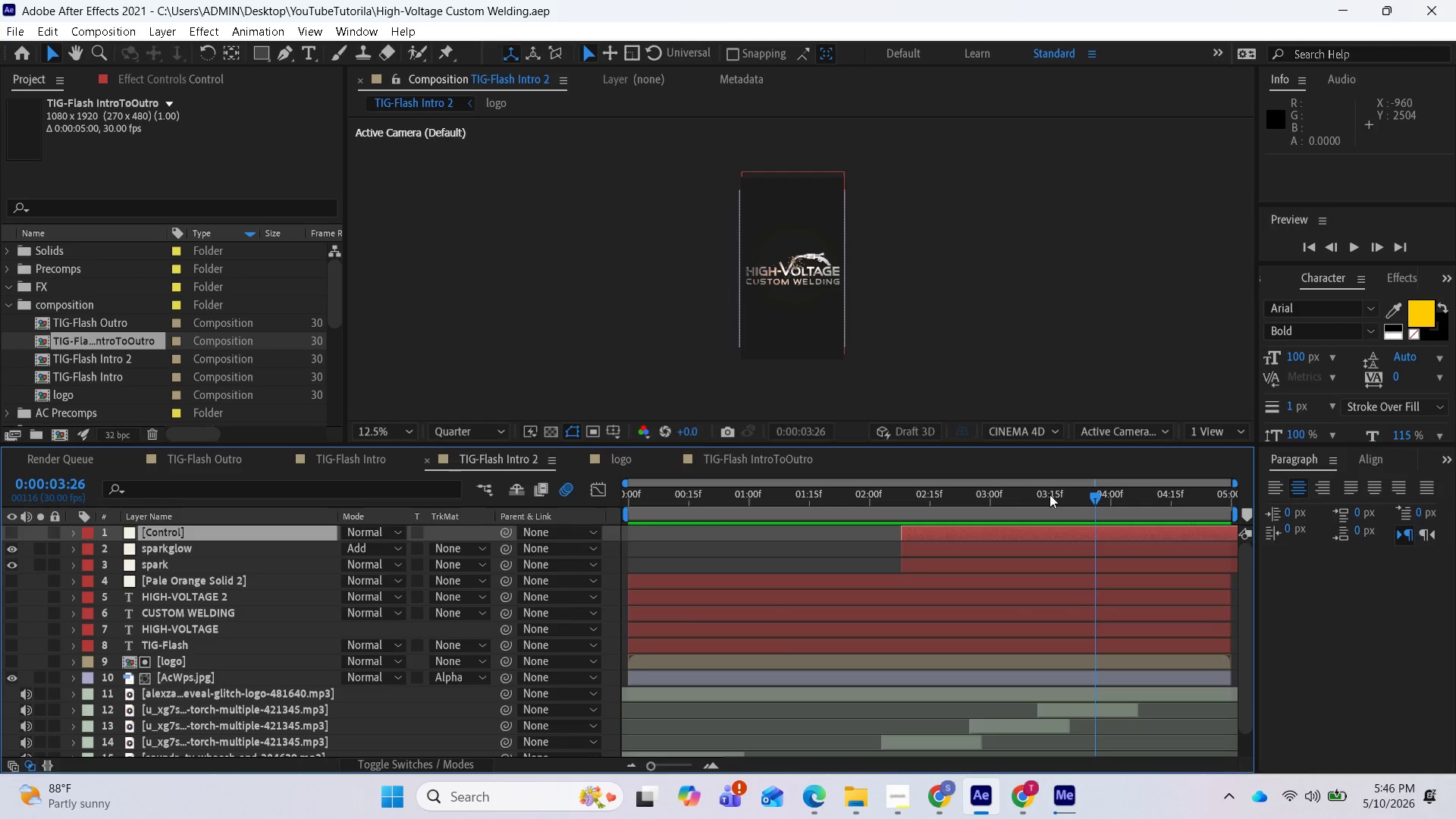 
left_click_drag(start_coordinate=[1087, 498], to_coordinate=[599, 525])
 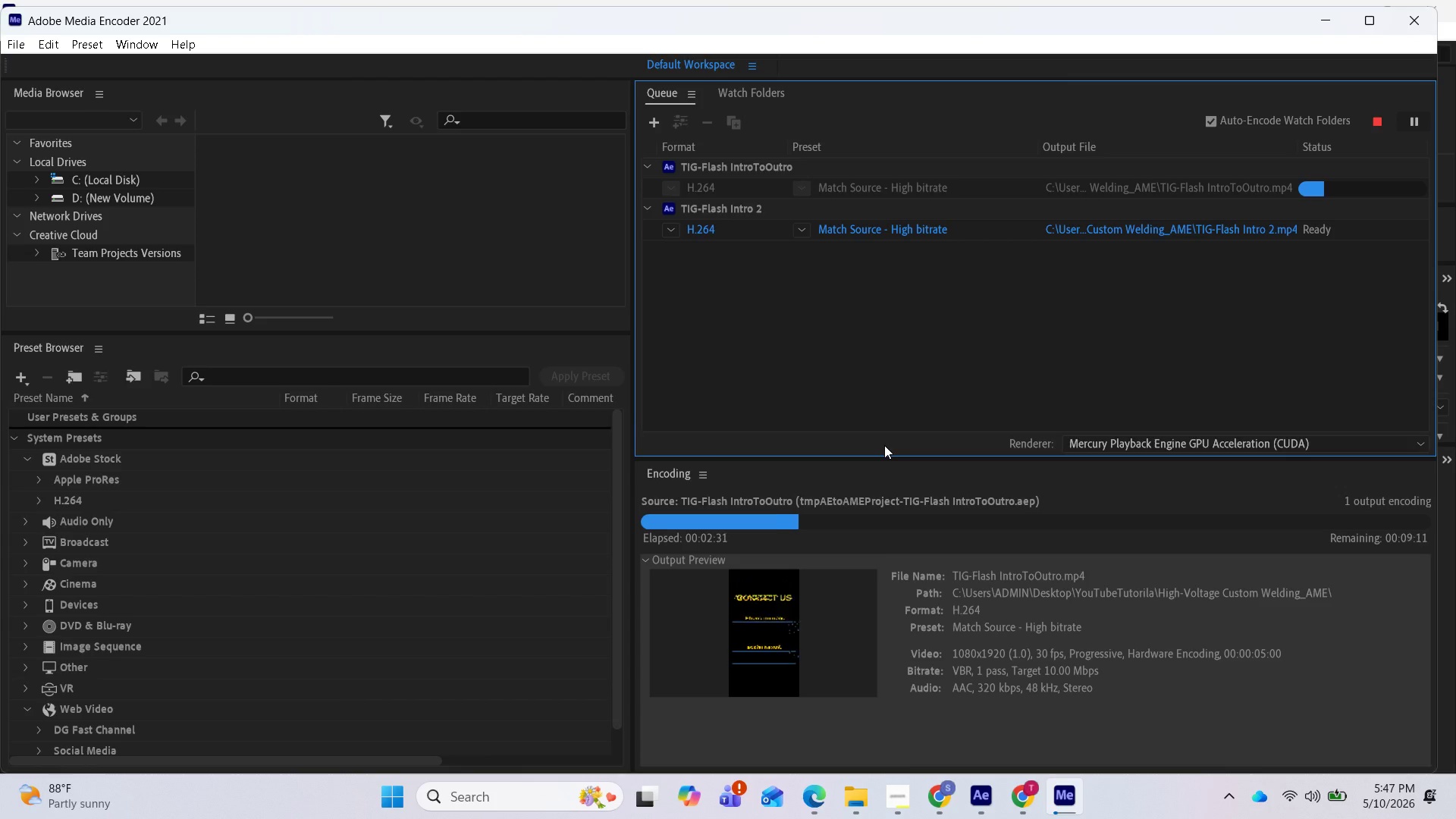 
wait(55.2)
 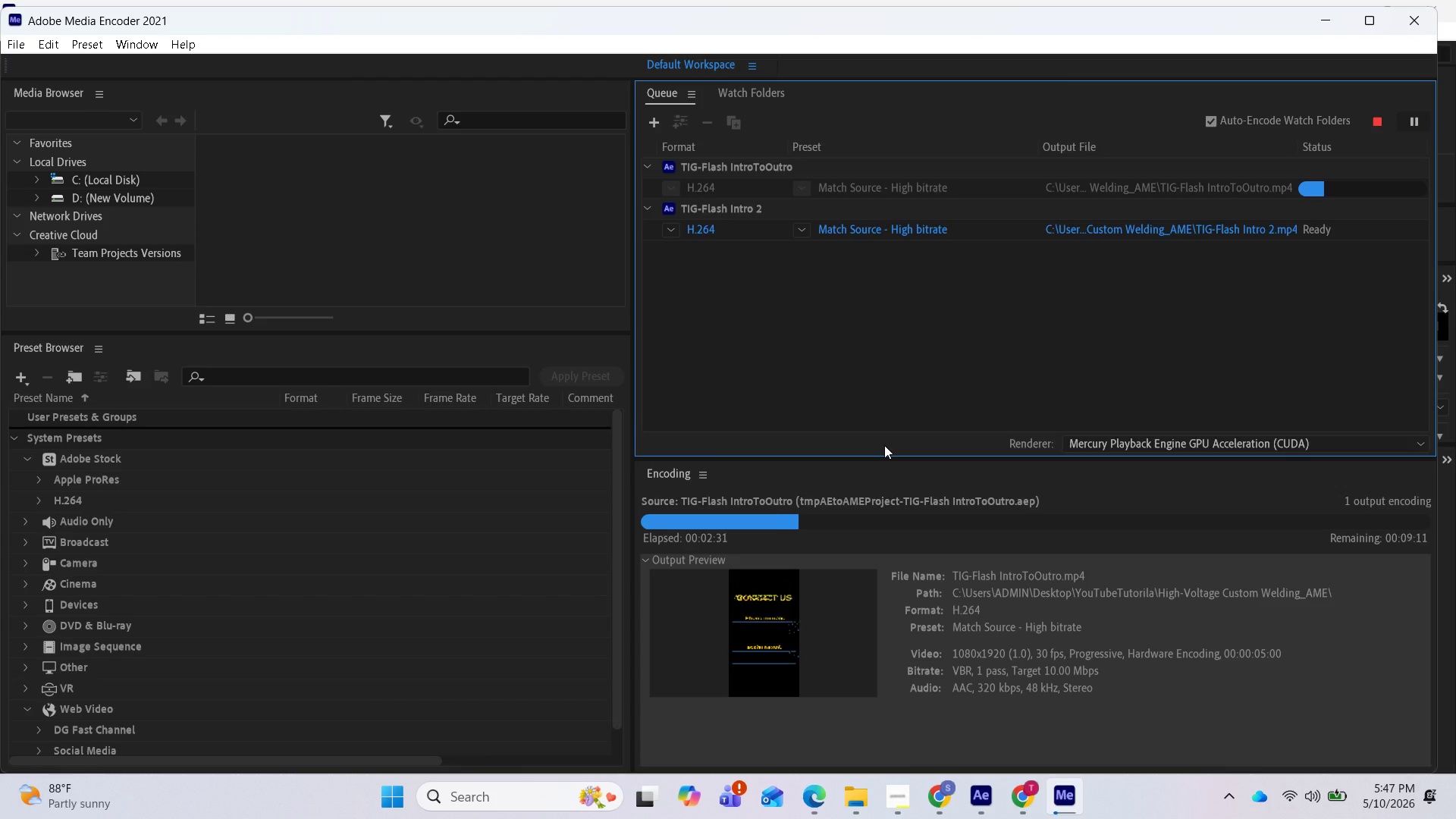 
left_click([984, 812])
 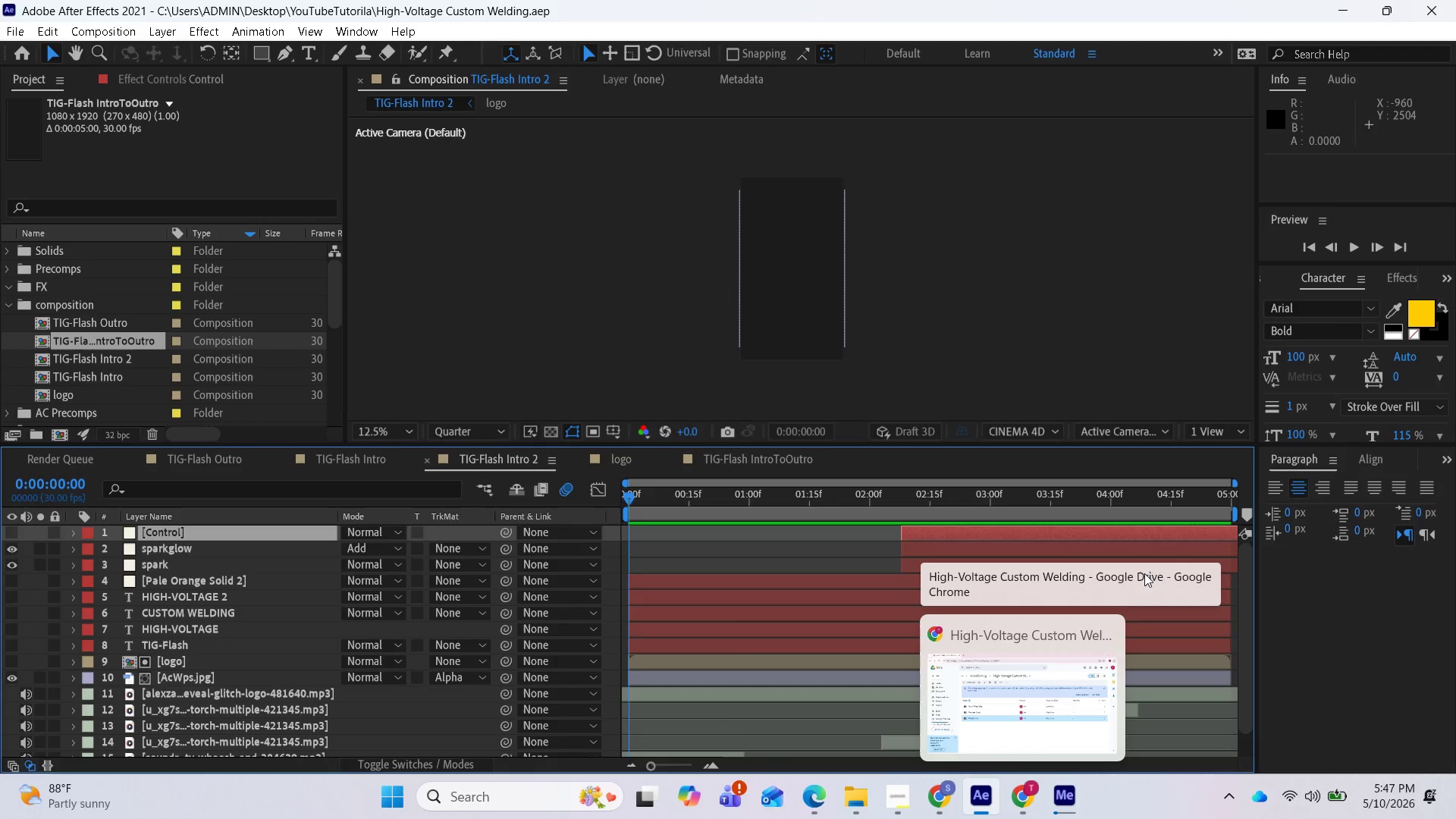 
wait(9.47)
 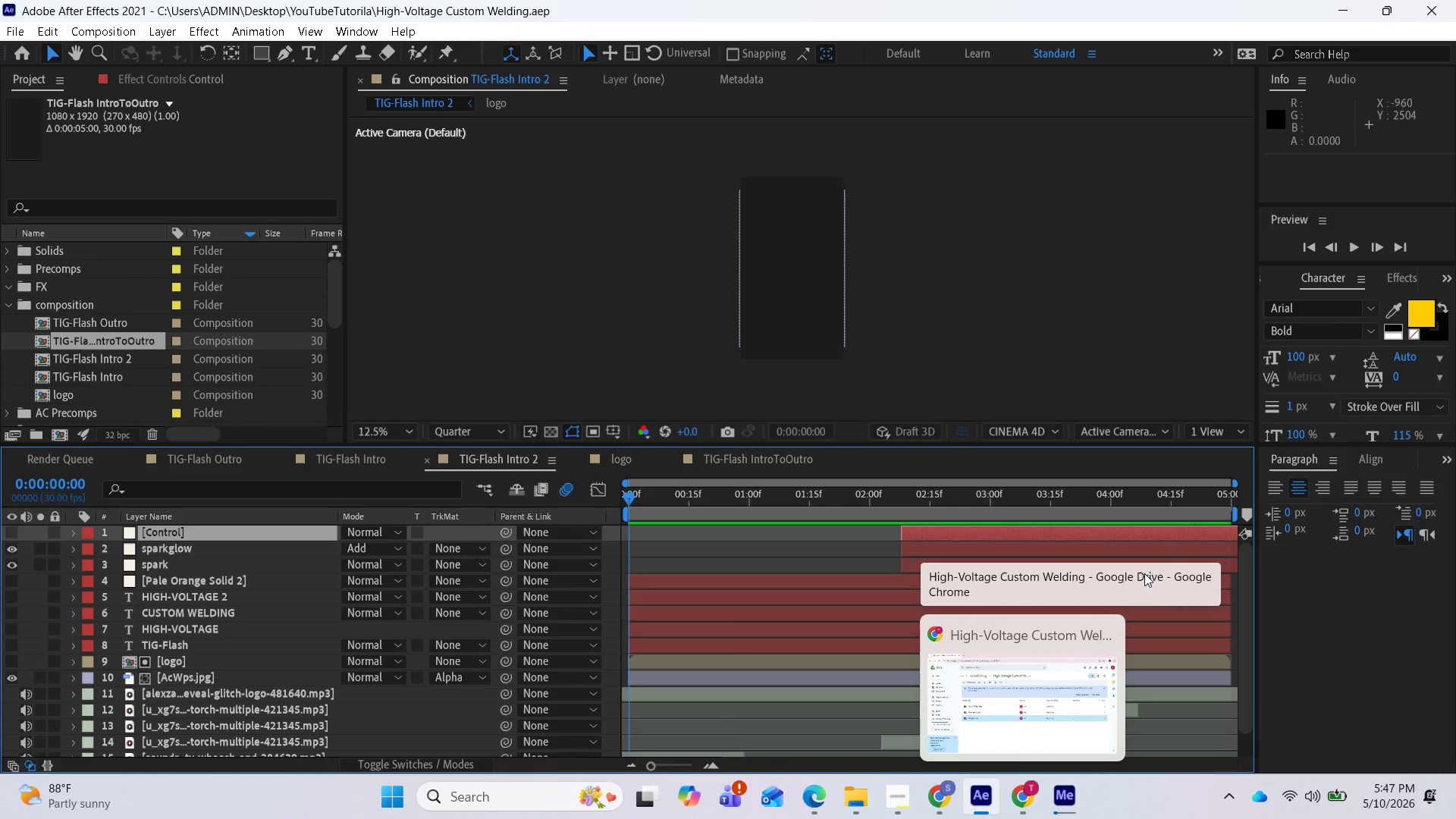 
scroll: coordinate [221, 688], scroll_direction: down, amount: 2.0
 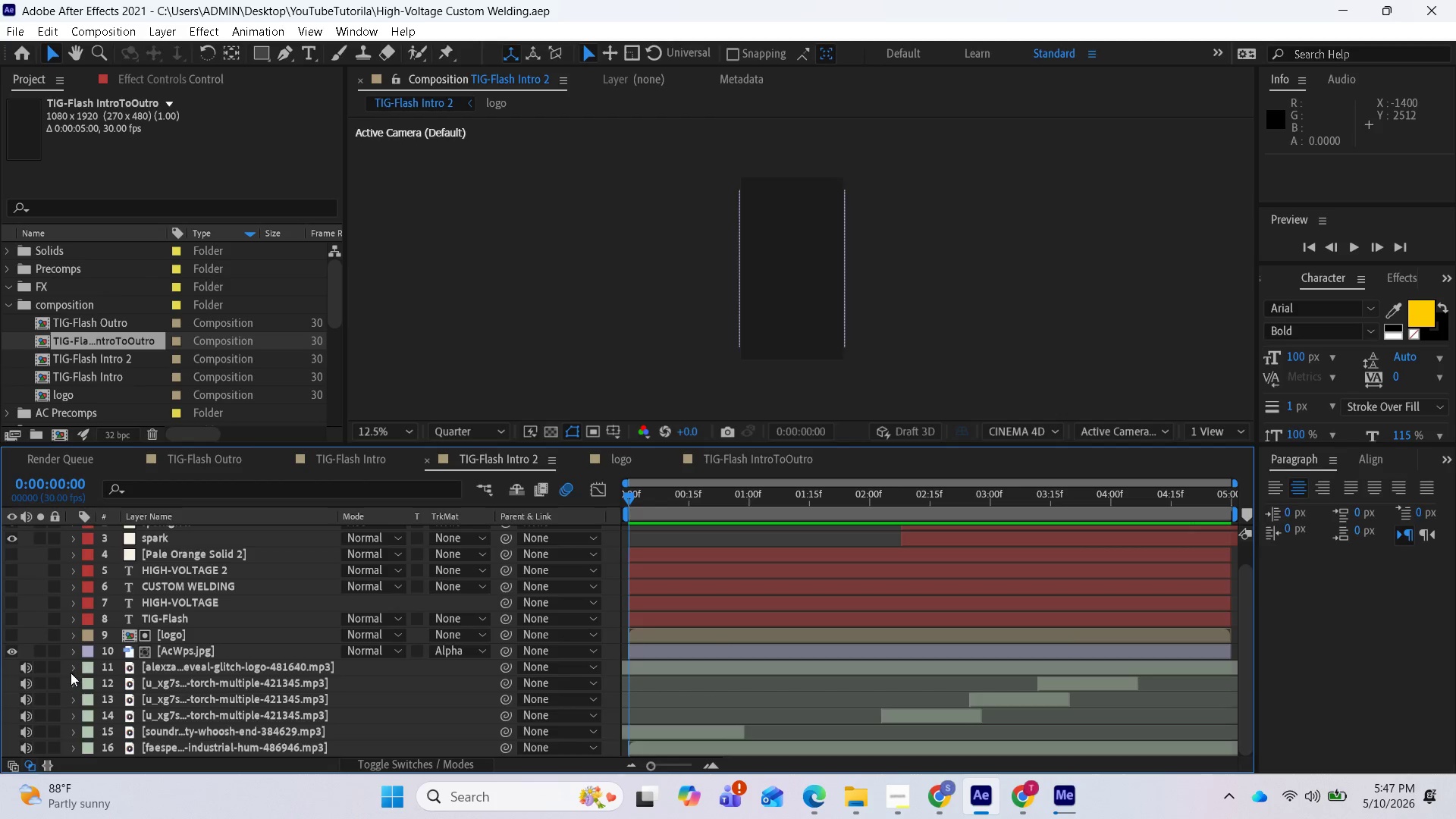 
right_click([65, 669])
 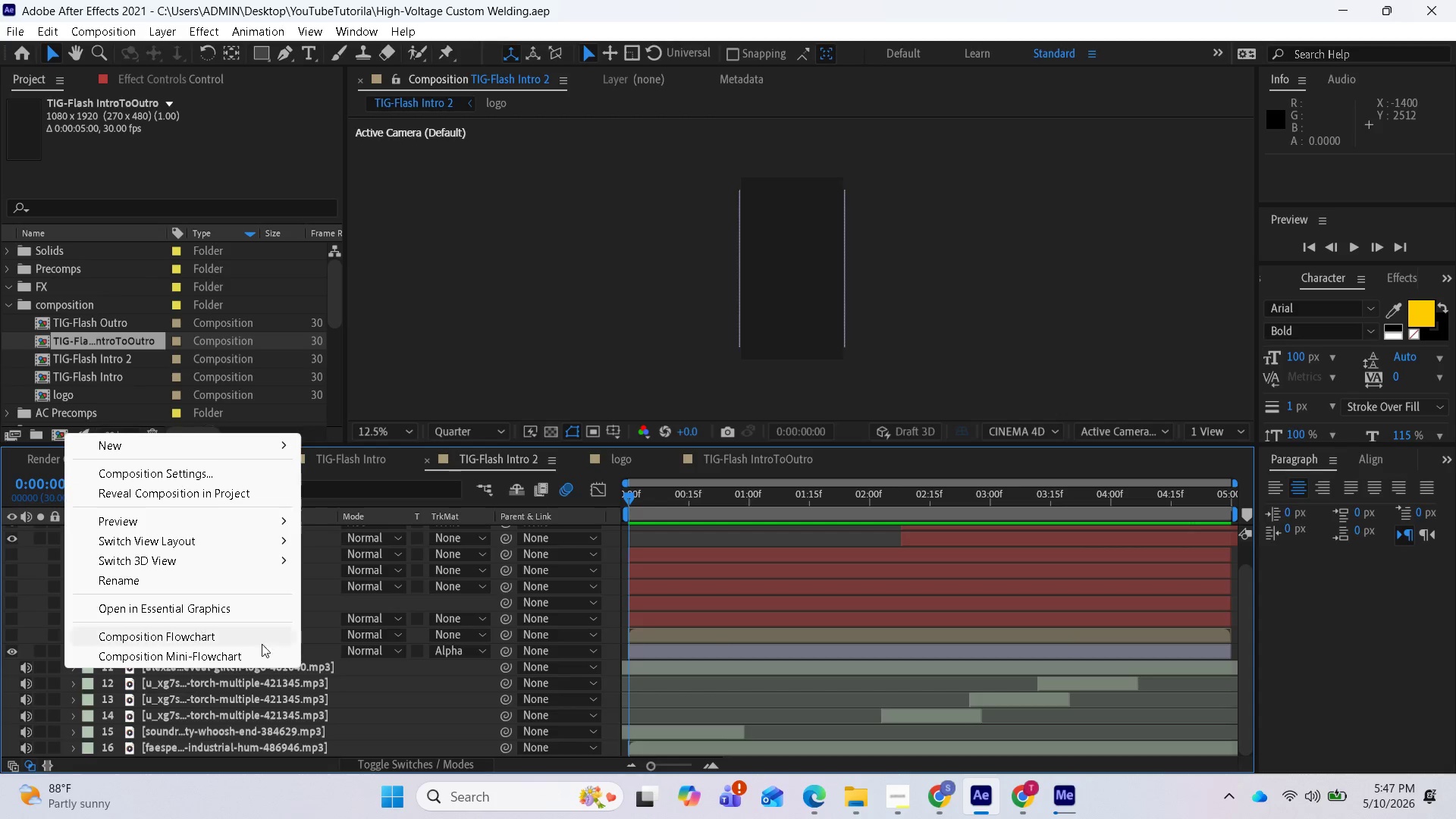 
left_click([367, 660])
 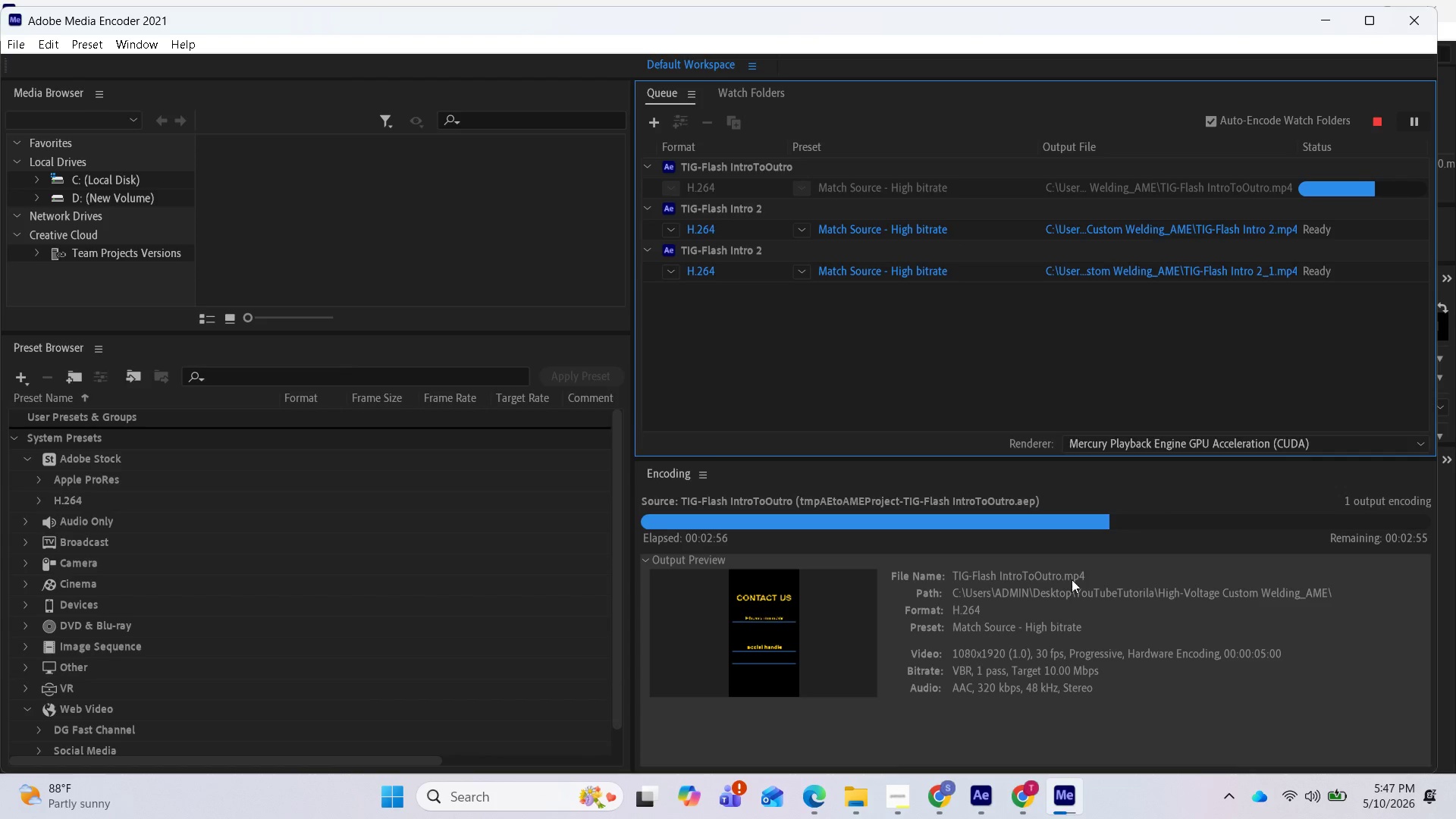 
wait(9.55)
 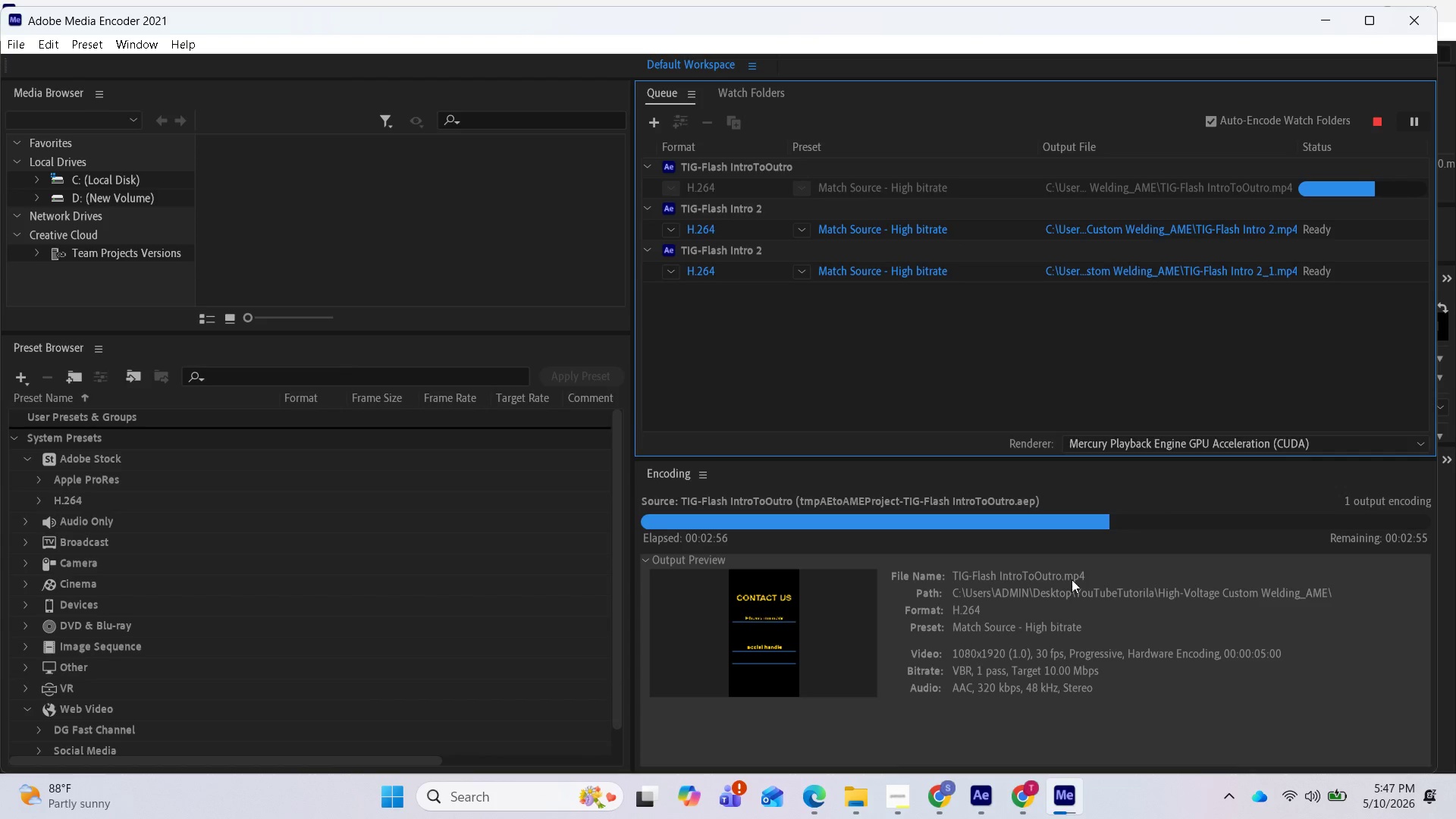 
left_click([985, 265])
 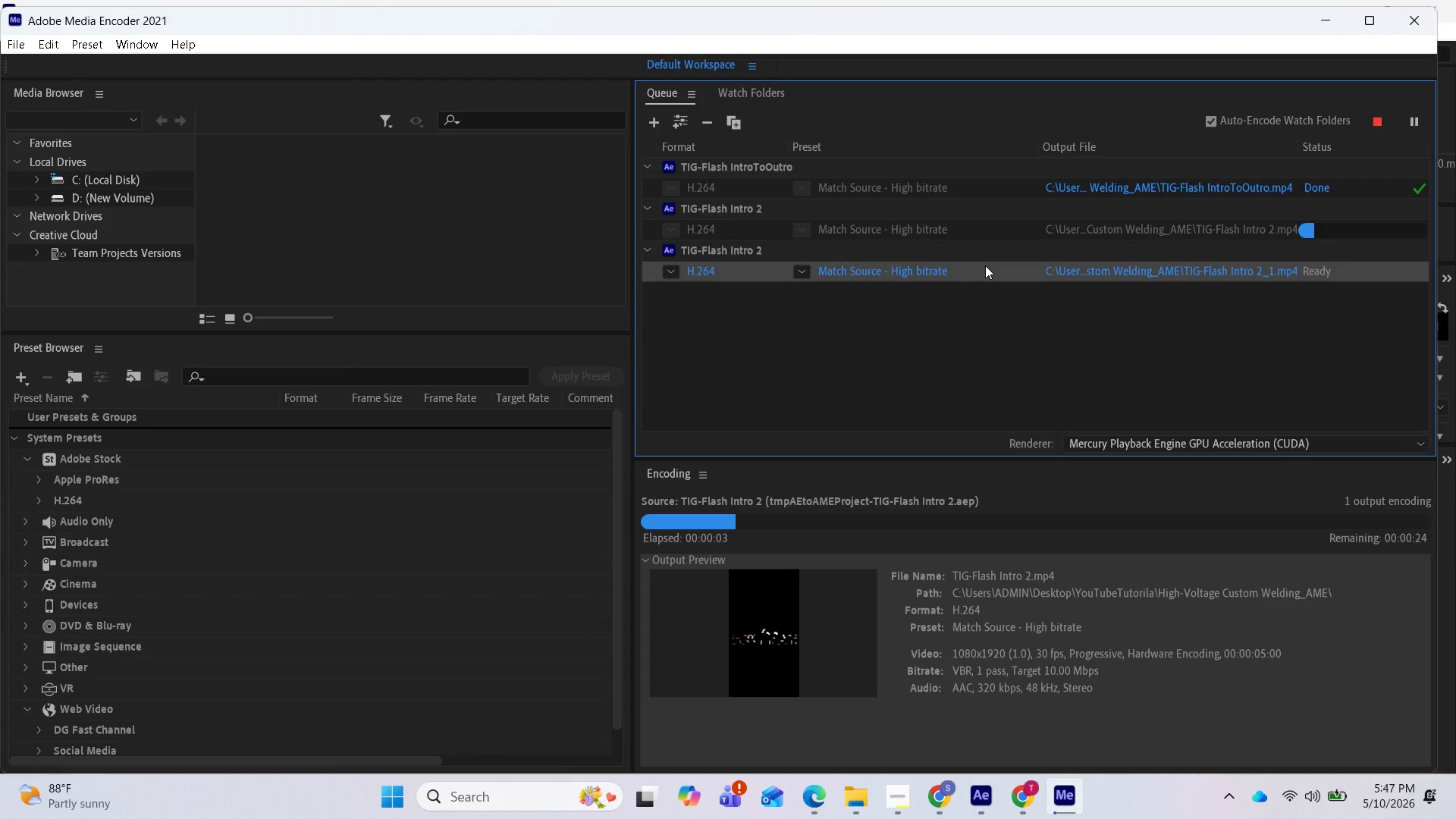 
key(Delete)
 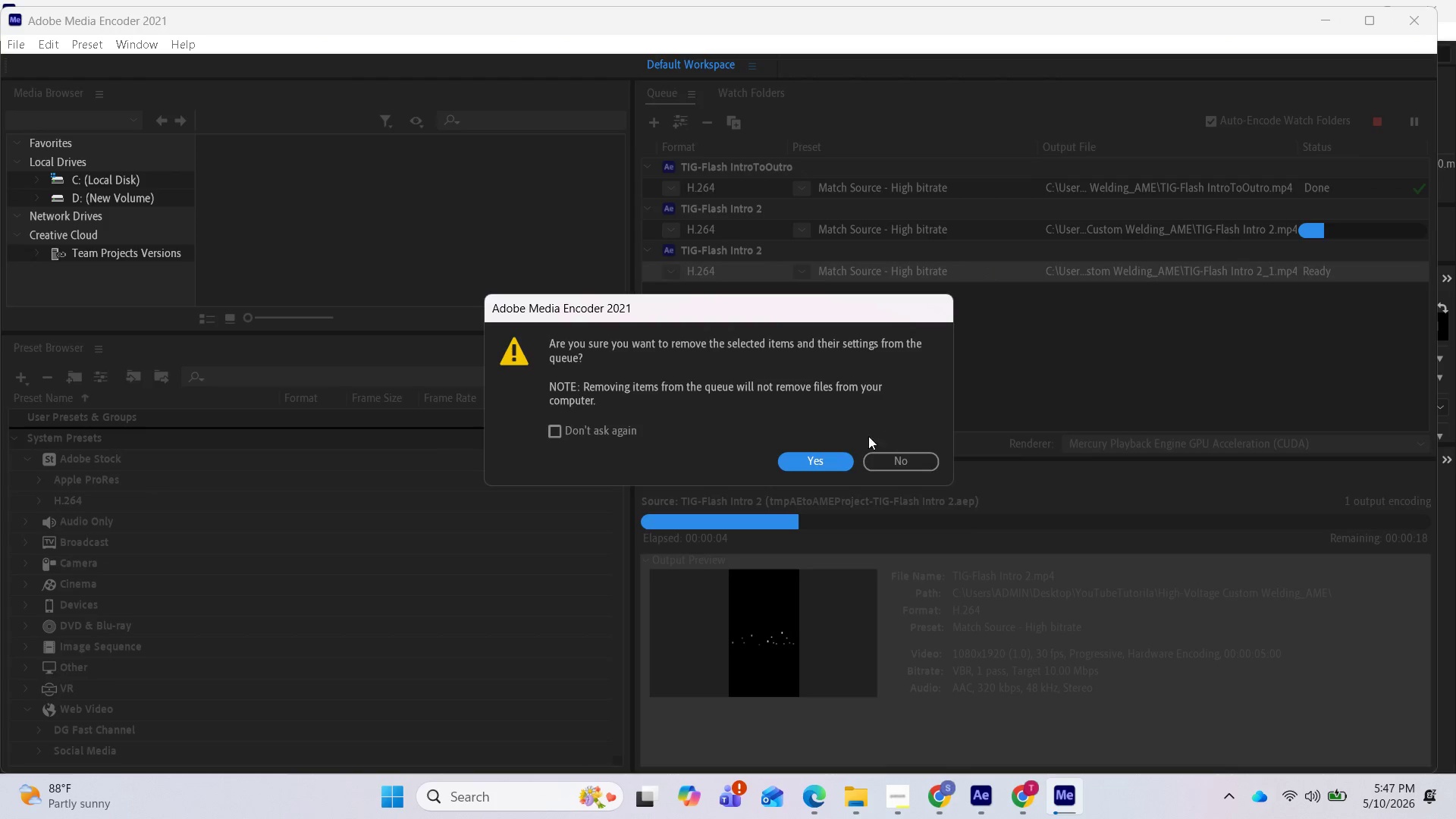 
left_click([830, 460])
 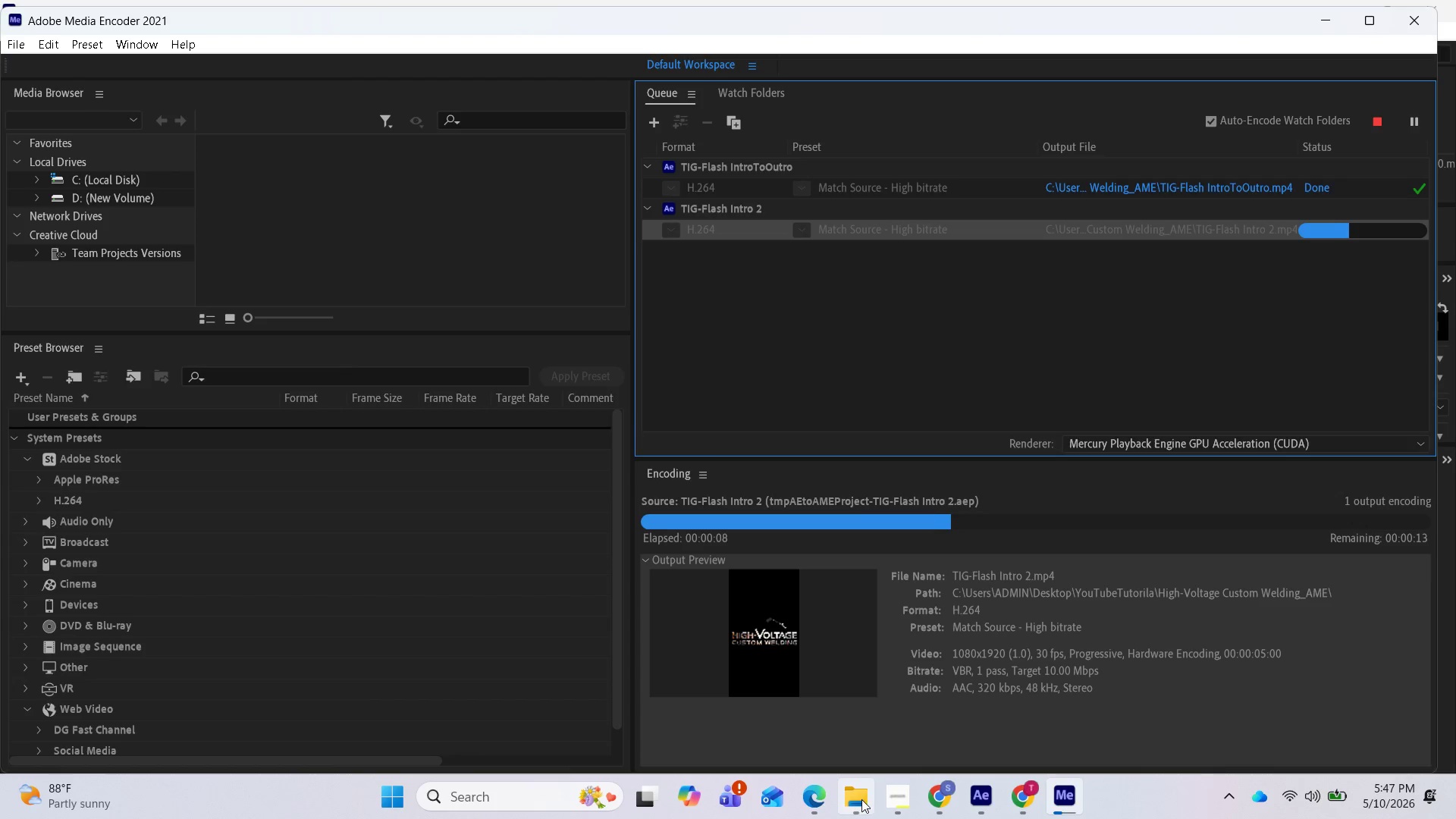 
left_click([874, 677])
 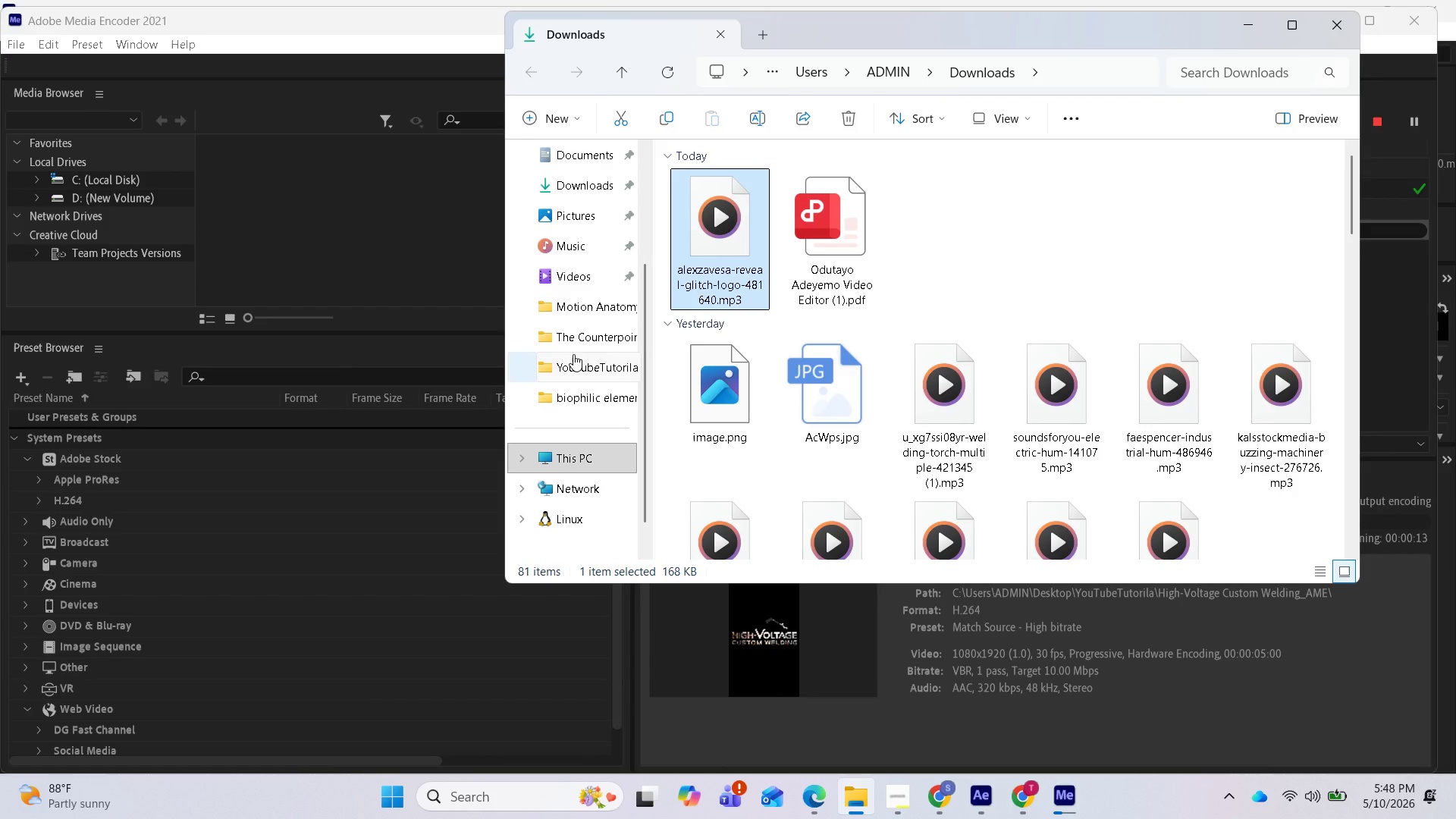 
left_click([578, 362])
 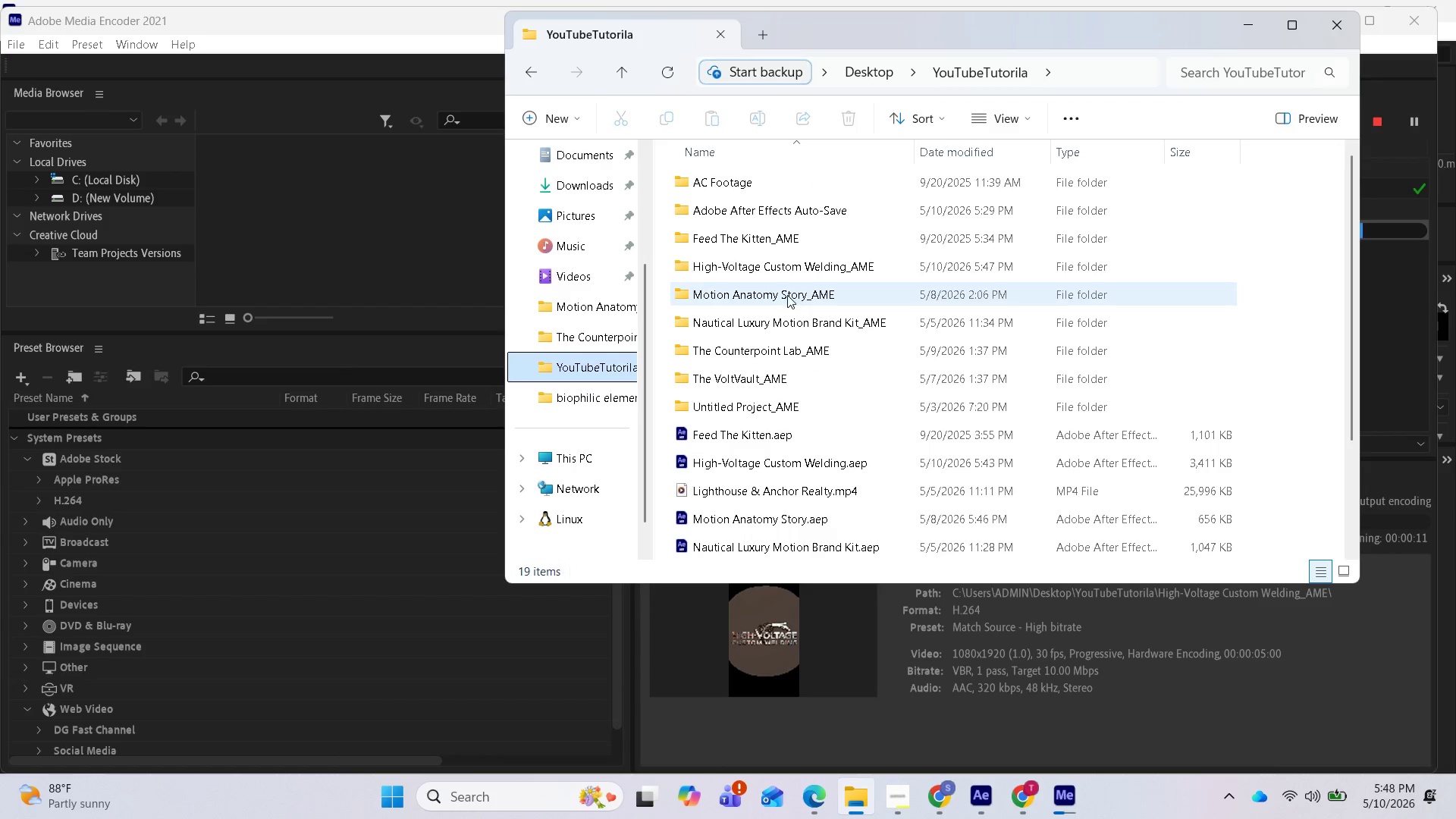 
double_click([764, 270])
 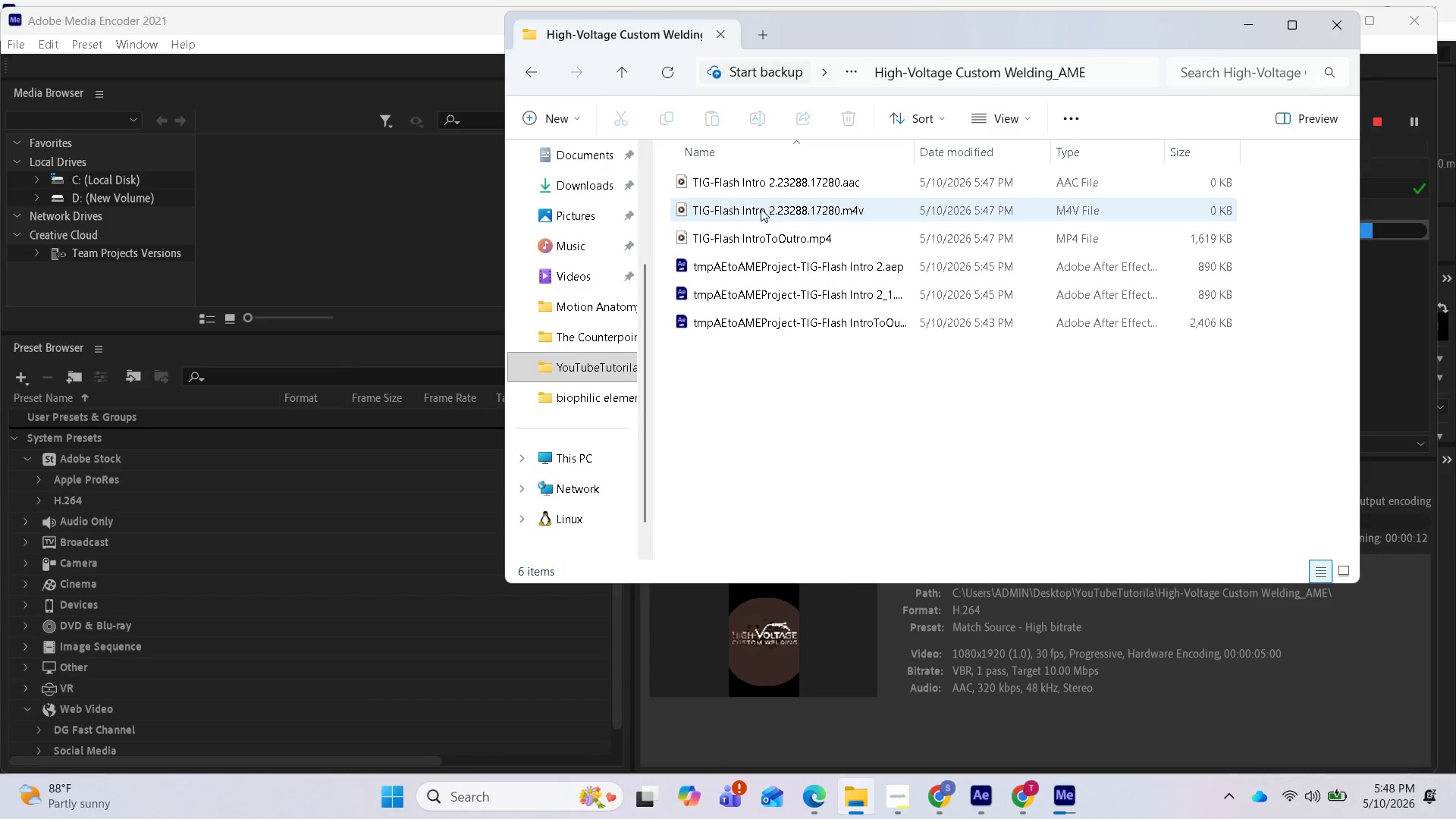 
double_click([767, 209])
 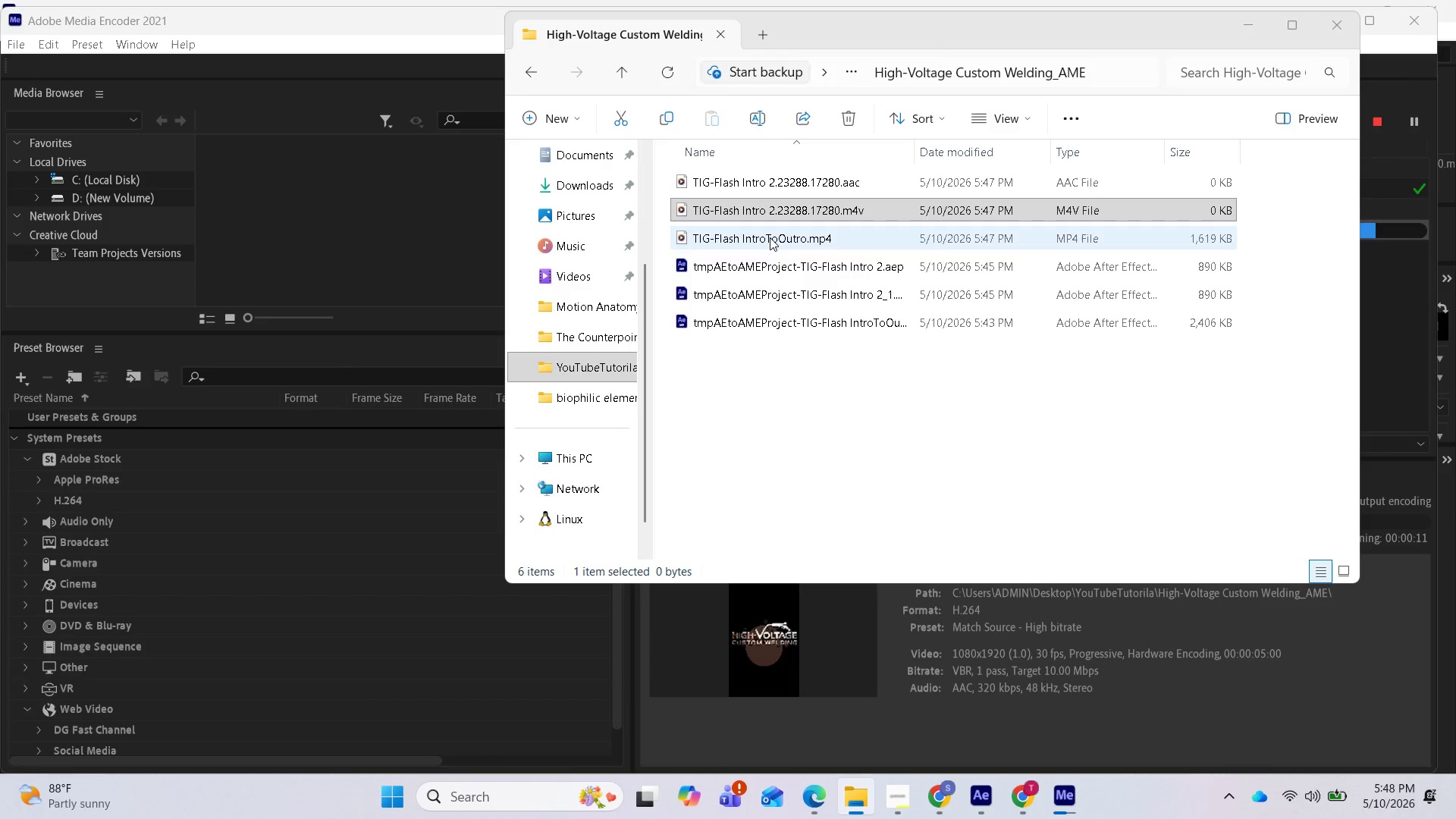 
double_click([770, 237])
 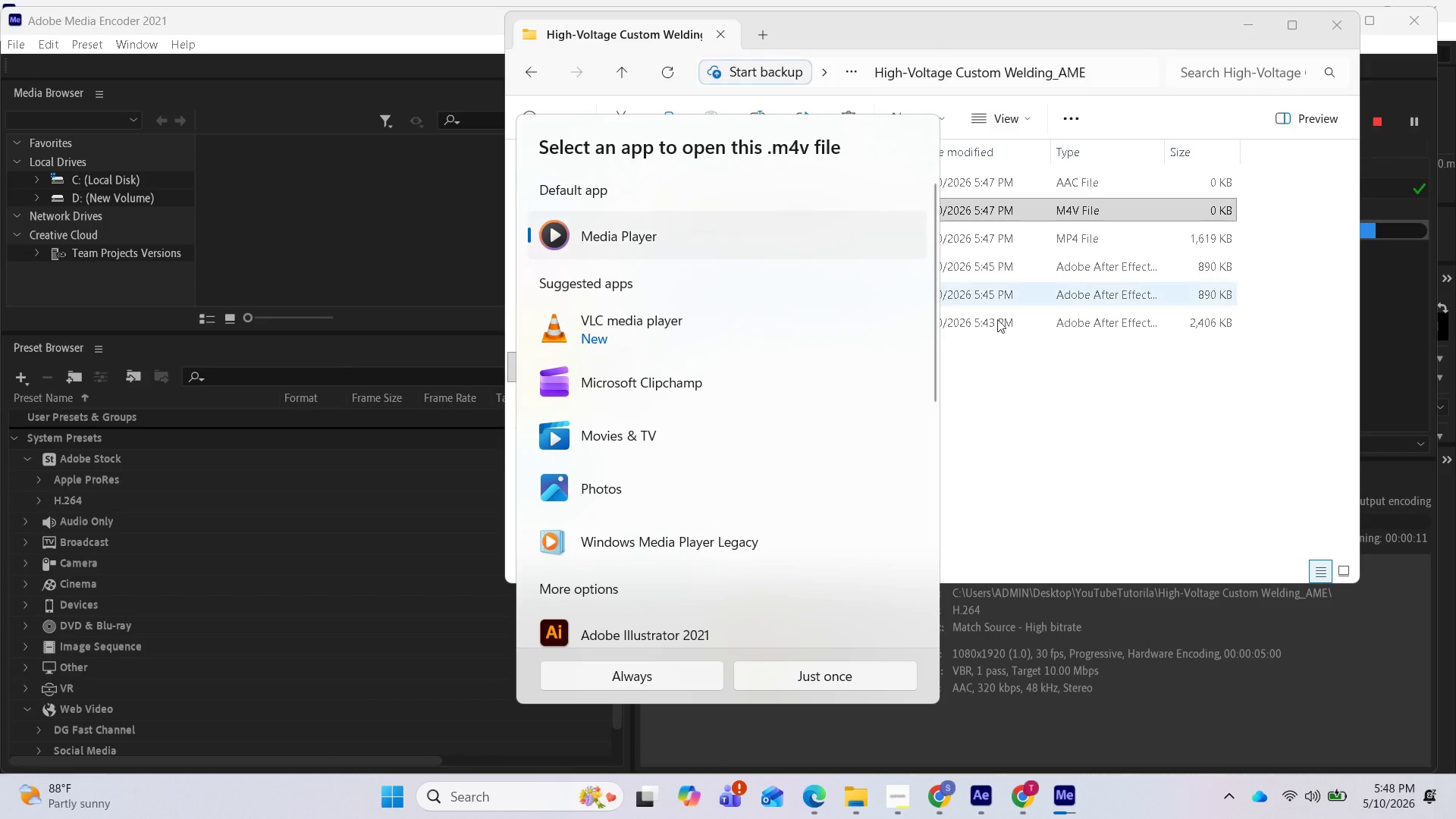 
left_click([1006, 371])
 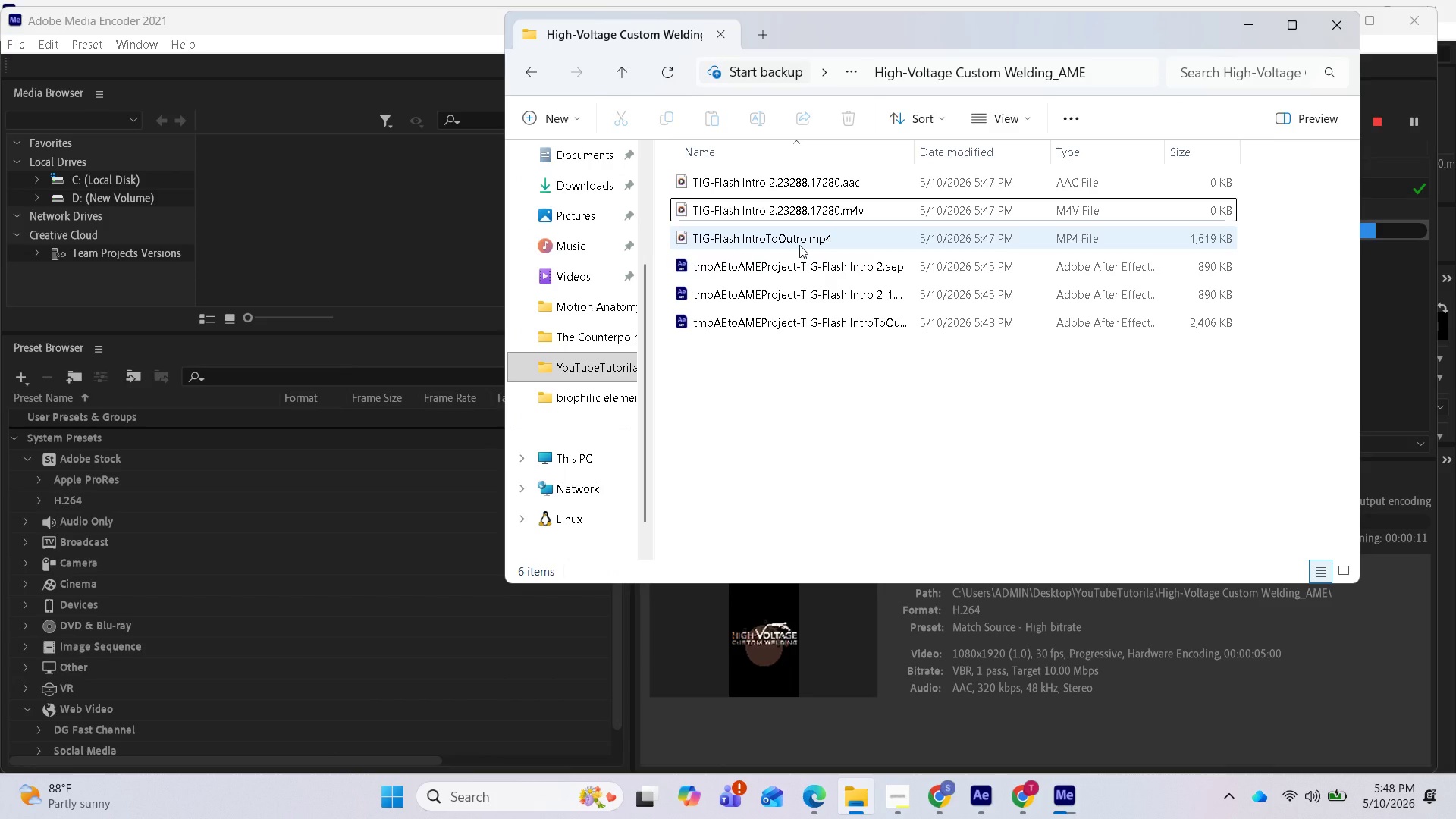 
double_click([799, 245])
 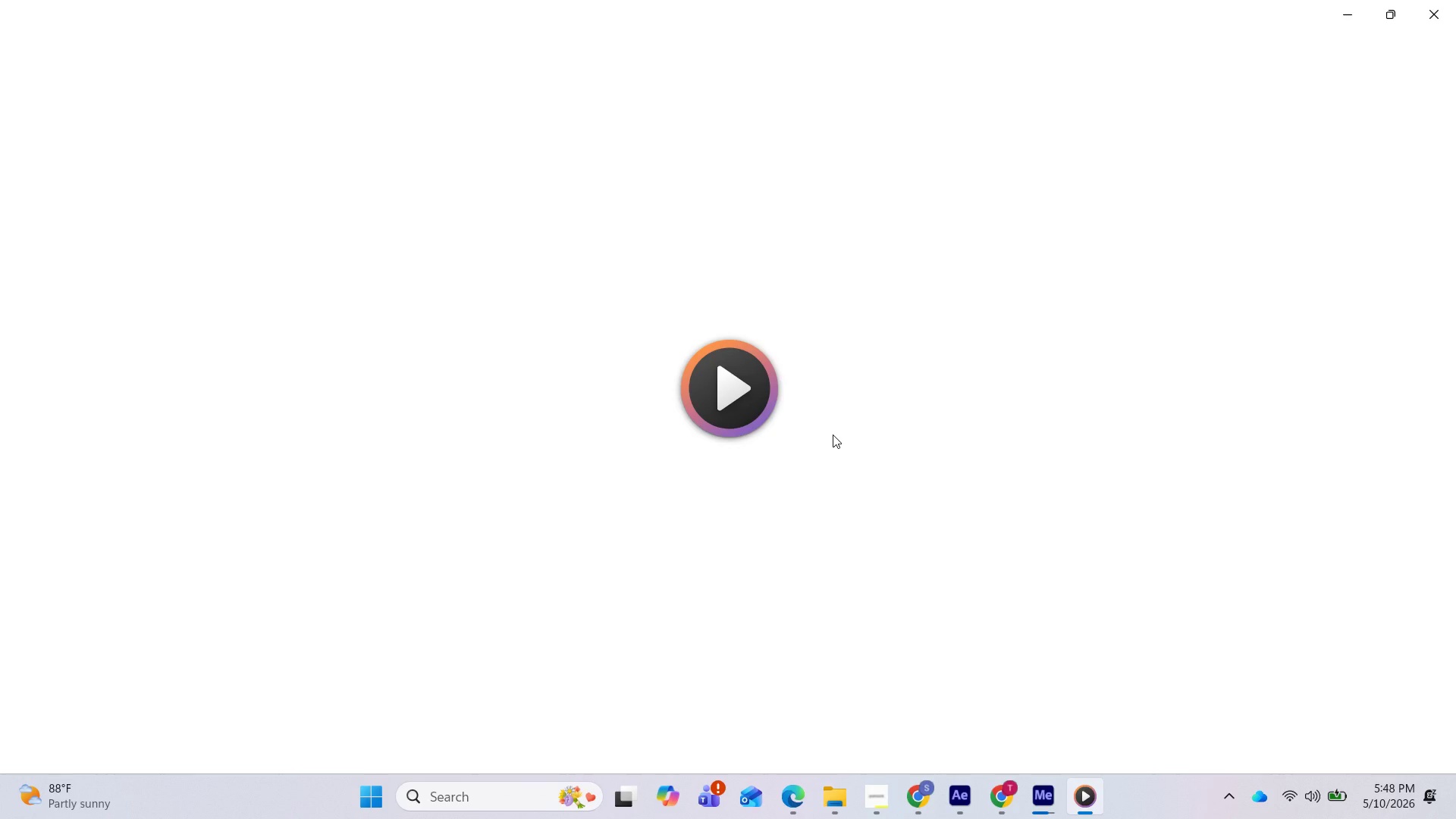 
wait(9.15)
 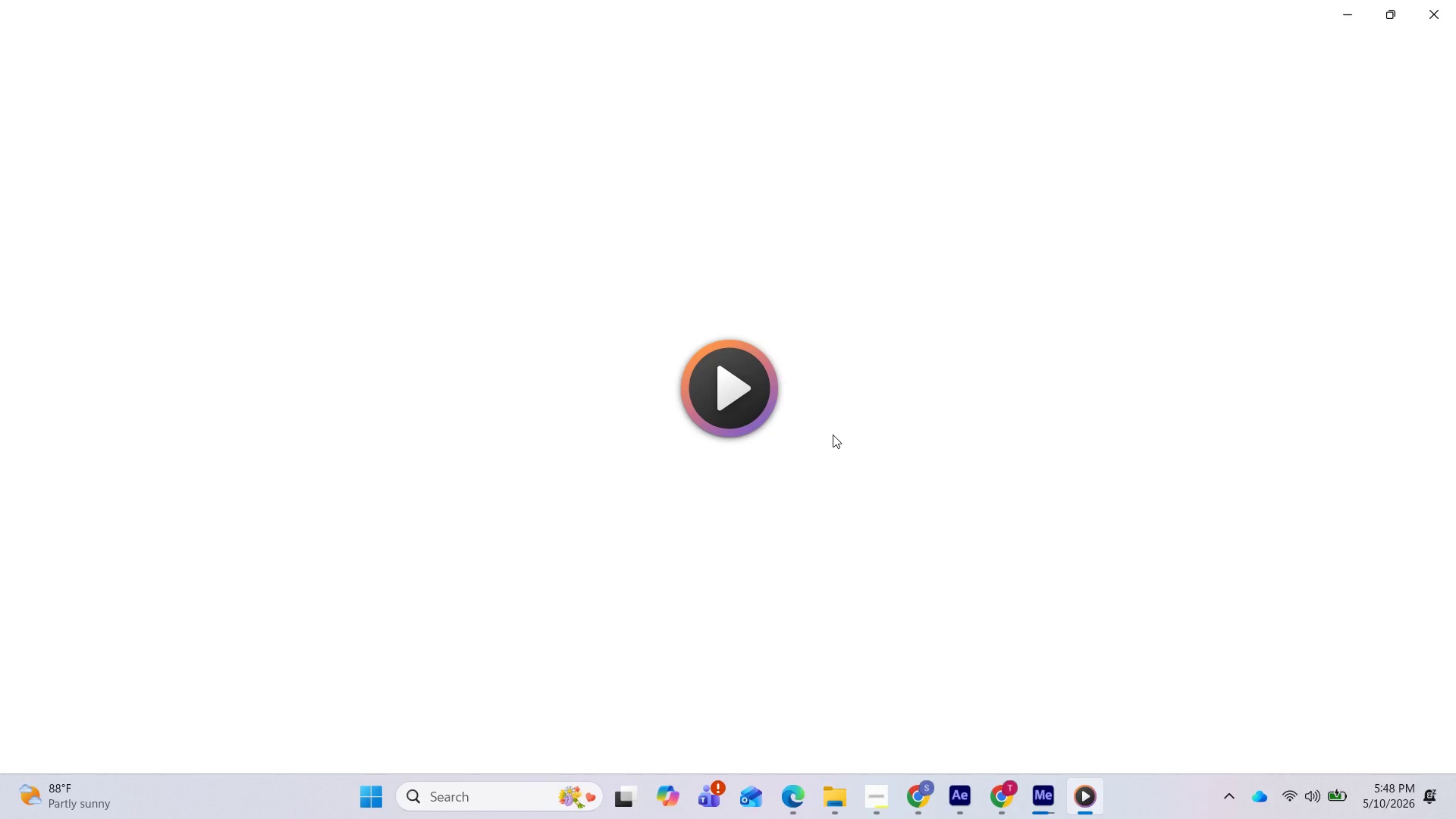 
mouse_move([770, 458])
 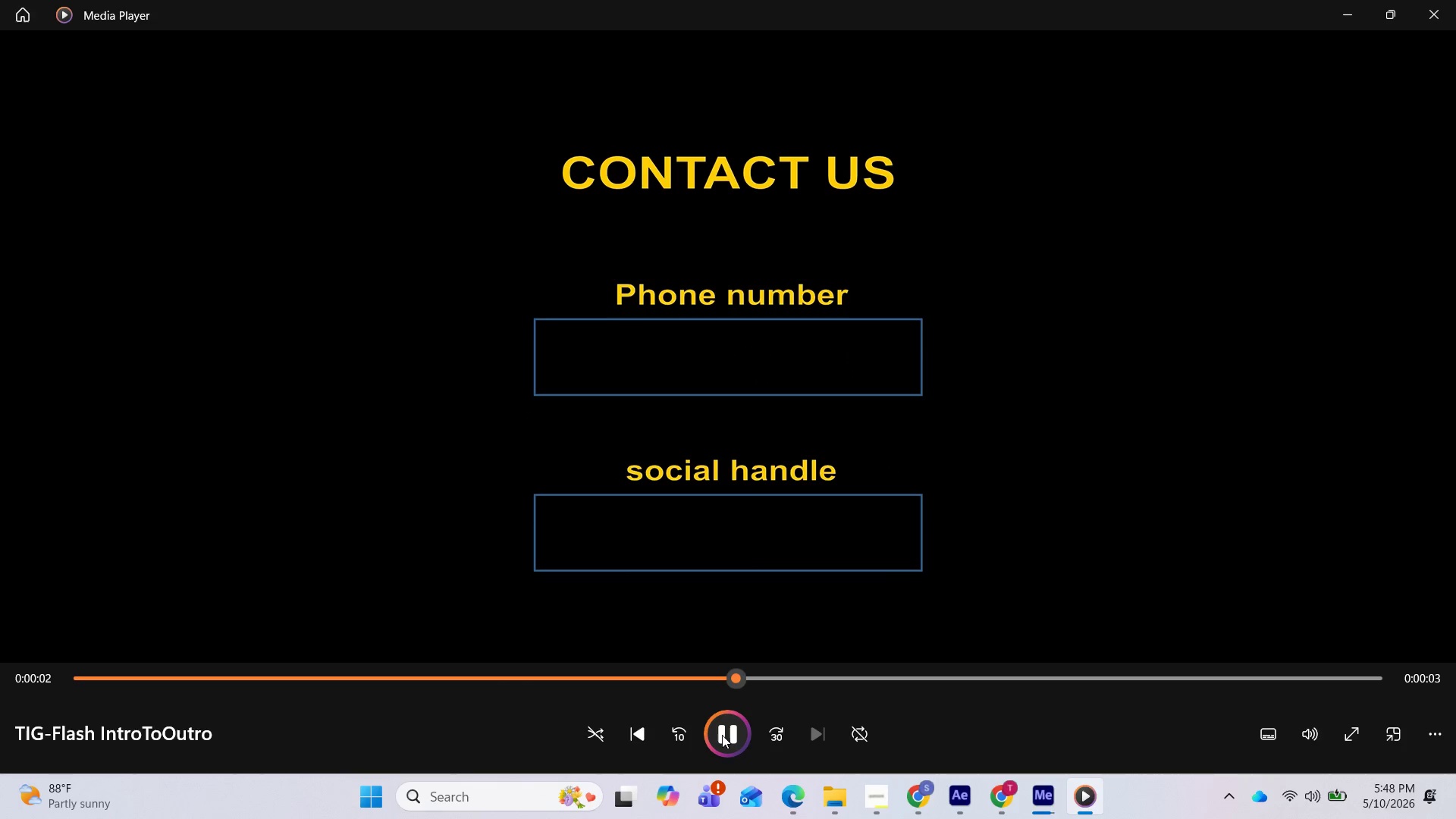 
left_click([722, 735])
 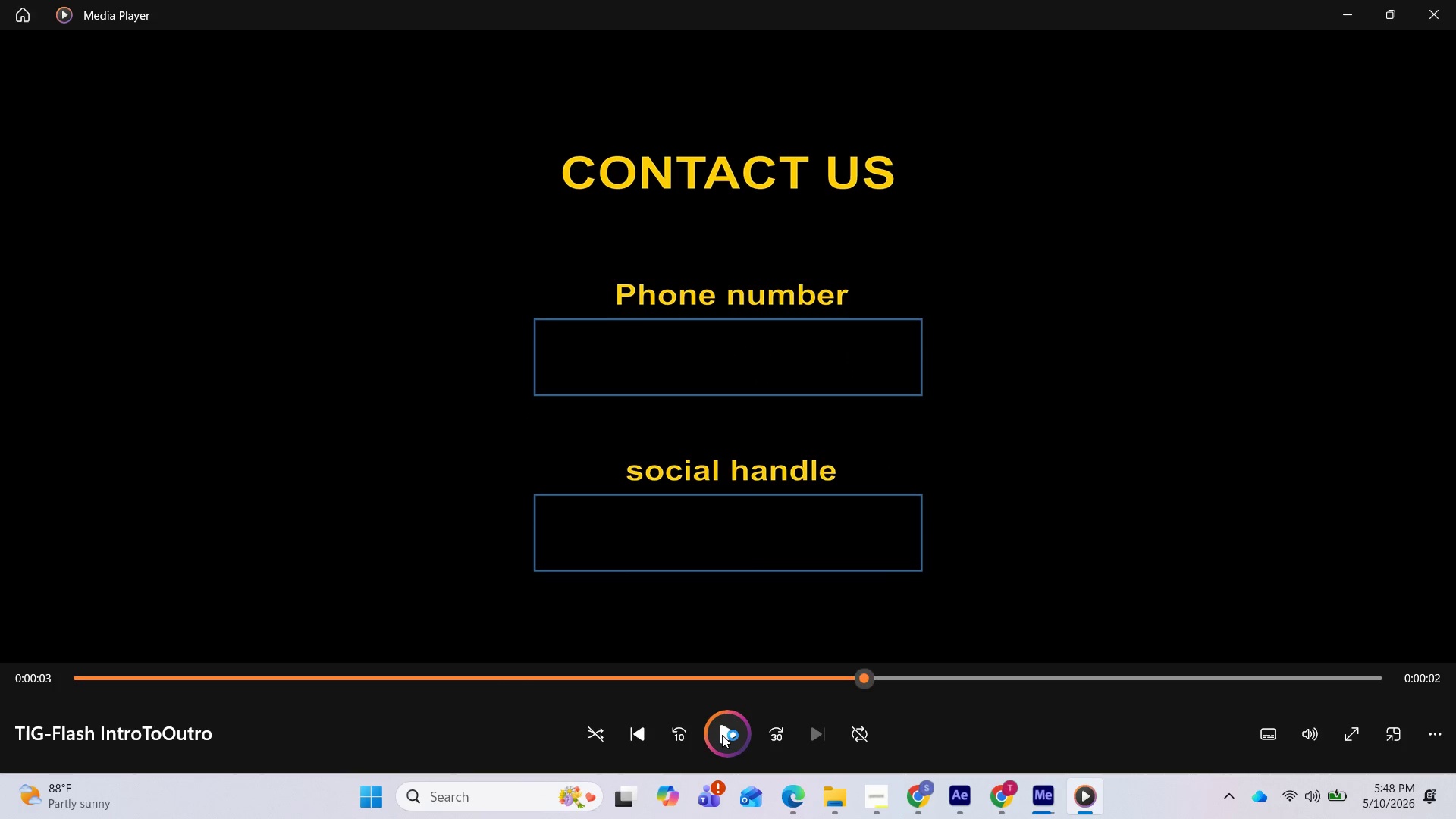 
left_click([722, 735])
 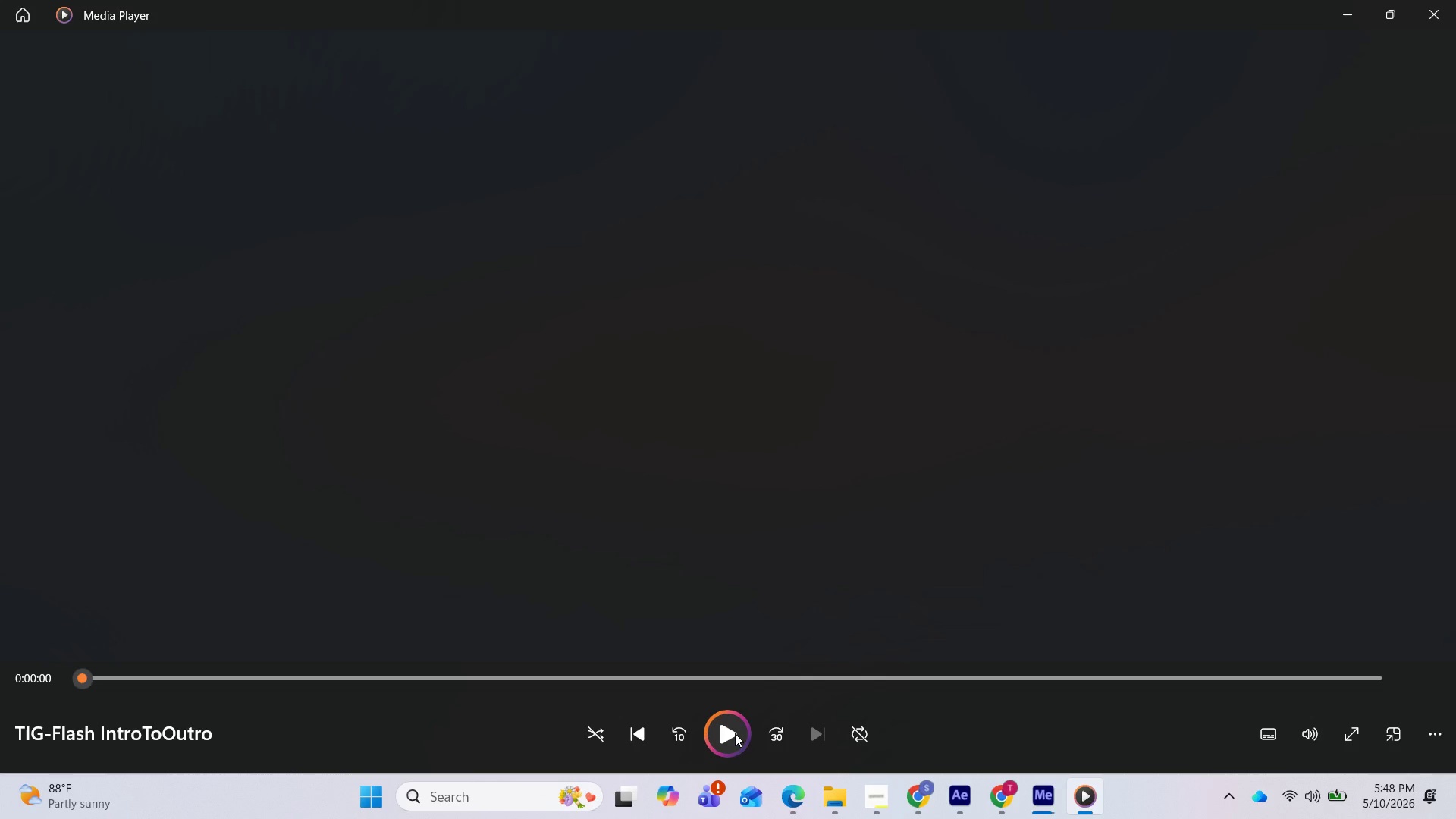 
left_click([730, 733])
 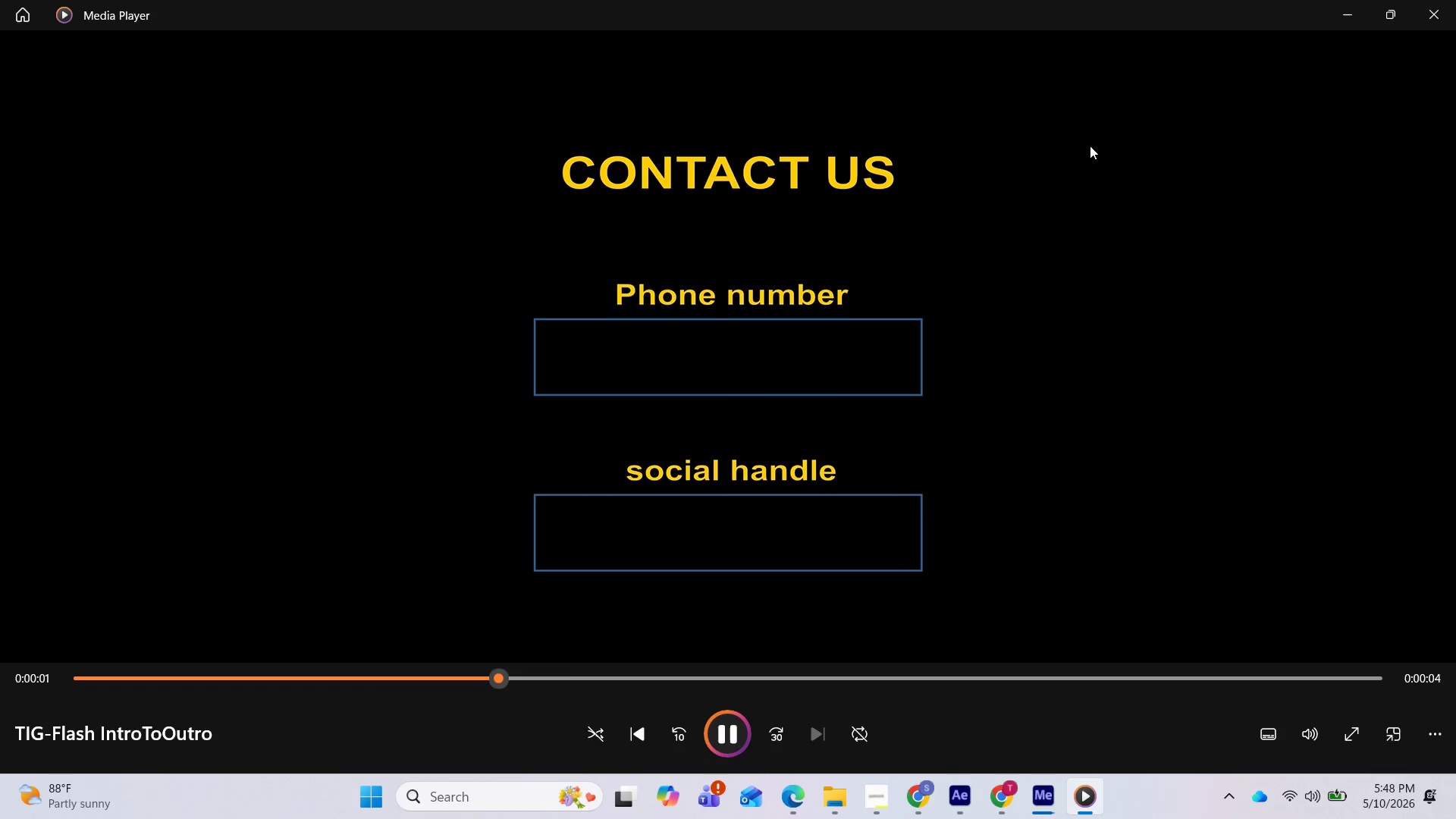 
left_click([1448, 20])
 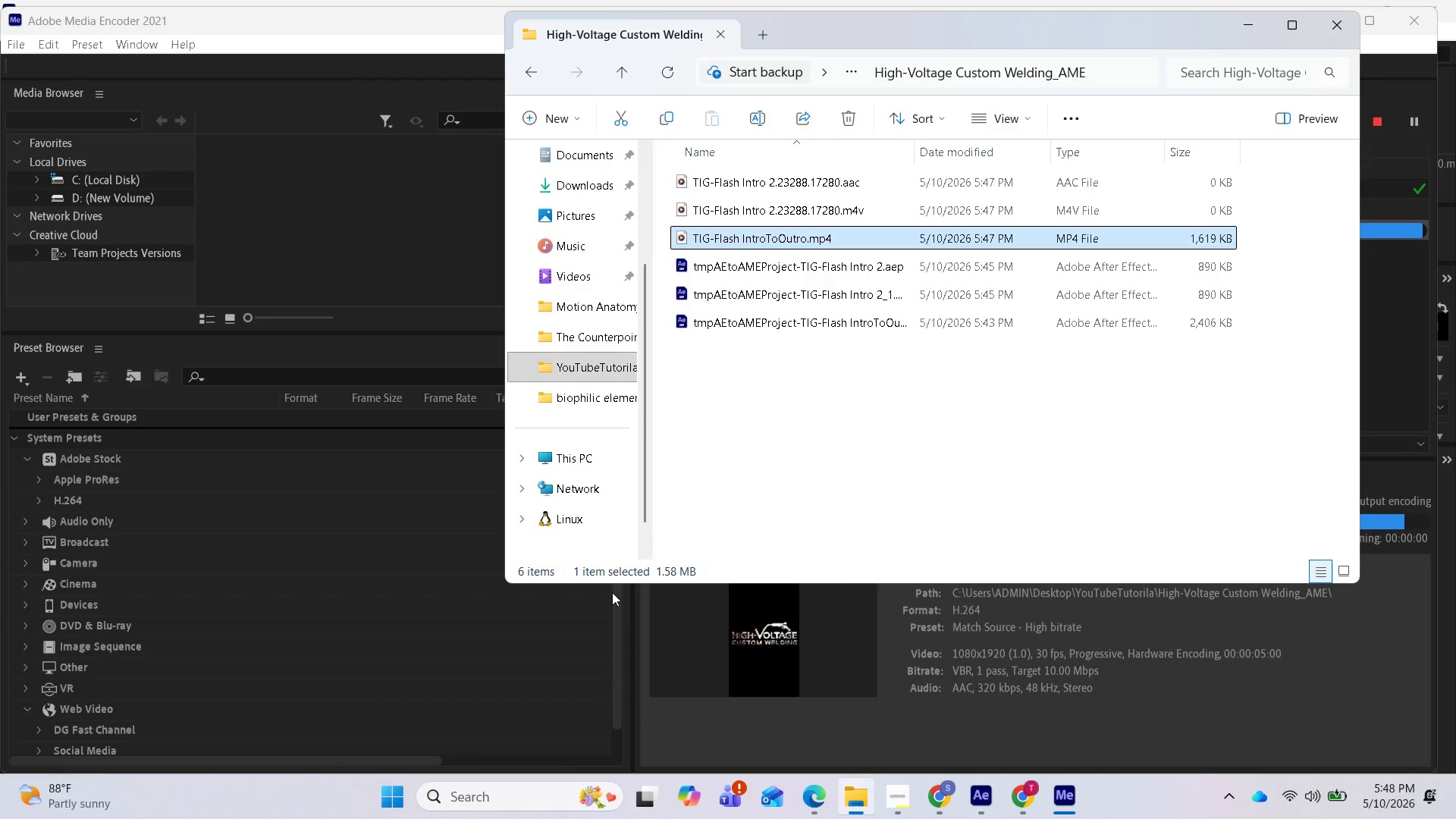 
wait(8.27)
 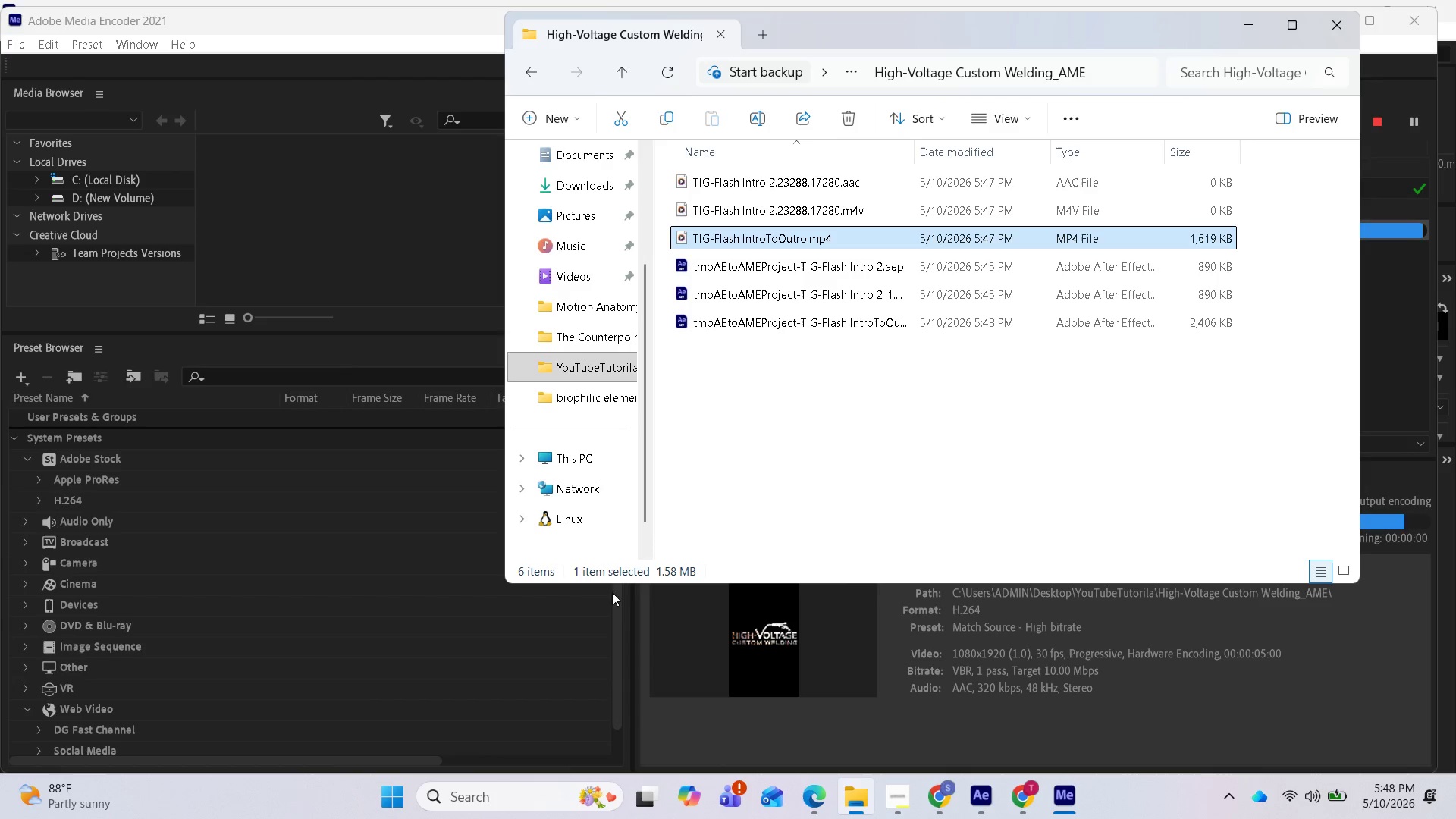 
left_click([908, 740])
 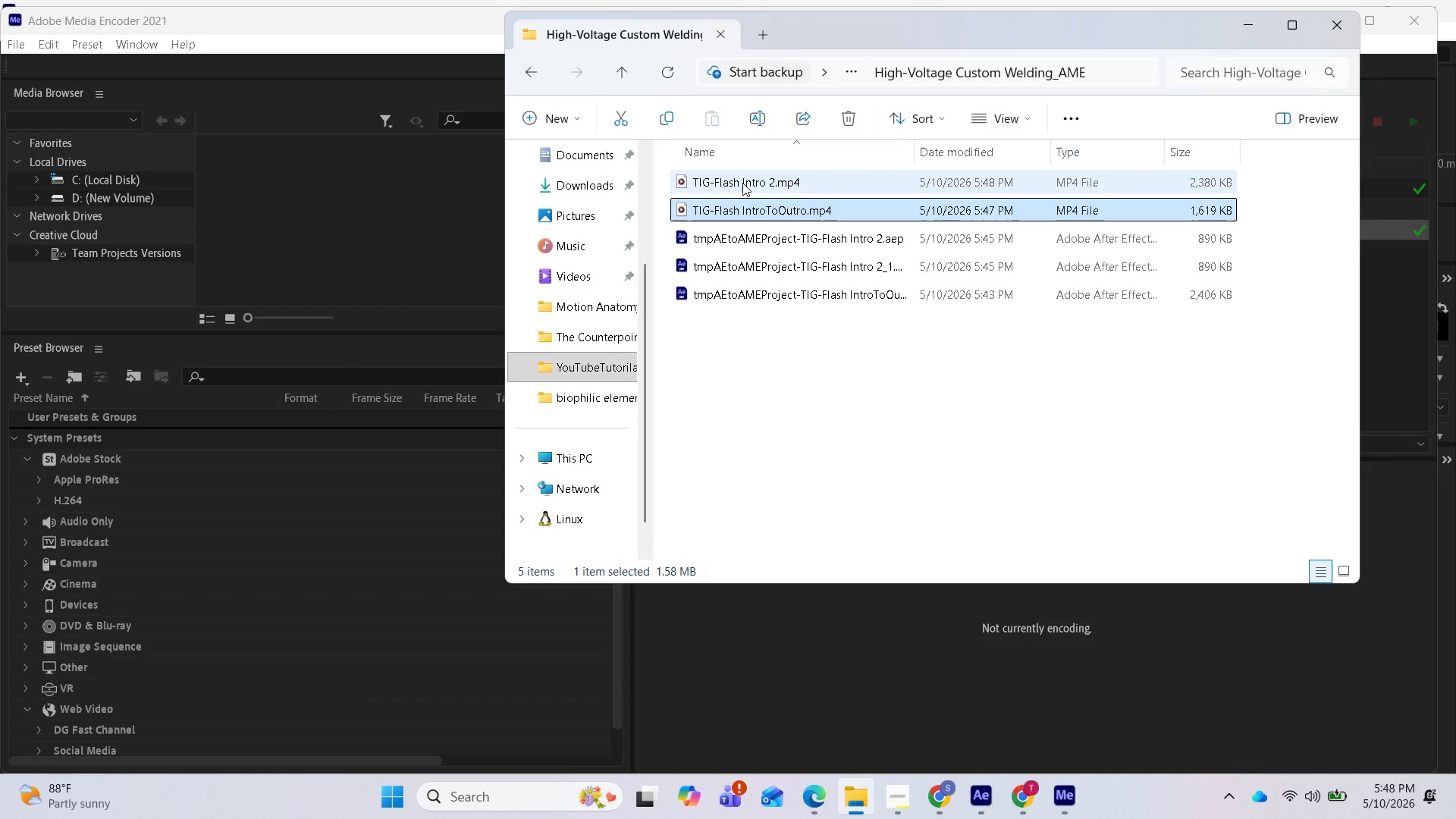 
double_click([742, 183])
 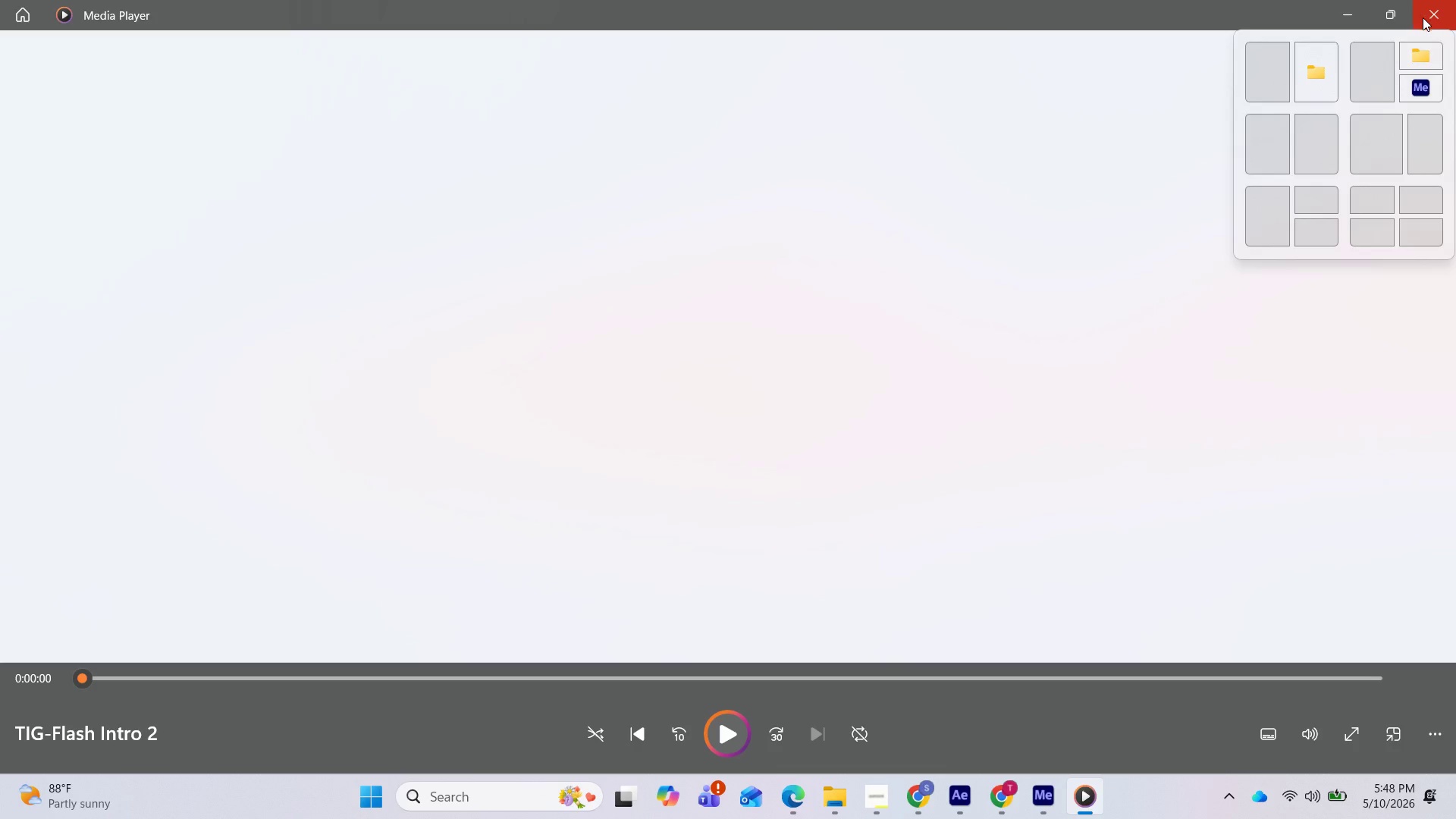 
wait(14.66)
 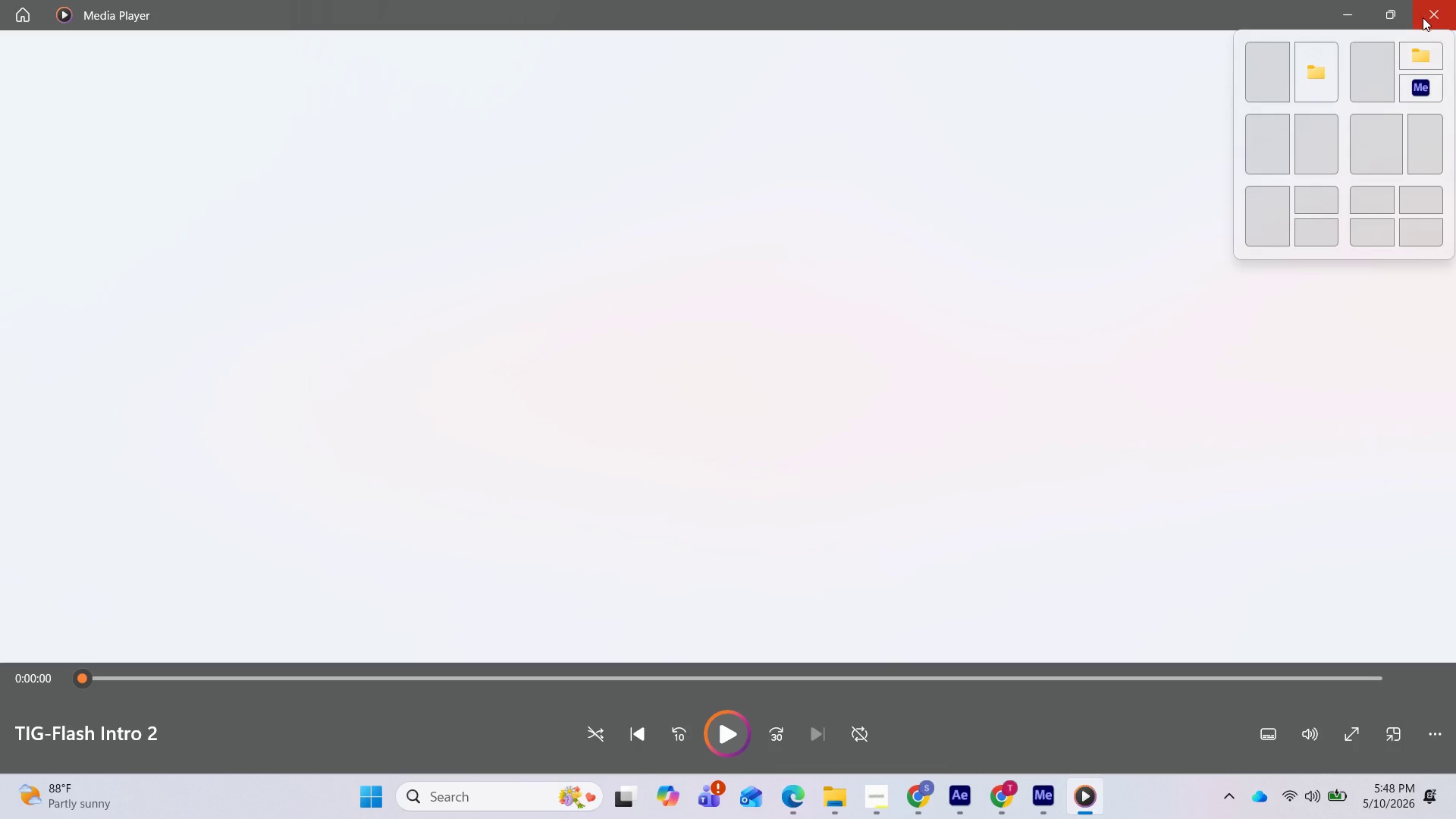 
left_click_drag(start_coordinate=[810, 158], to_coordinate=[493, 815])
 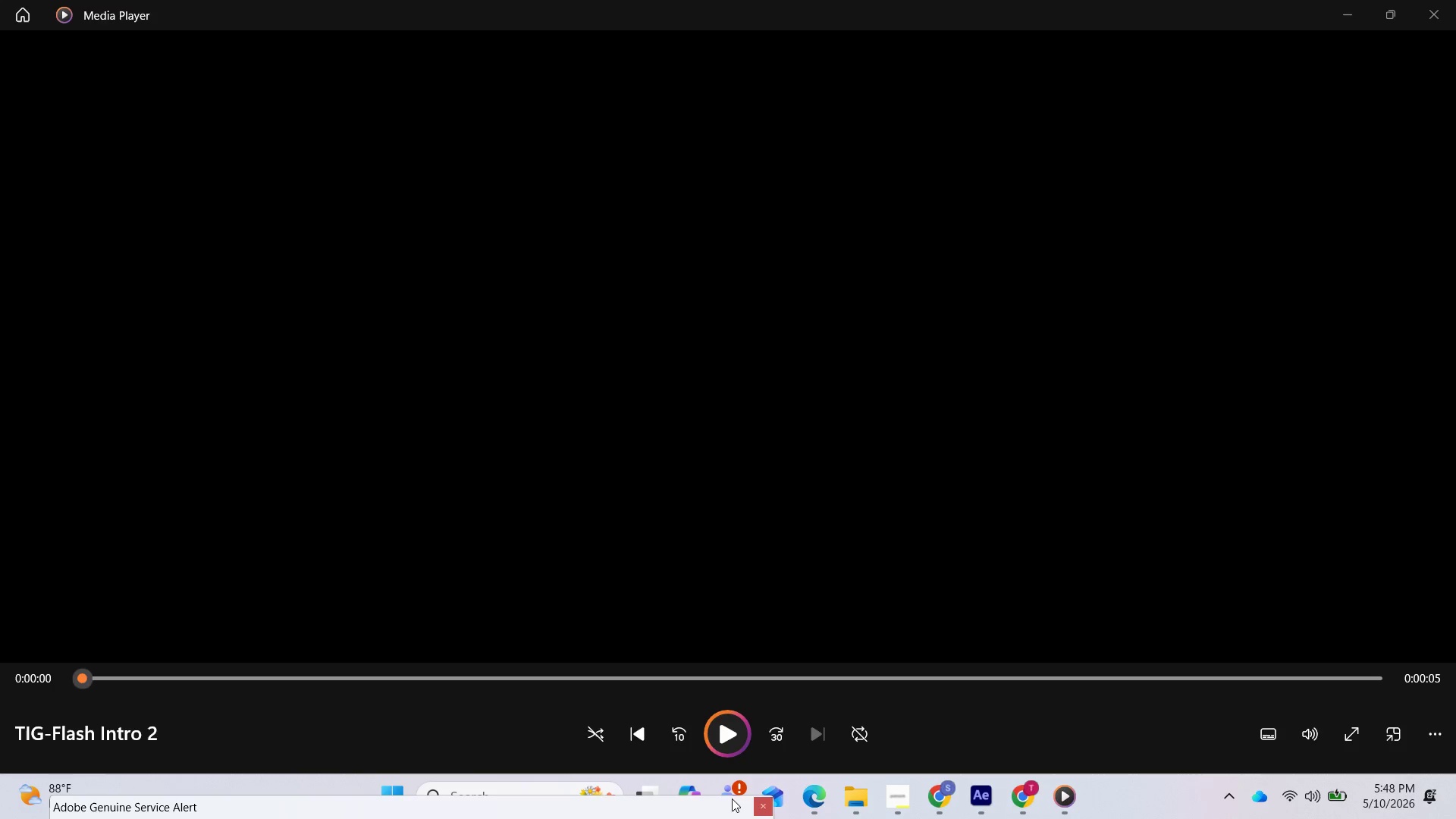 
left_click_drag(start_coordinate=[696, 809], to_coordinate=[604, 811])
 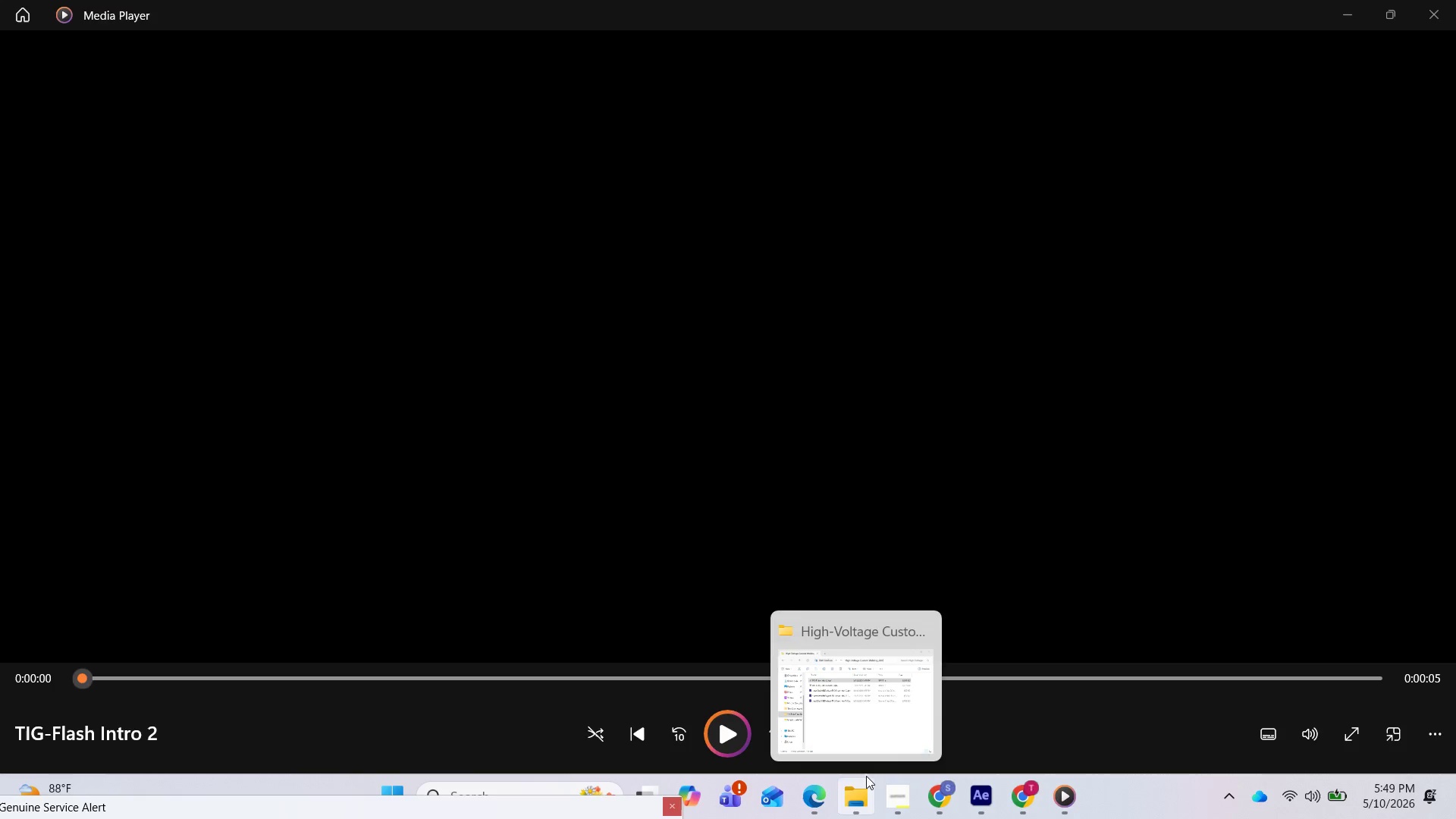 
left_click([883, 694])
 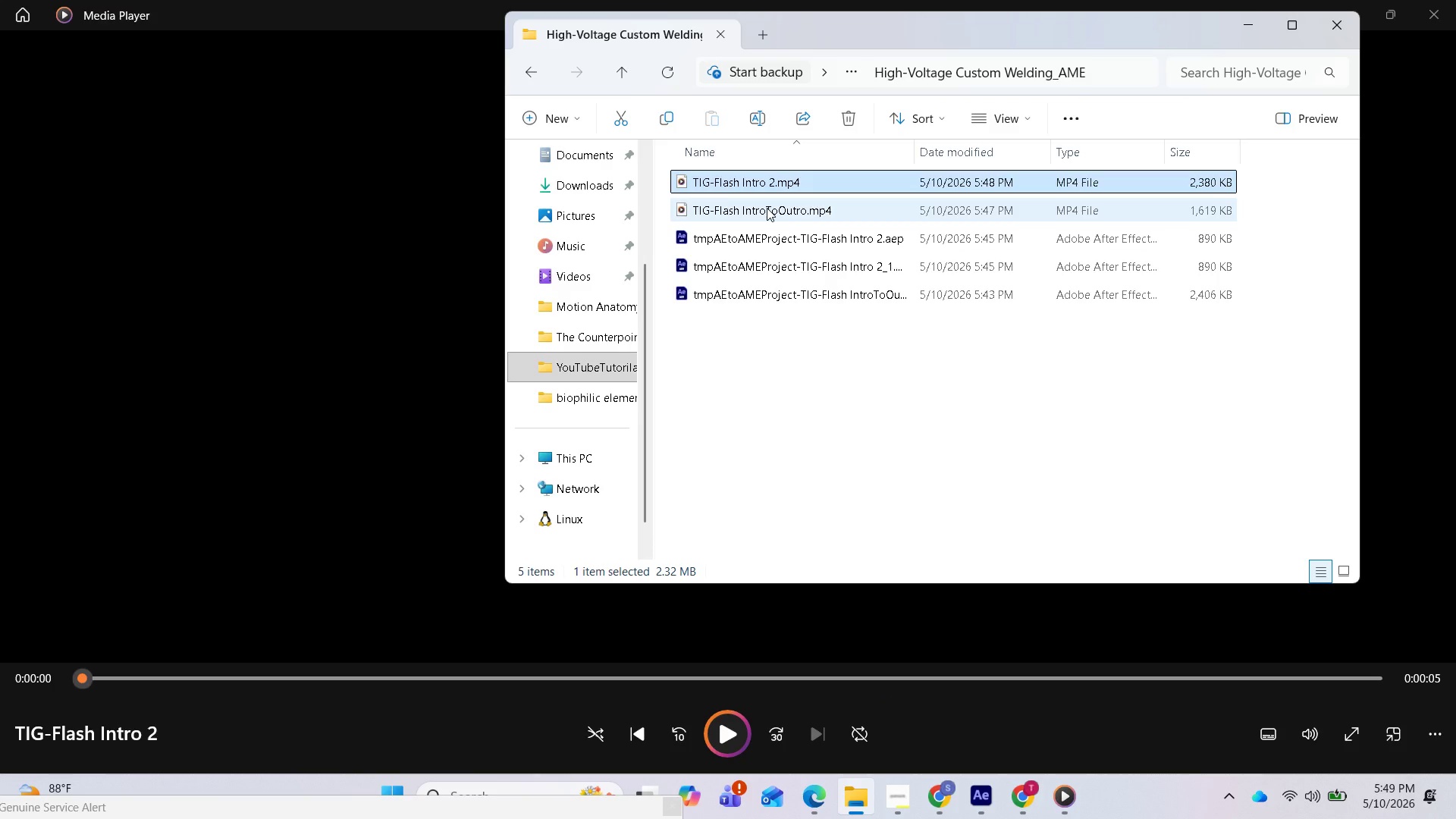 
double_click([767, 208])
 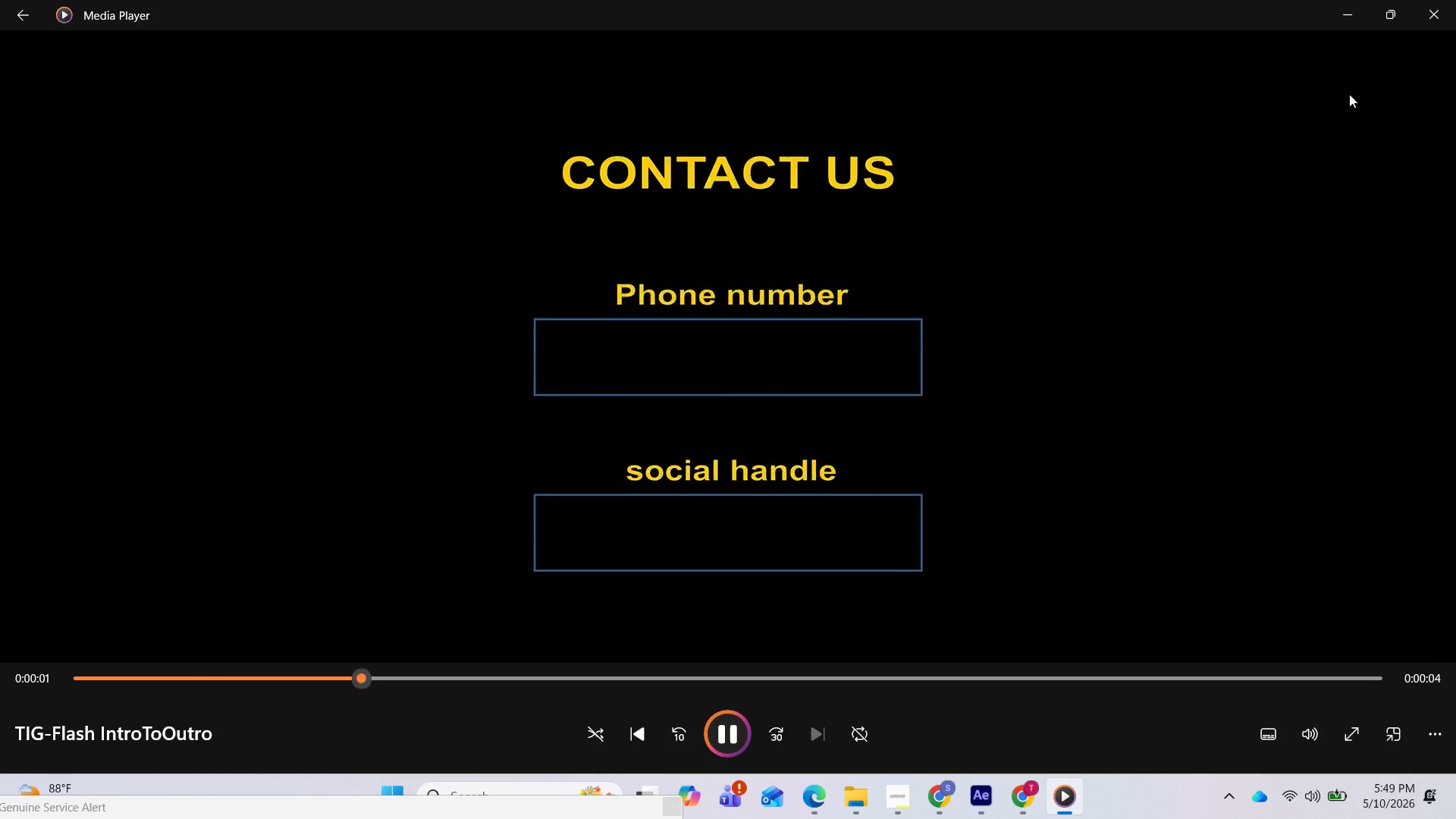 
wait(5.59)
 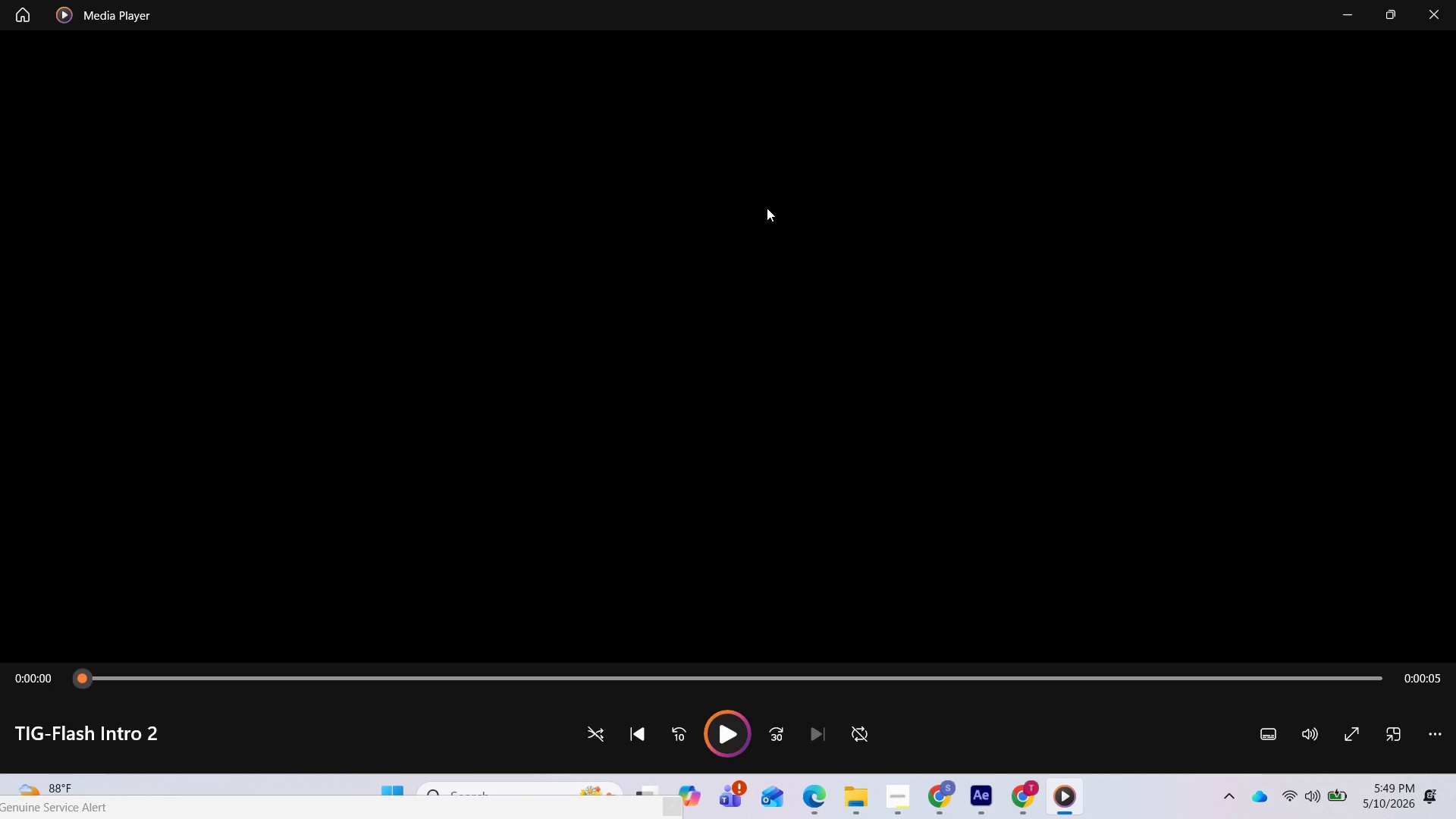 
left_click([1448, 24])
 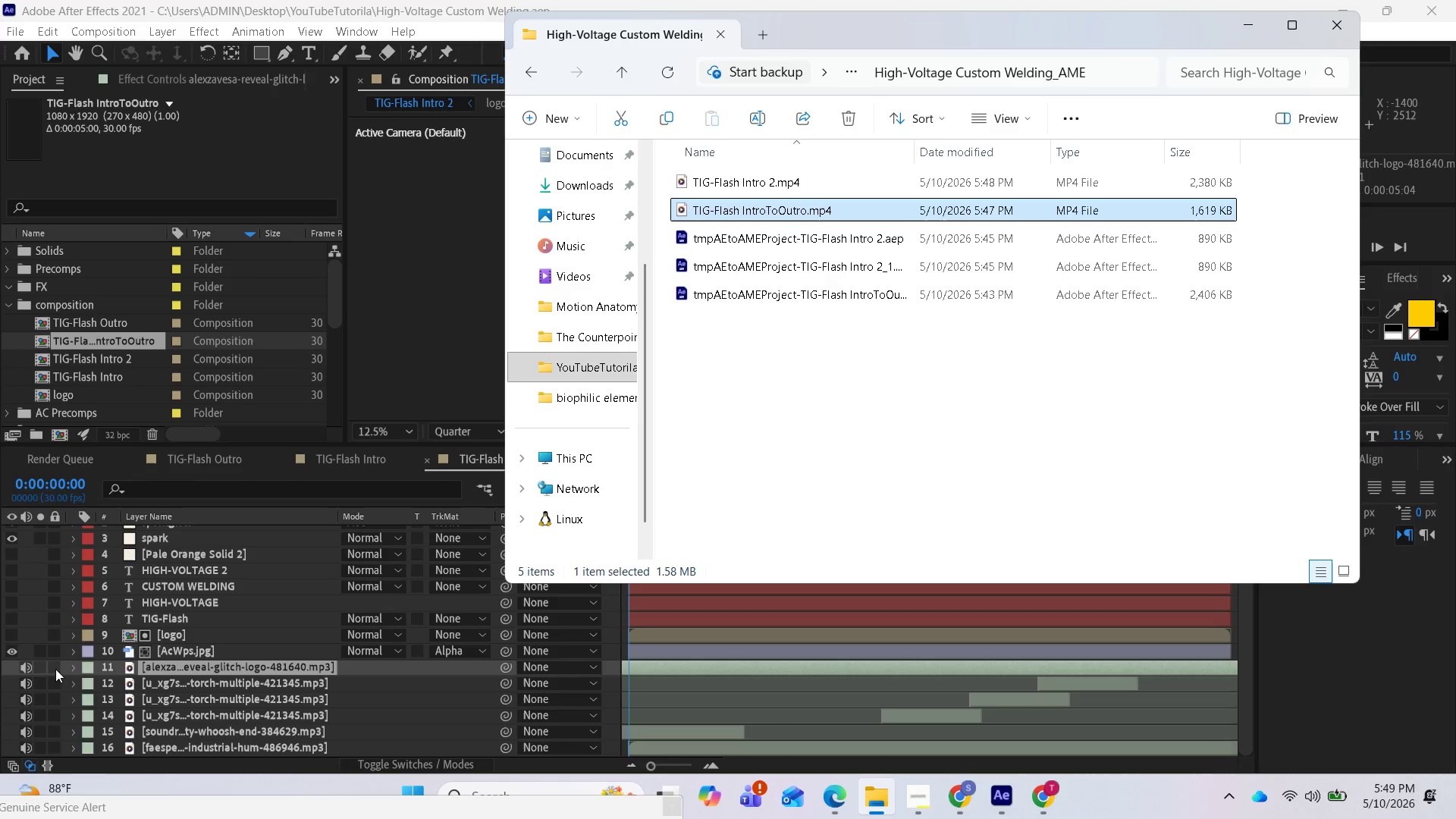 
right_click([65, 667])
 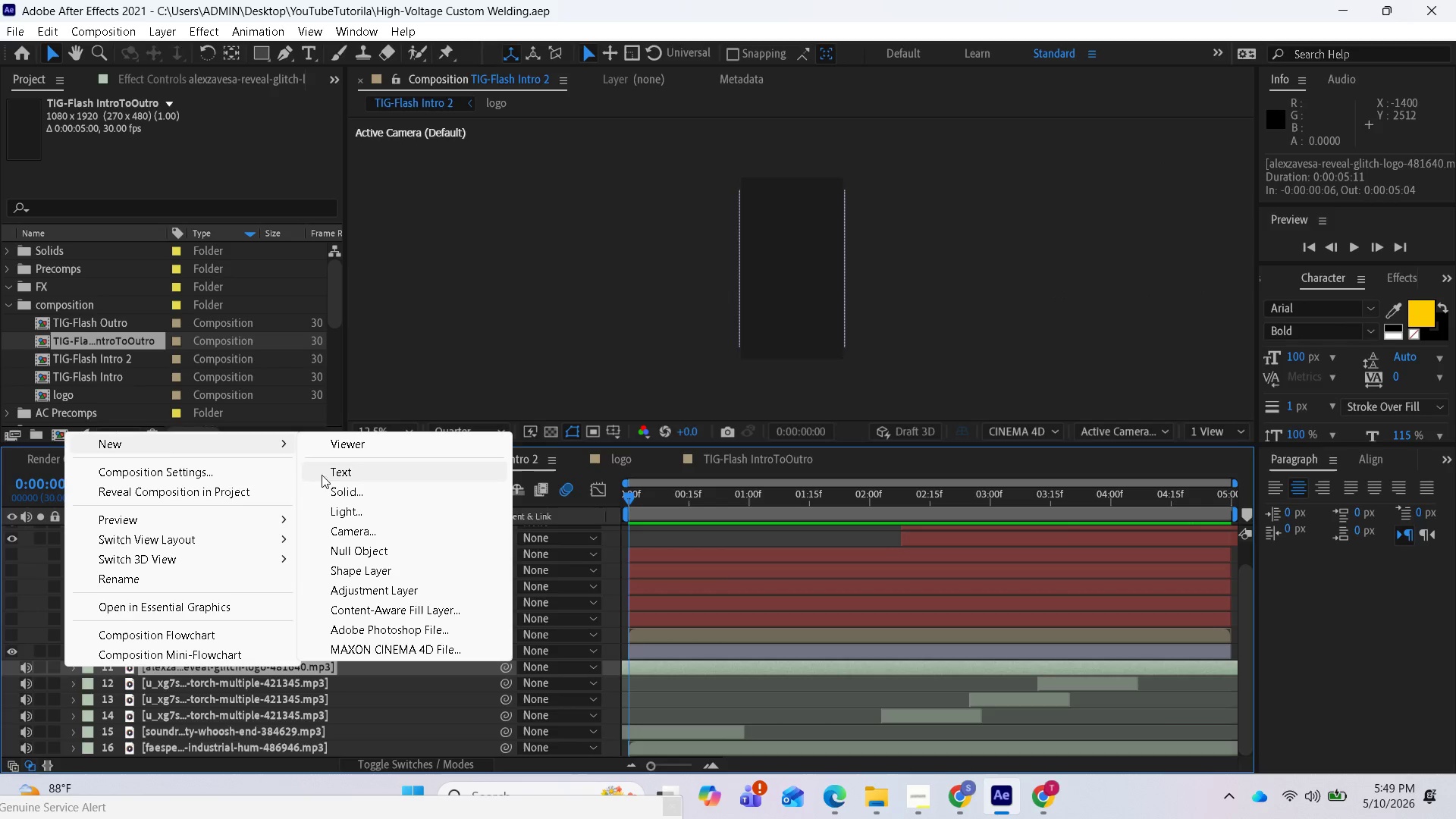 
left_click([344, 489])
 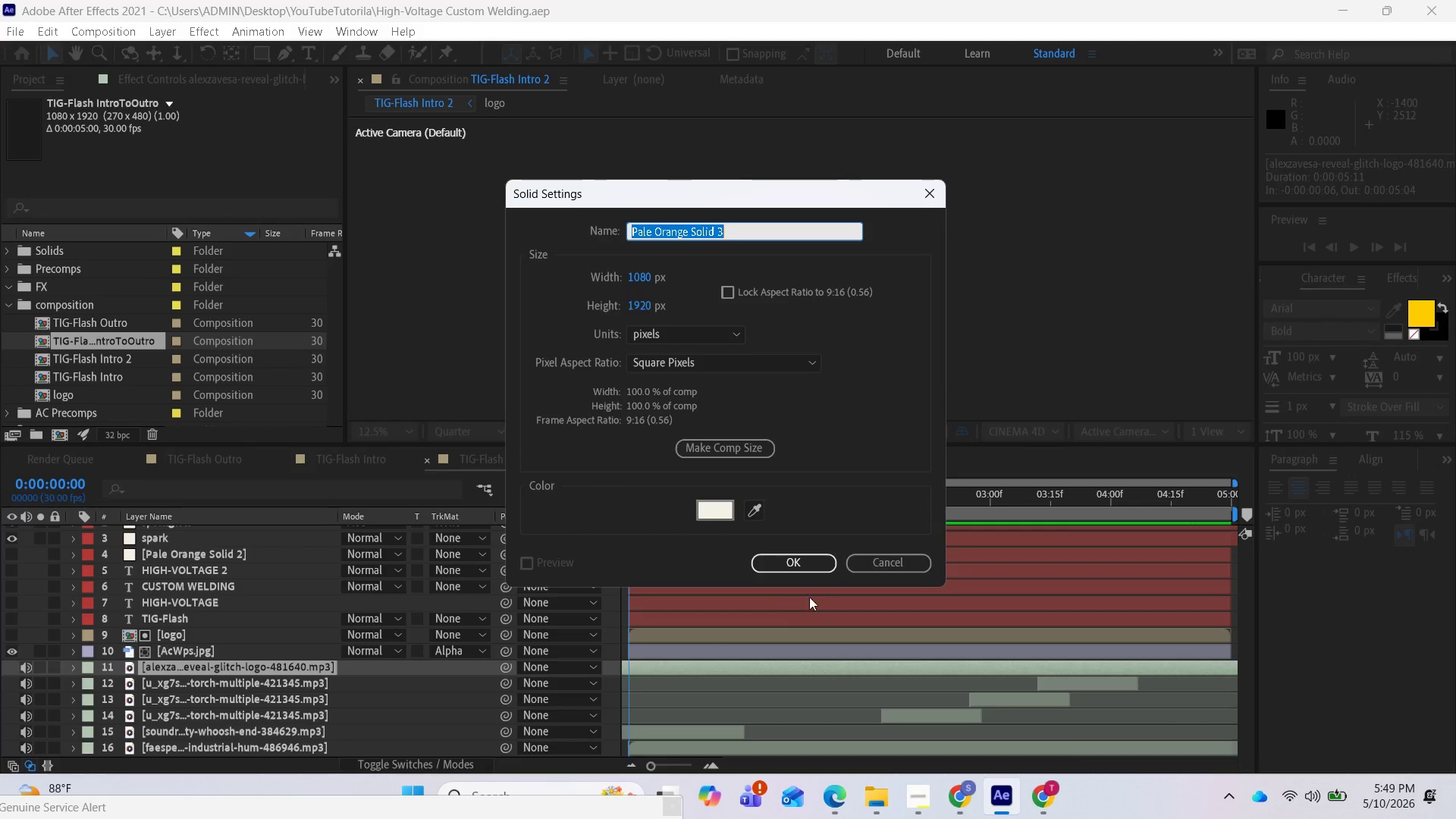 
left_click([817, 567])
 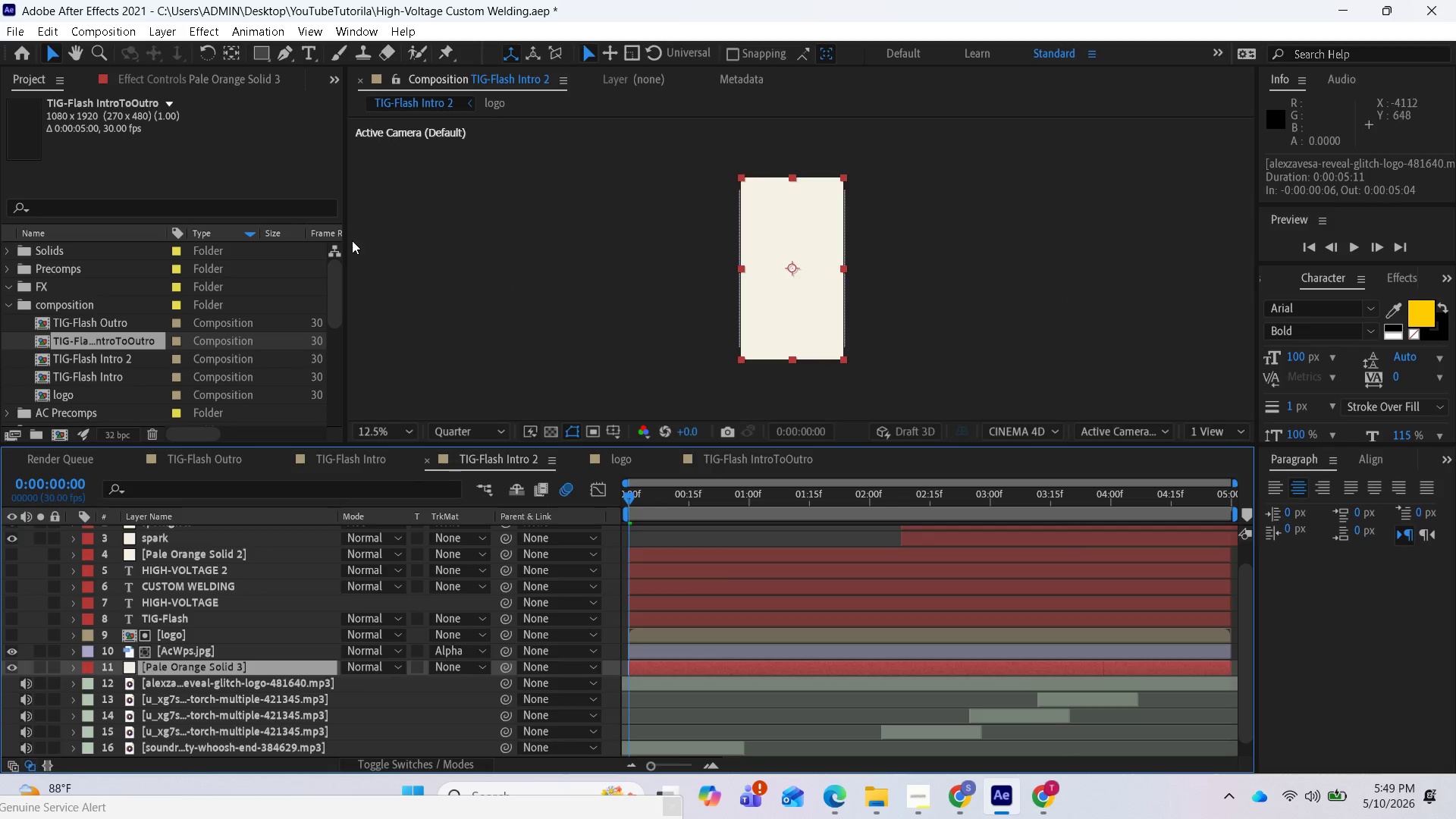 
wait(9.09)
 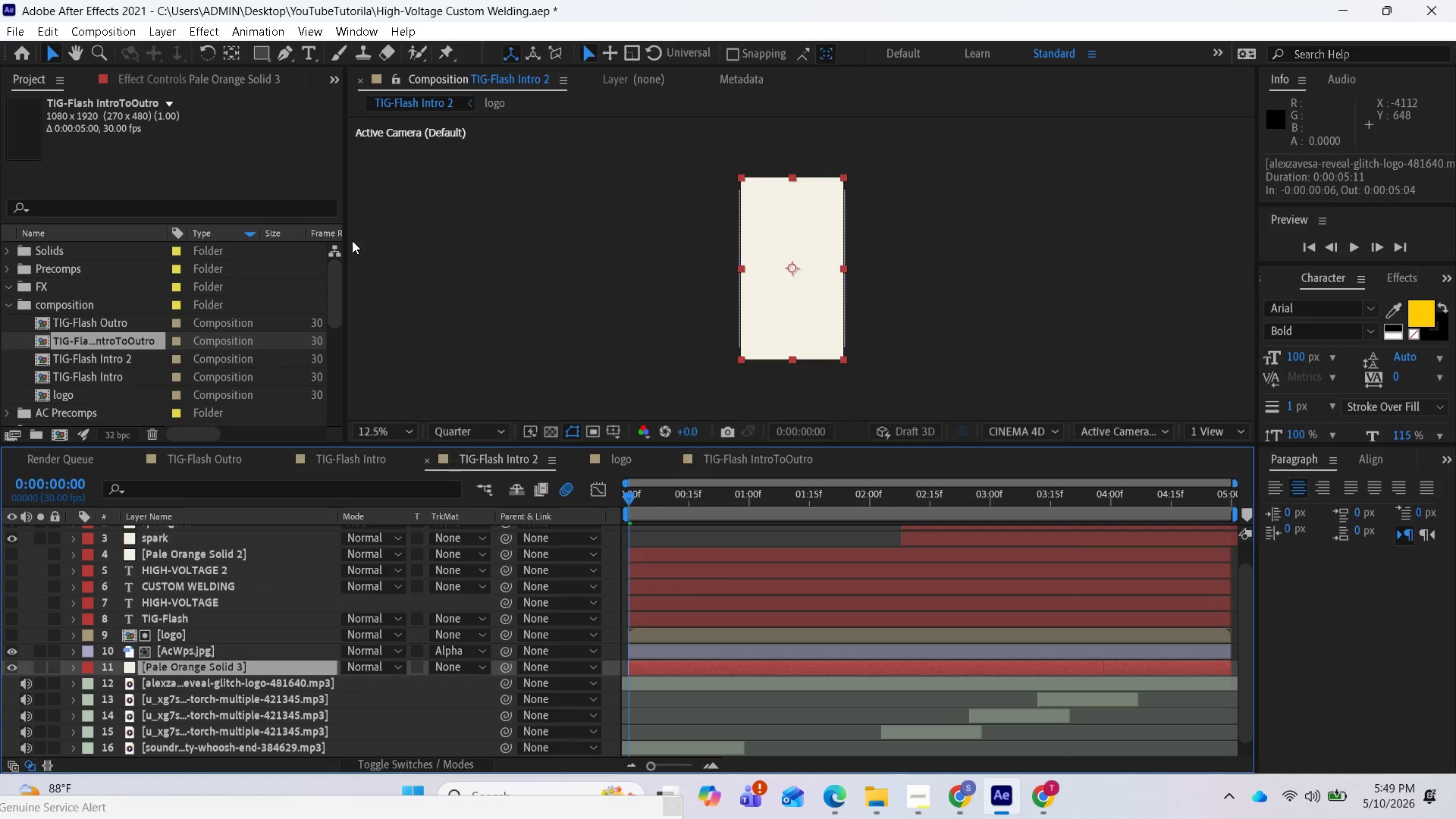 
left_click([217, 33])
 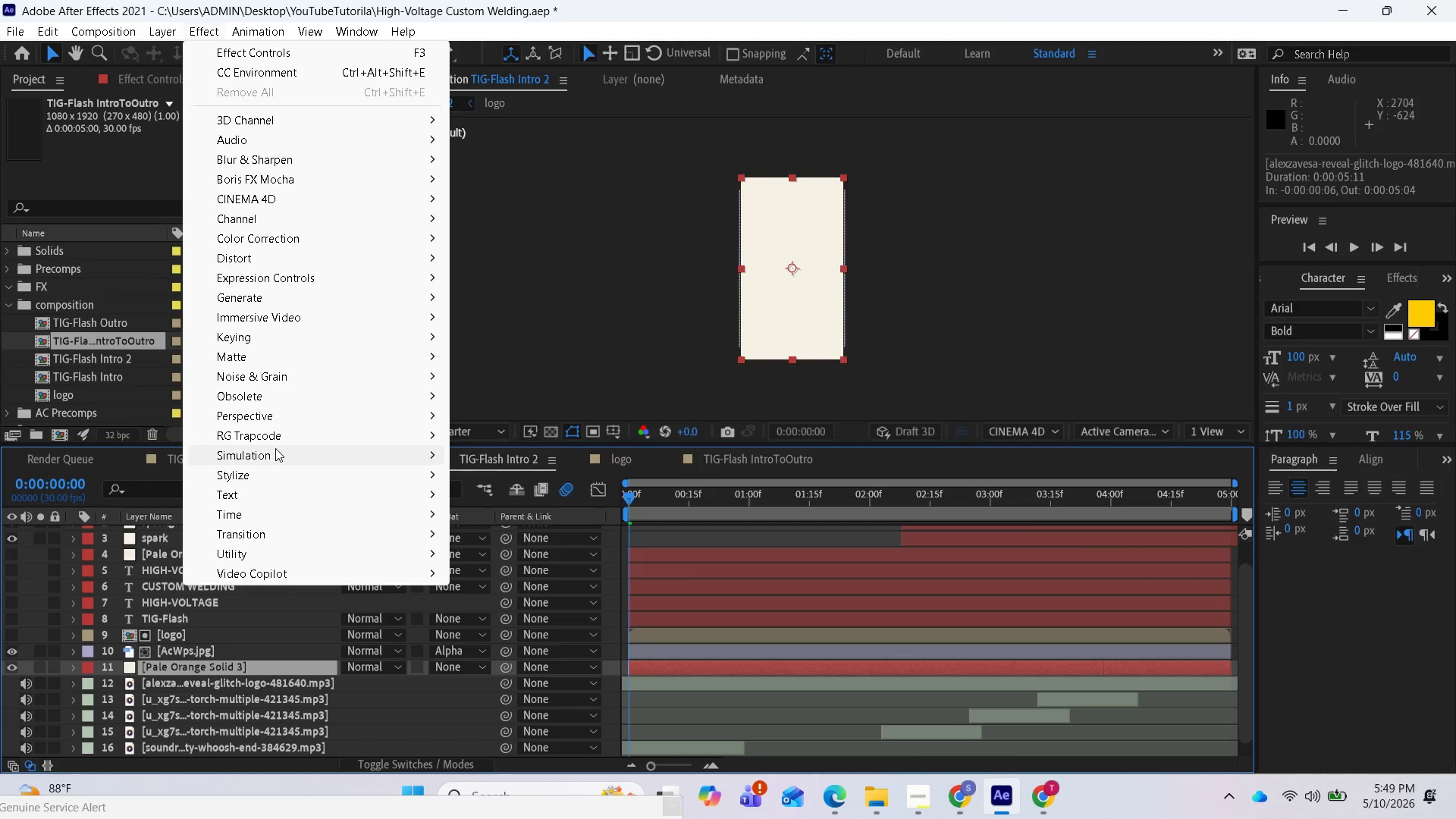 
wait(8.05)
 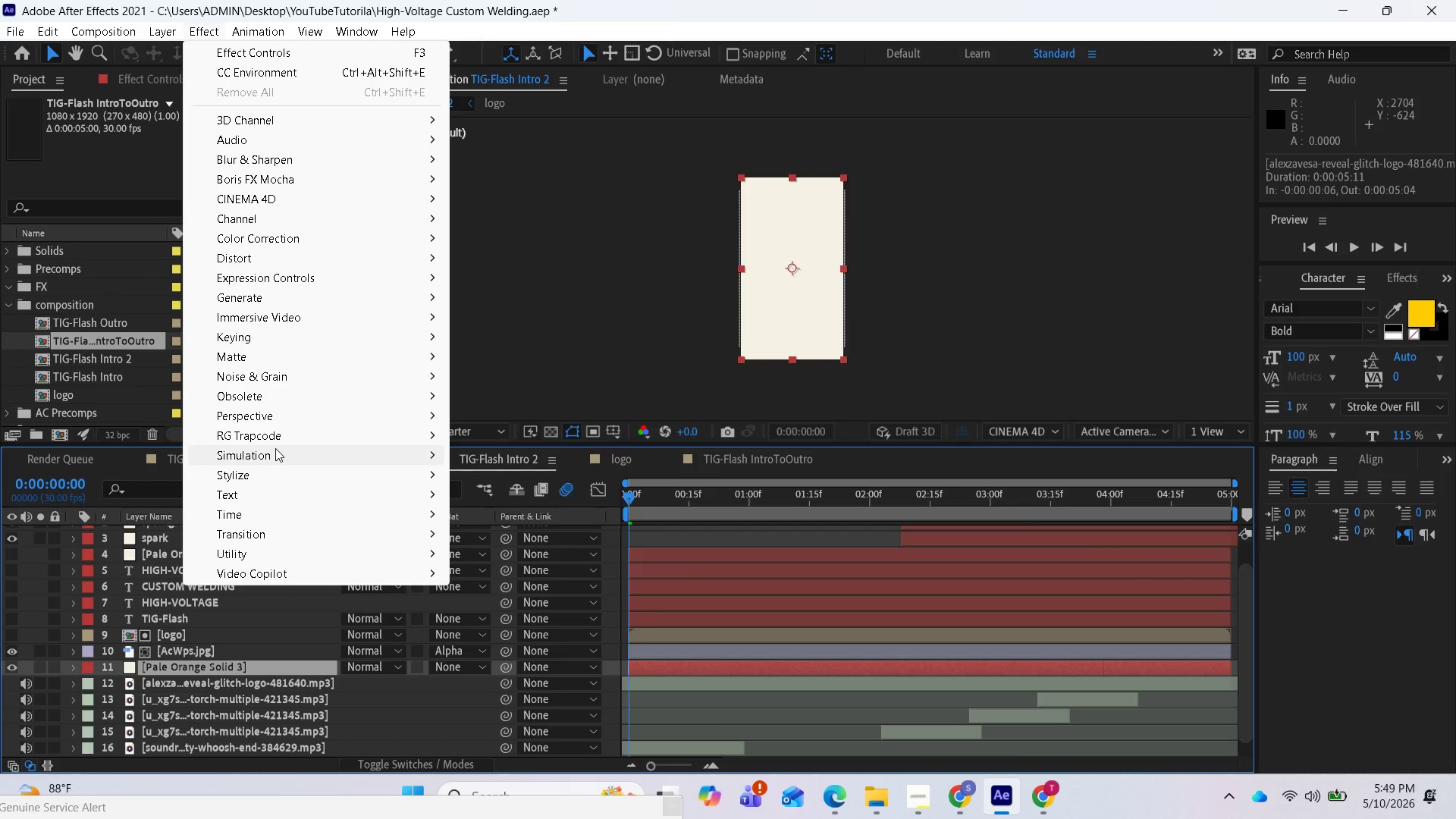 
double_click([511, 712])
 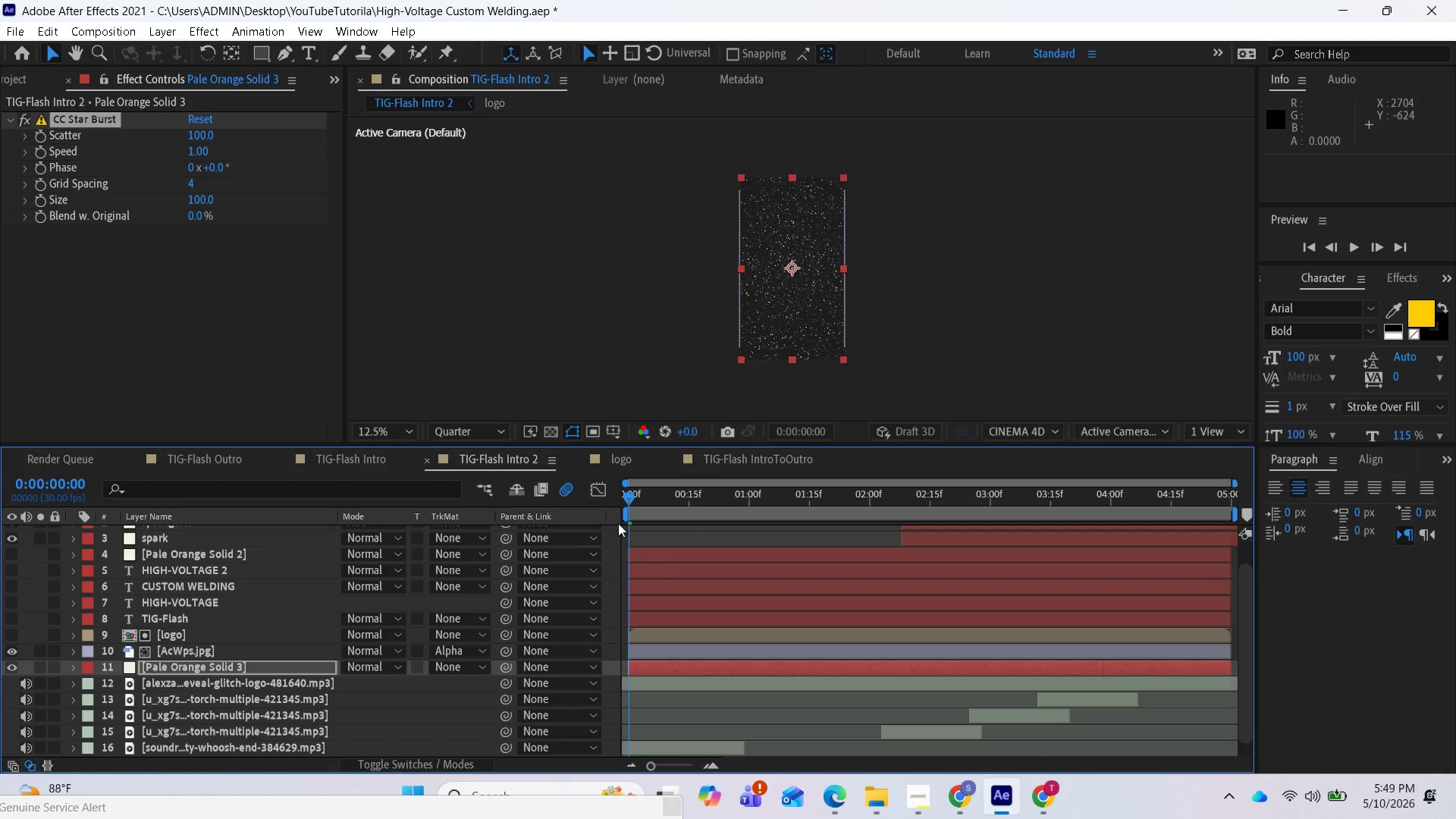 
left_click_drag(start_coordinate=[627, 487], to_coordinate=[605, 501])
 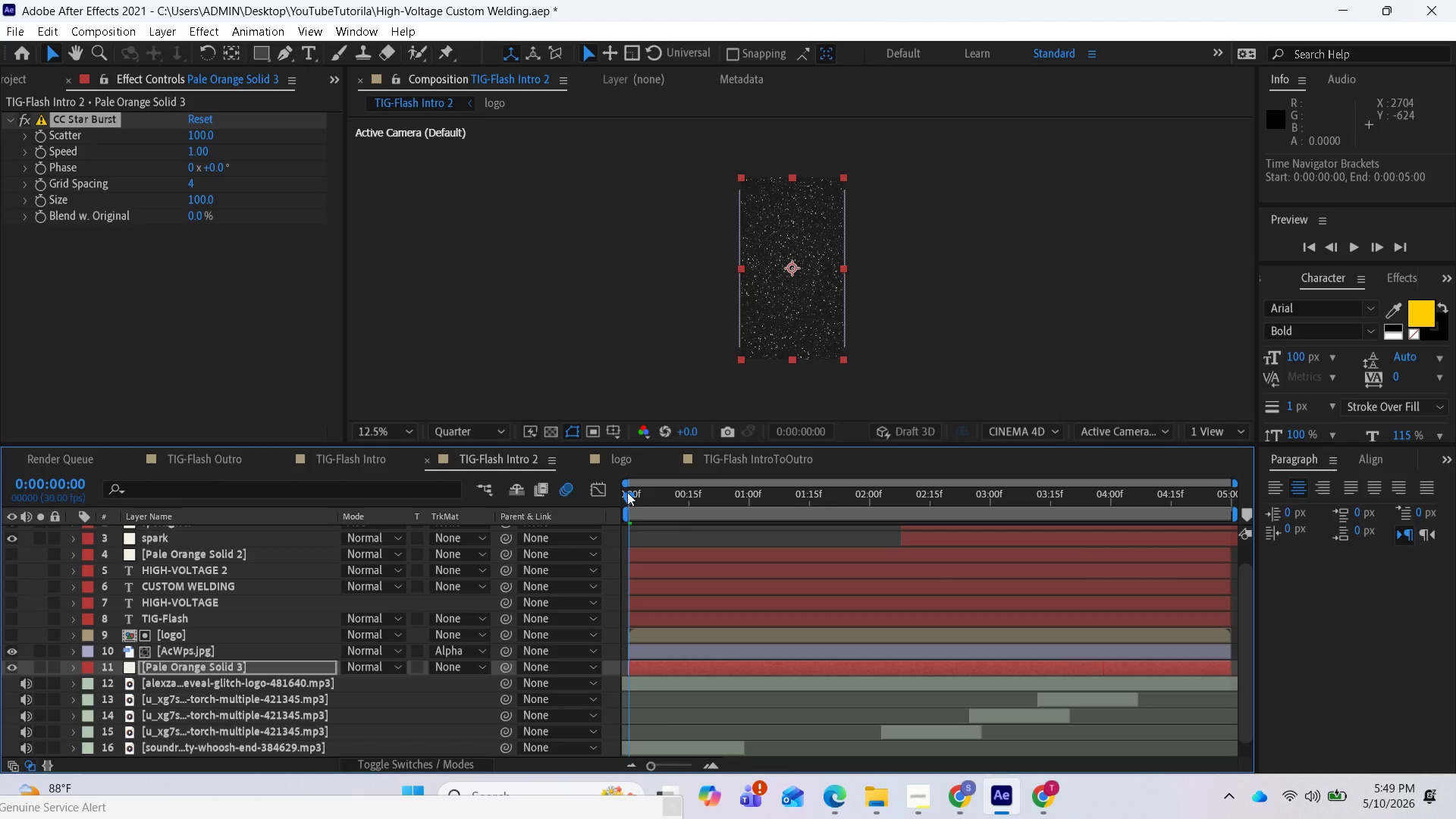 
left_click_drag(start_coordinate=[627, 492], to_coordinate=[606, 504])
 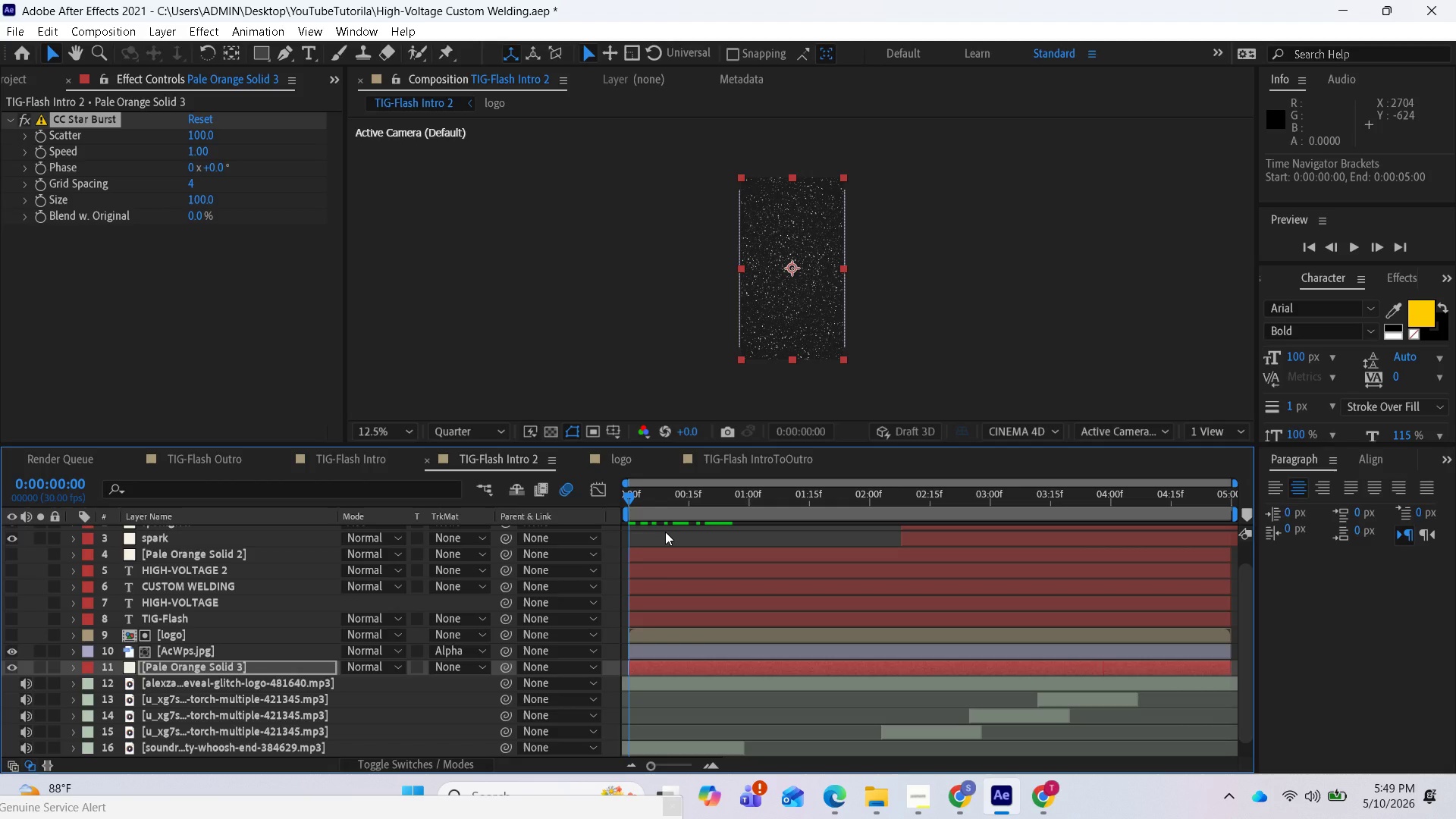 
wait(8.92)
 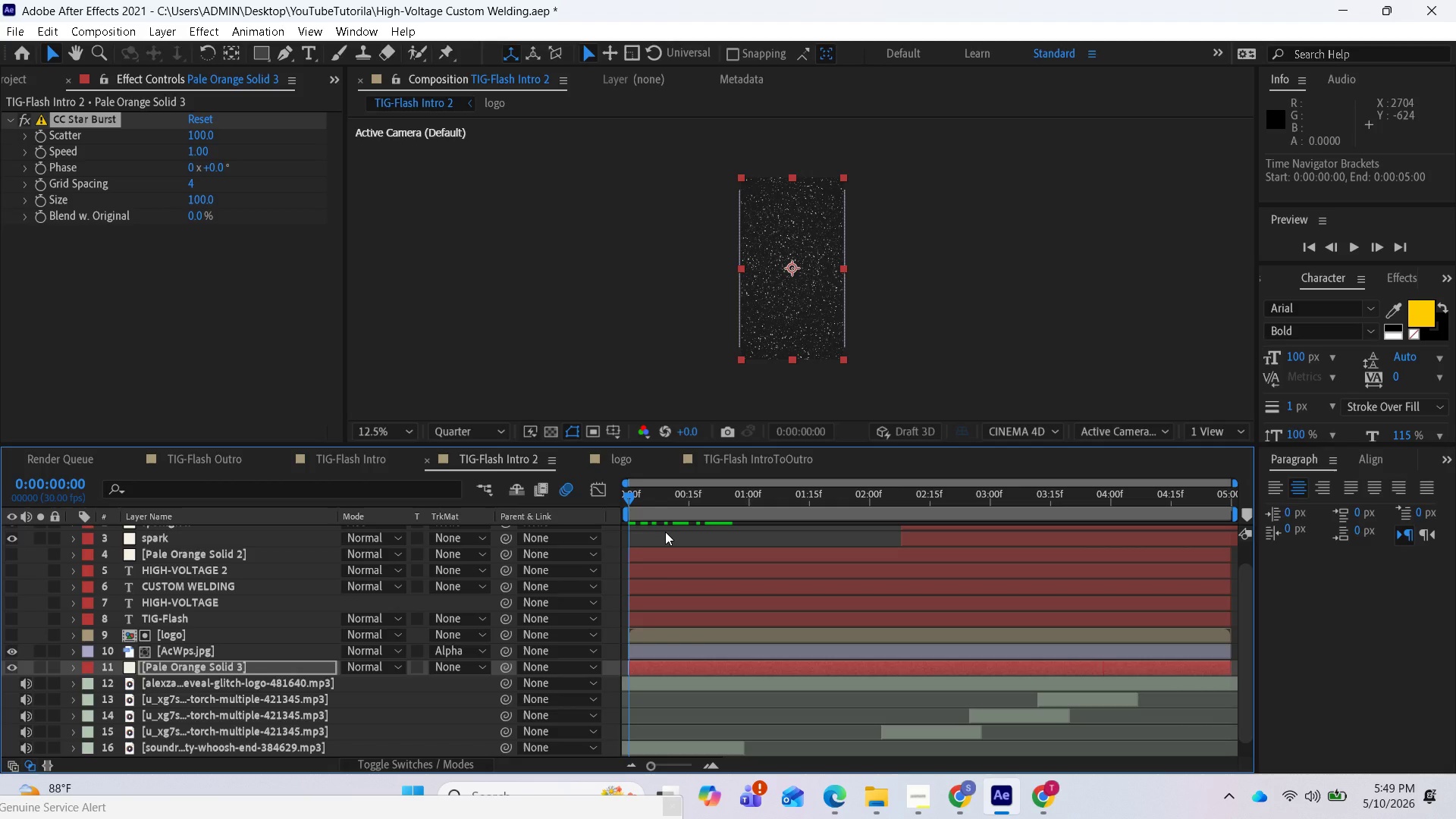 
key(Control+Z)
 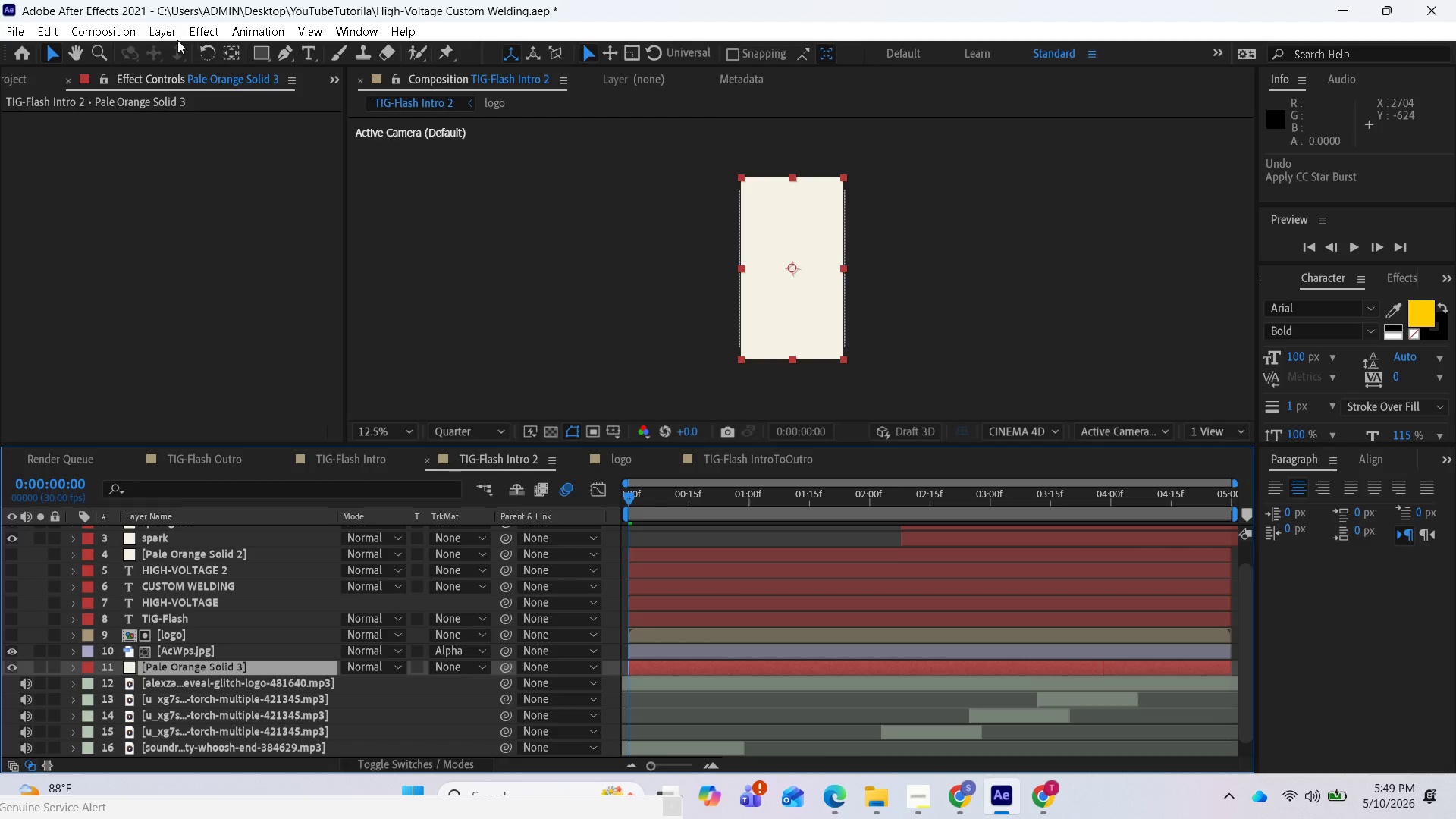 
left_click([171, 34])
 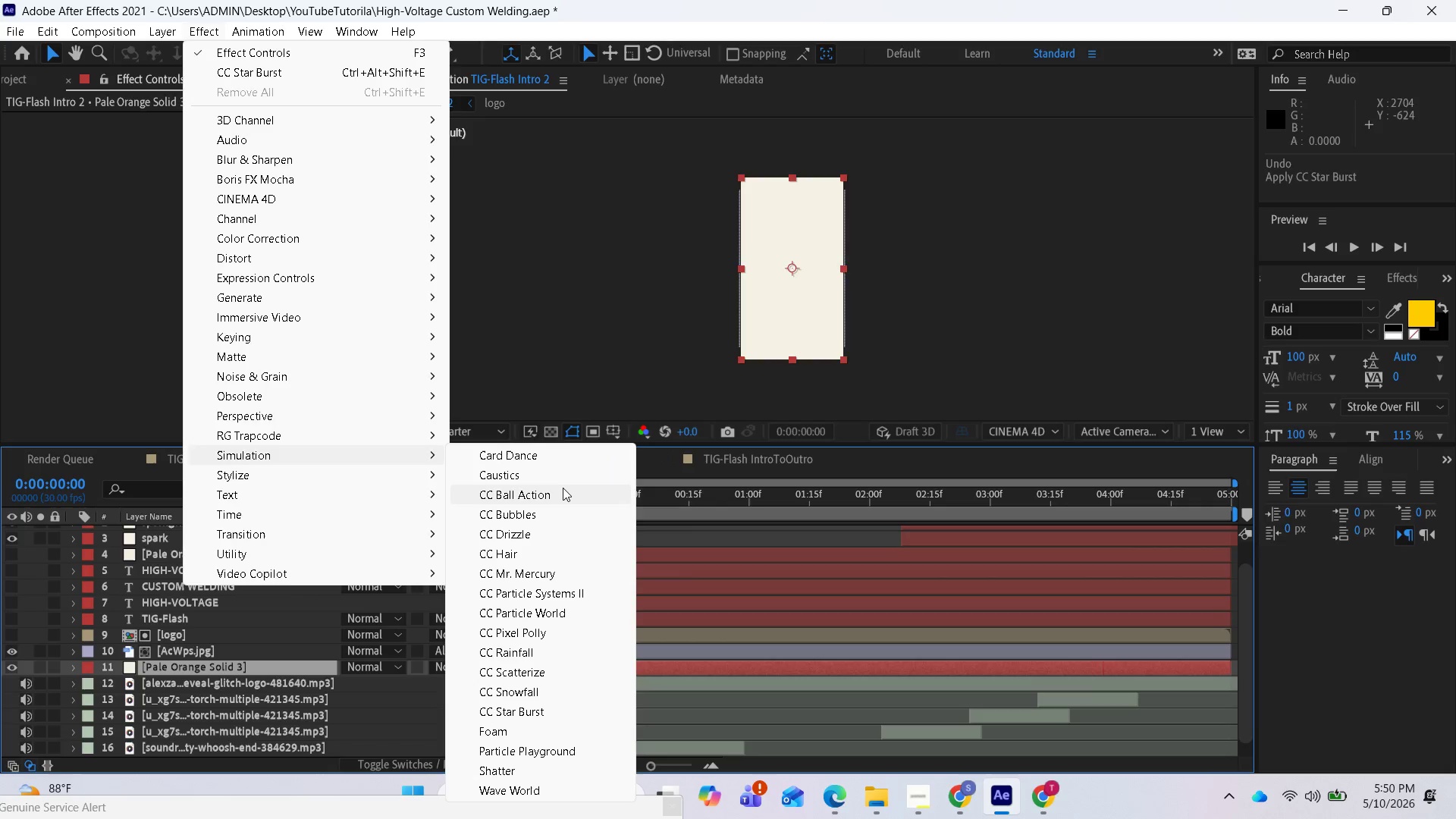 
wait(12.6)
 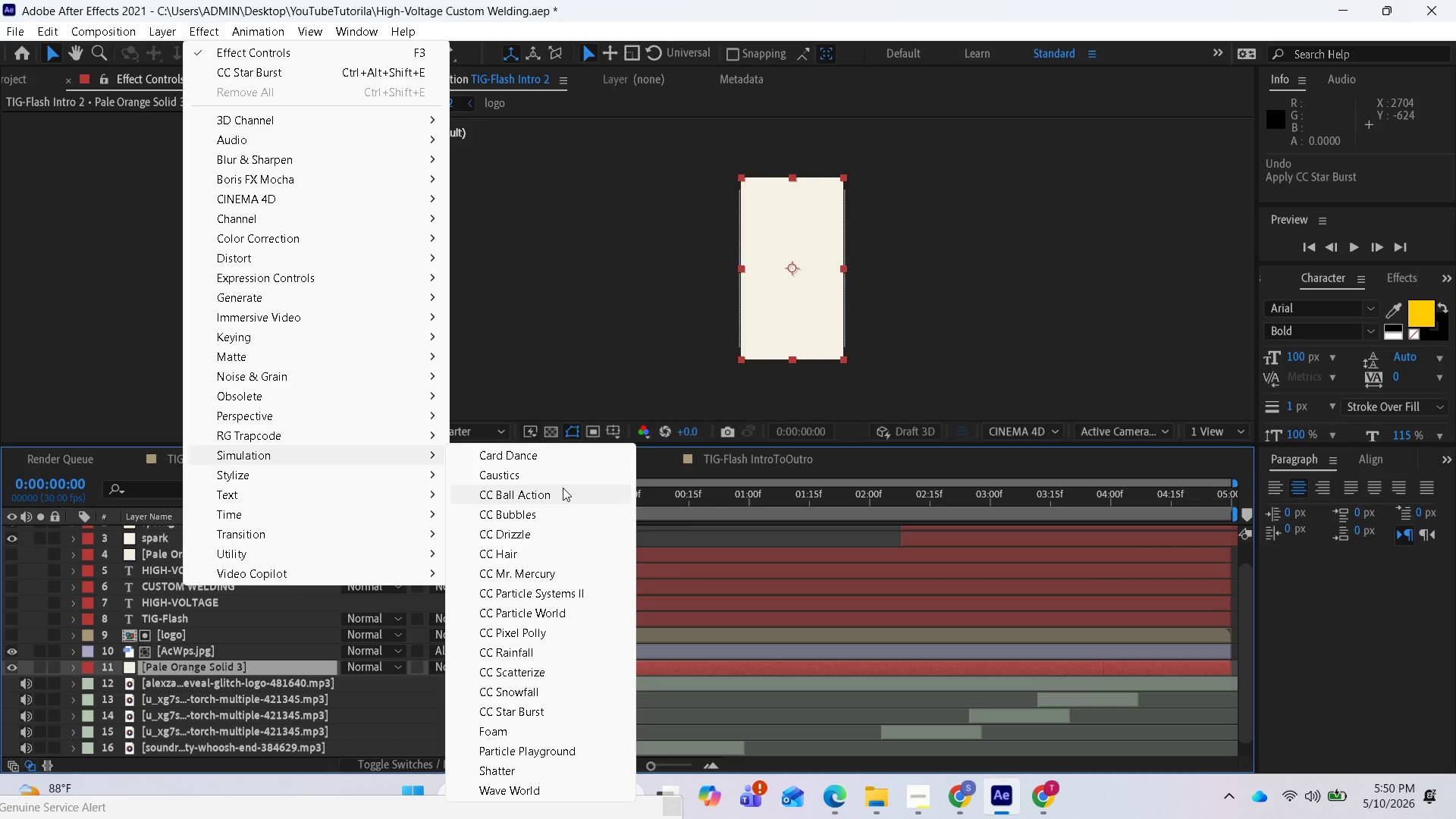 
mouse_move([383, 125])
 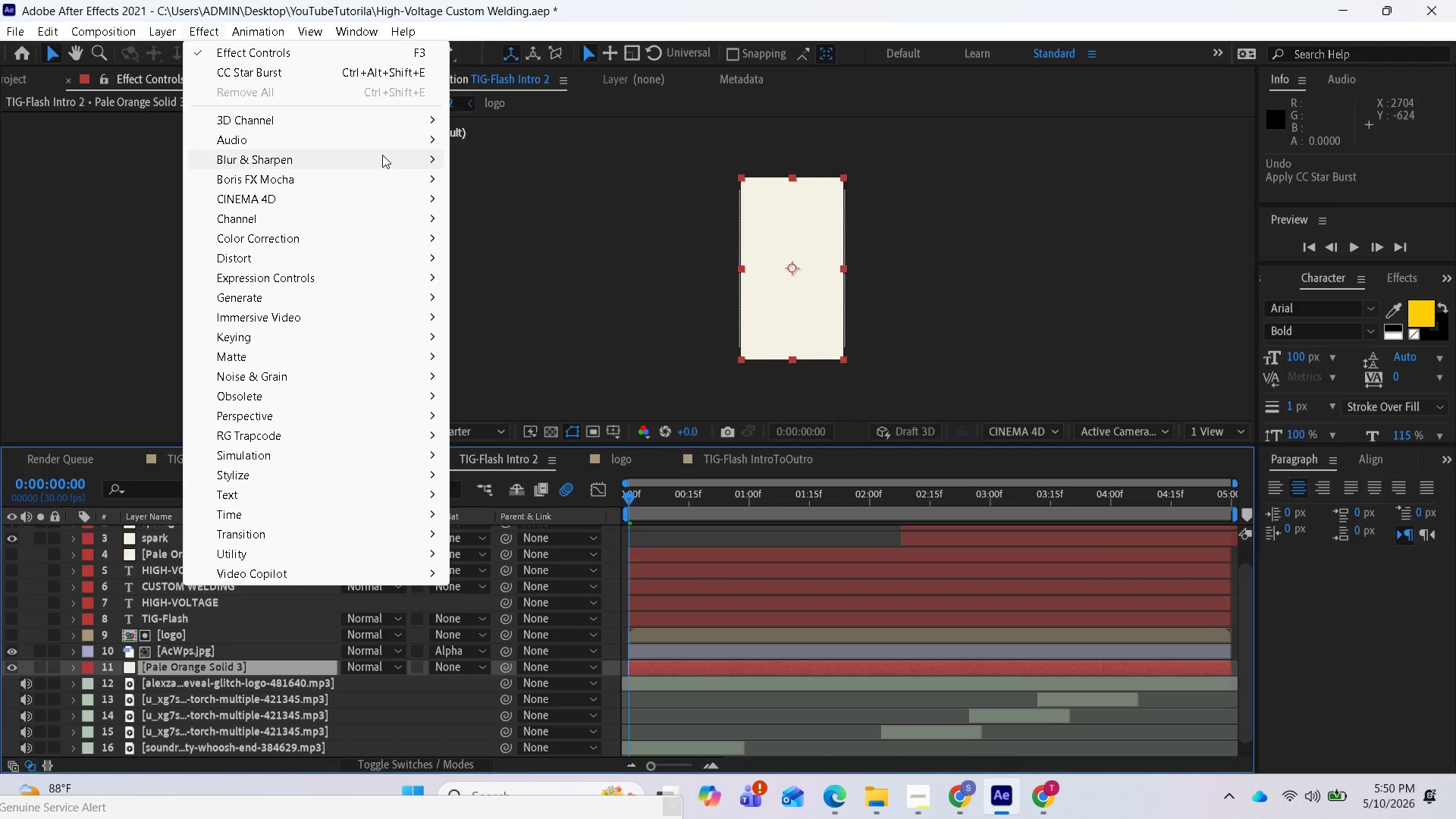 
mouse_move([376, 173])
 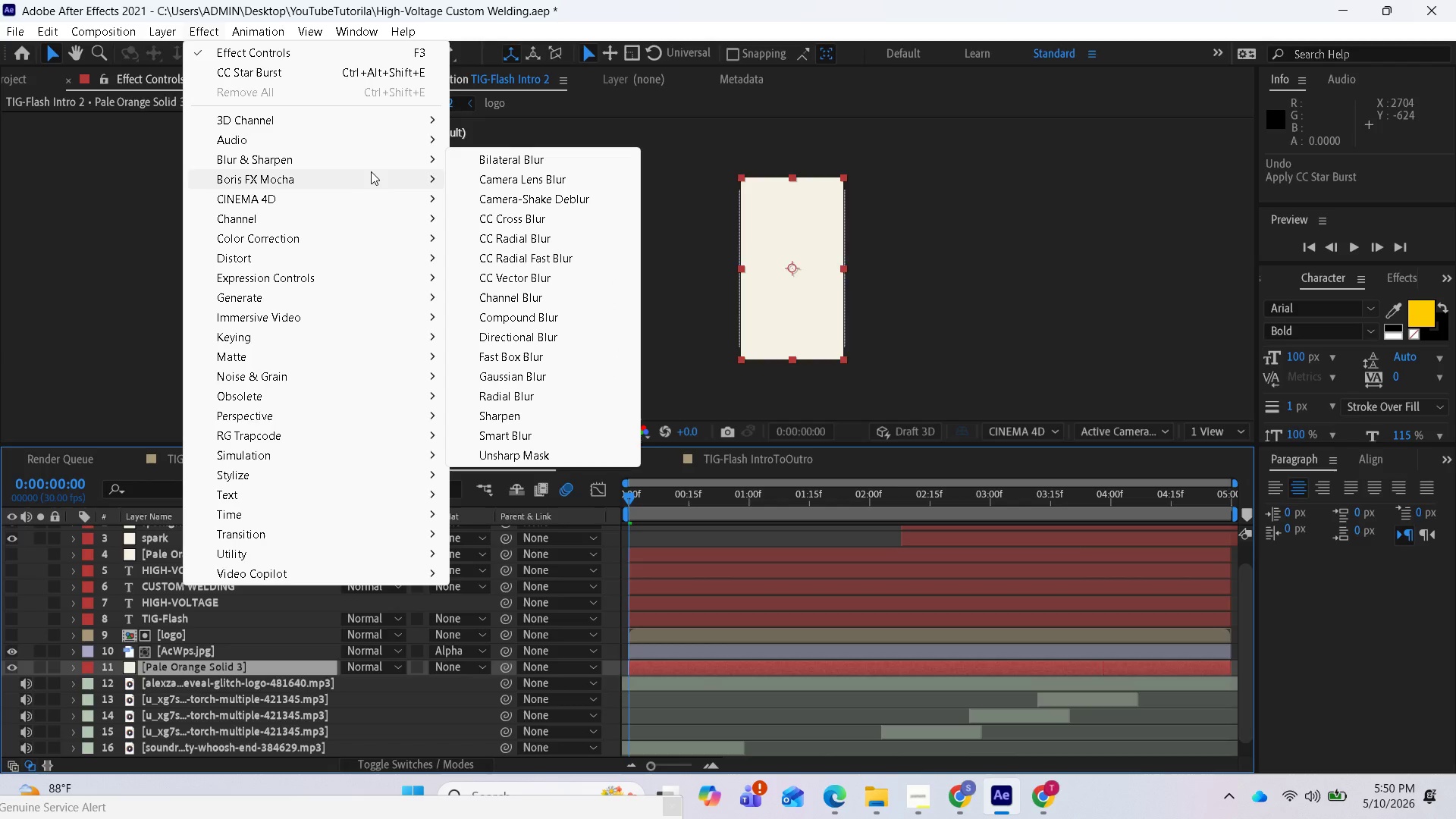 
mouse_move([382, 201])
 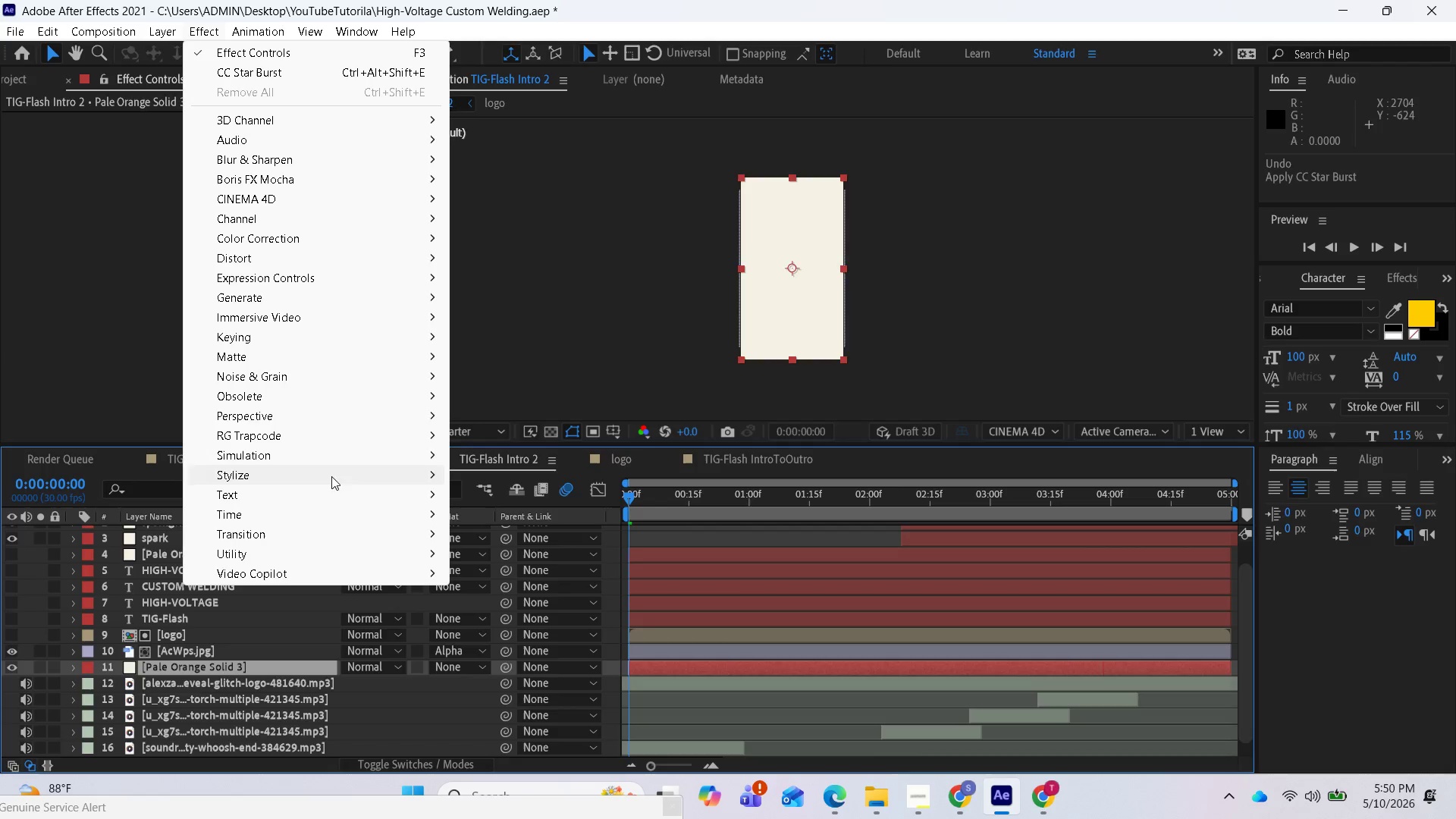 
mouse_move([341, 544])
 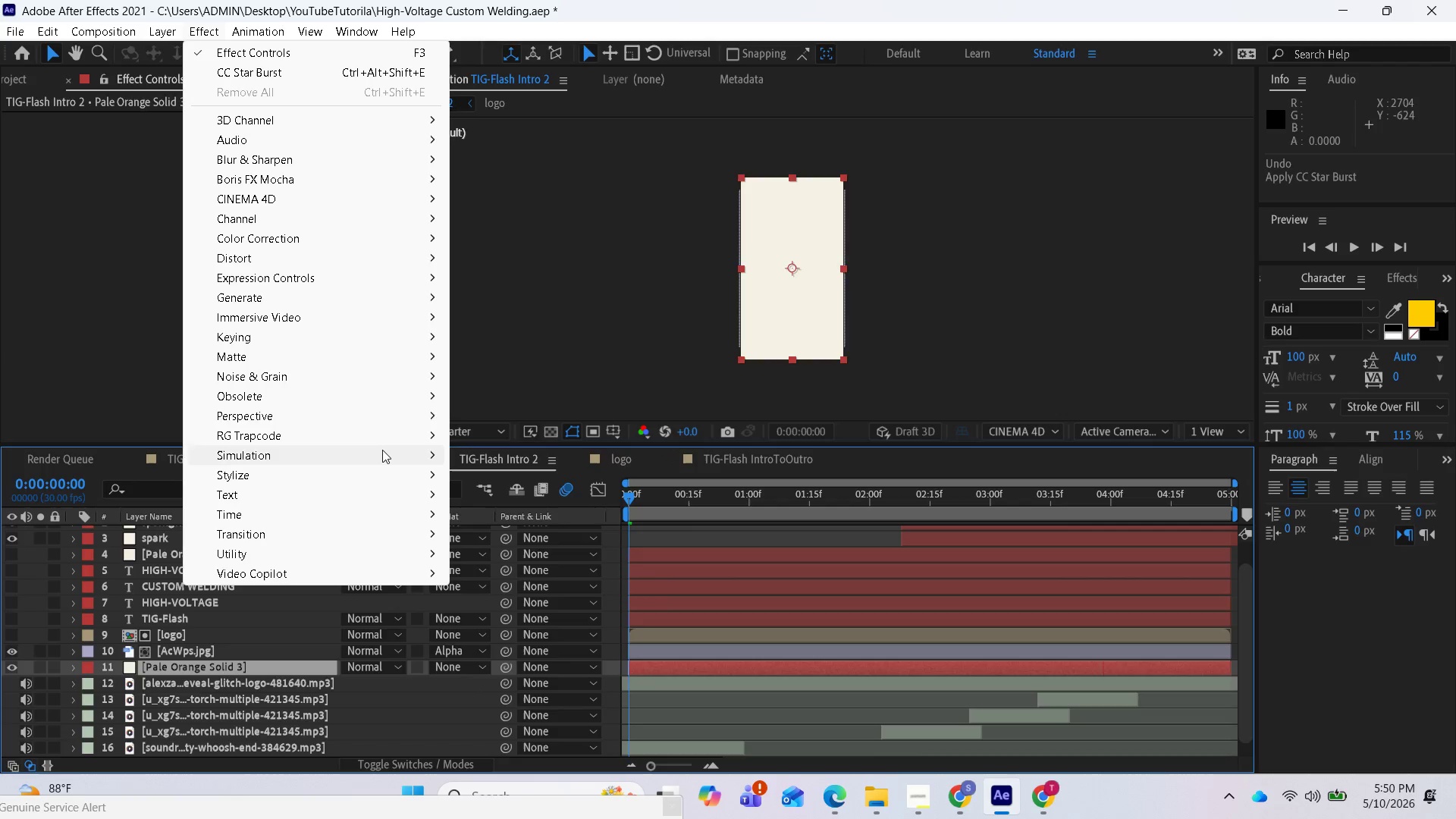 
mouse_move([356, 510])
 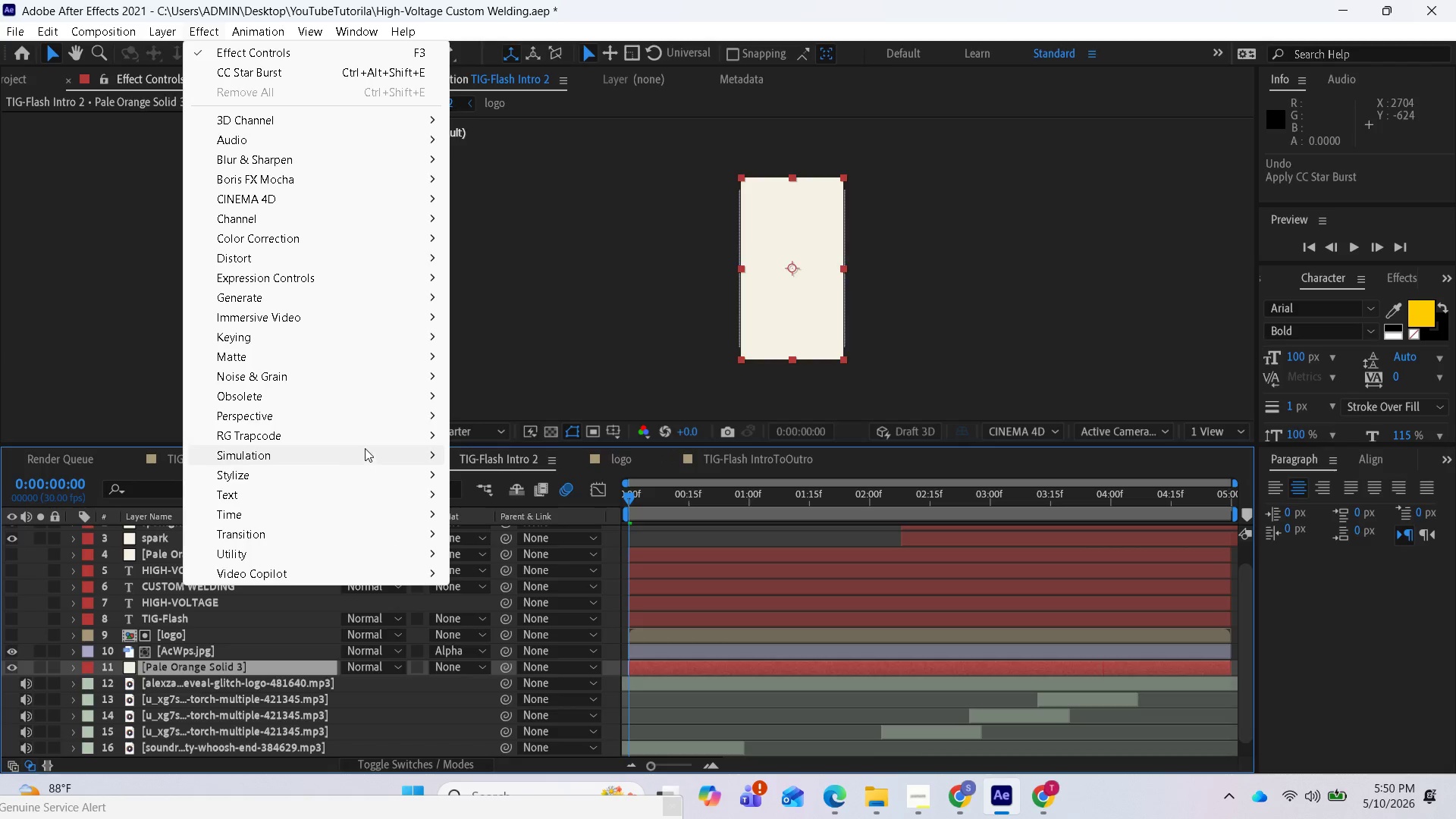 
mouse_move([325, 530])
 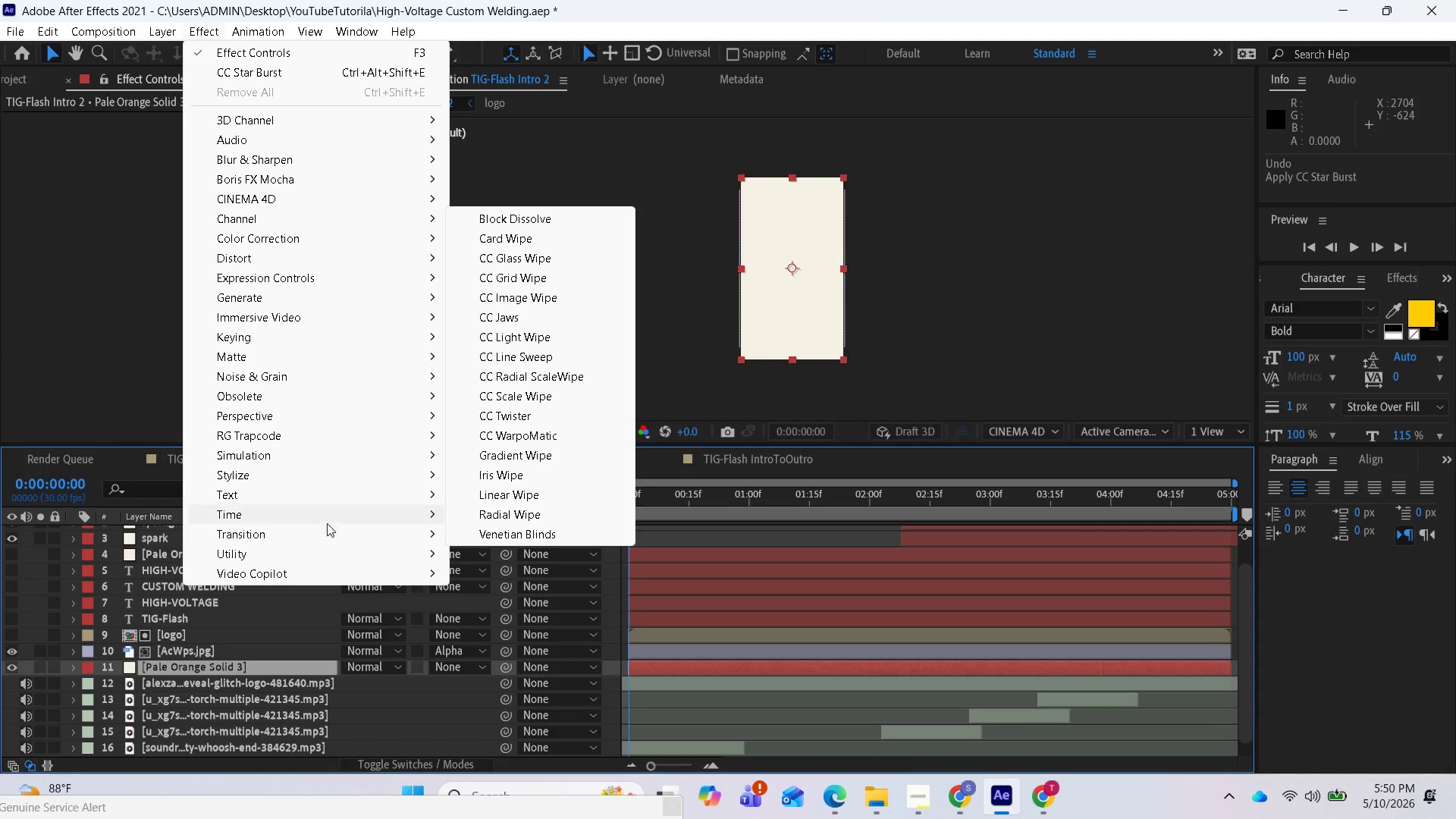 
wait(6.46)
 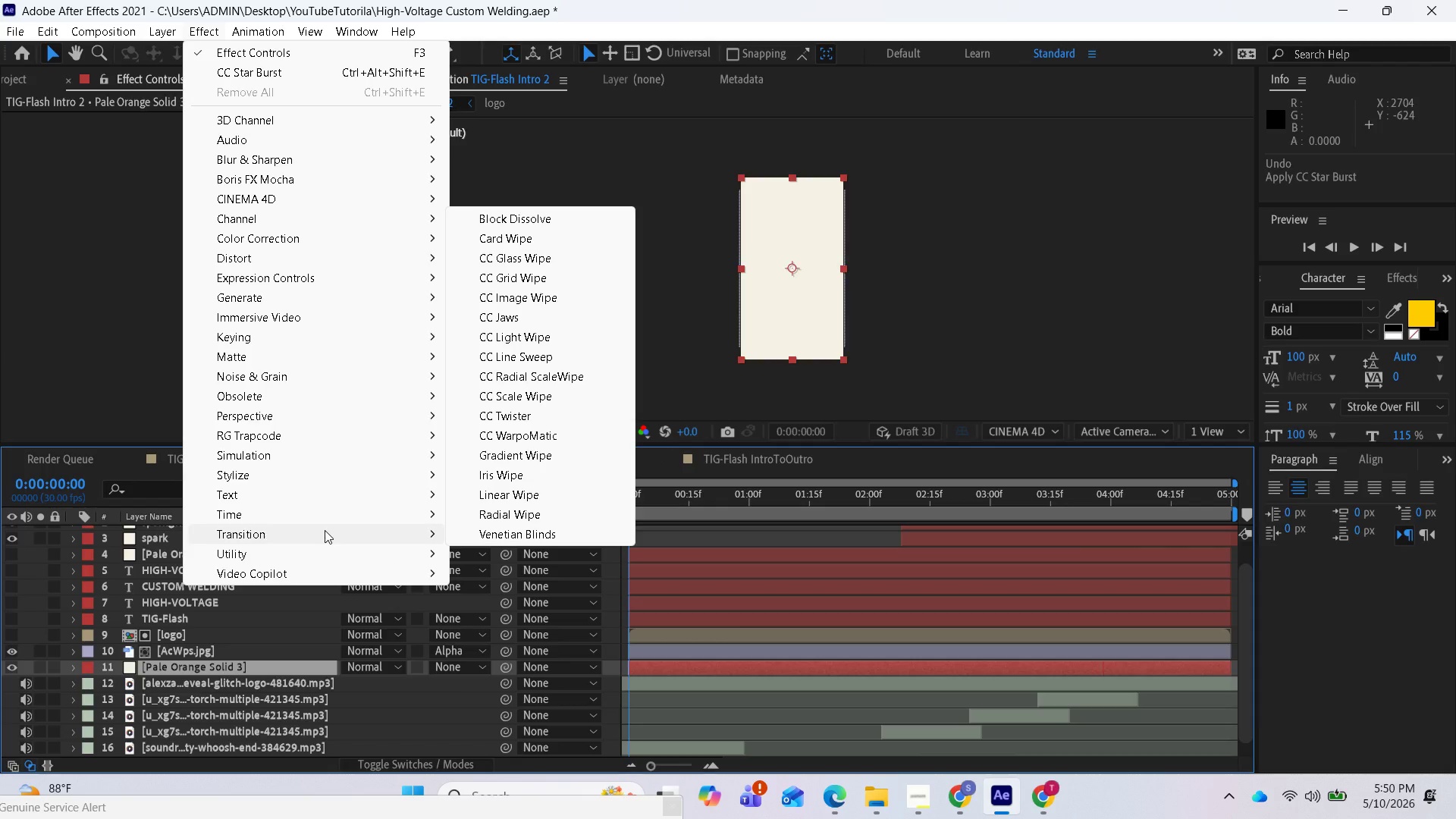 
mouse_move([346, 482])
 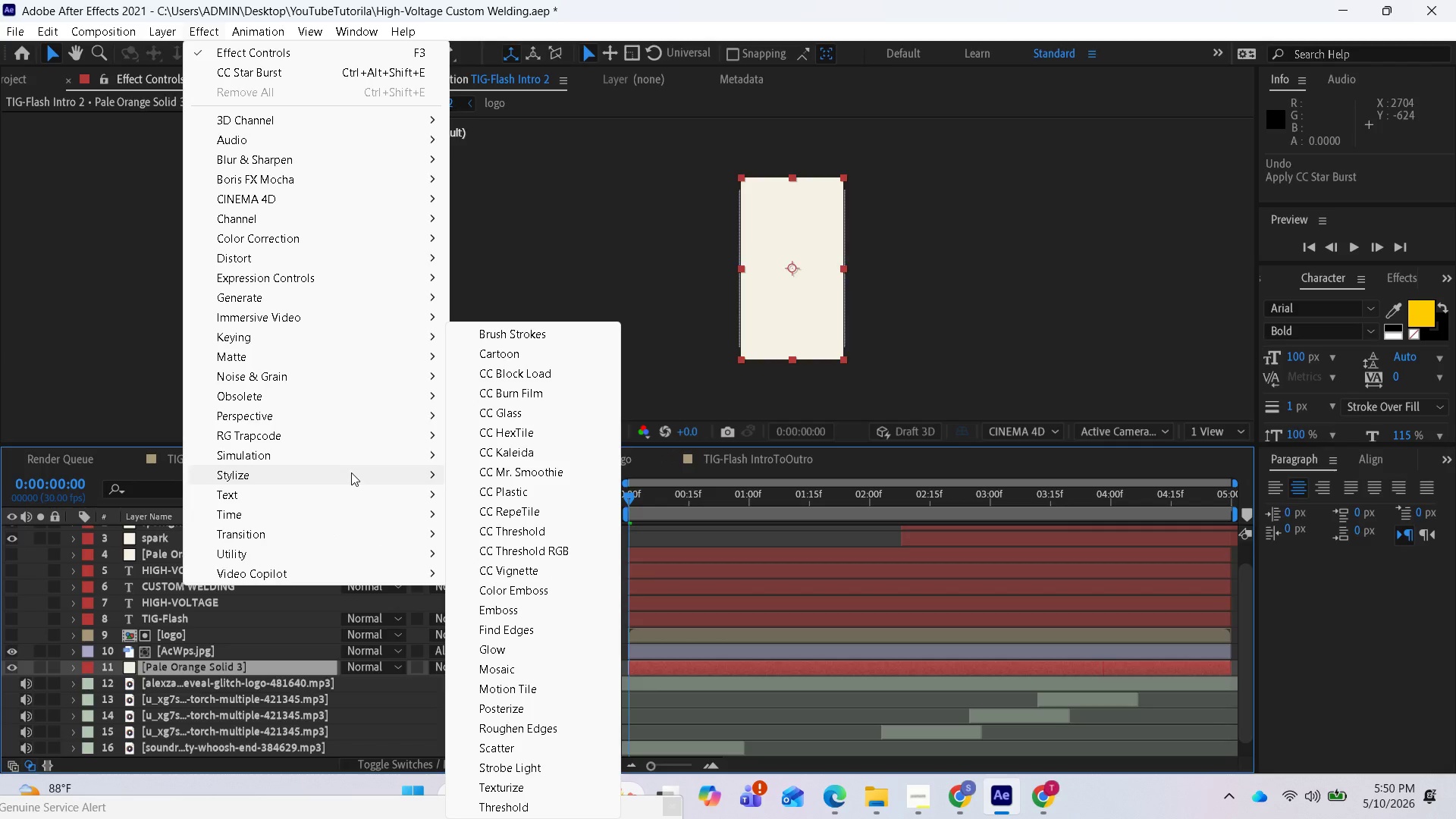 
mouse_move([354, 466])
 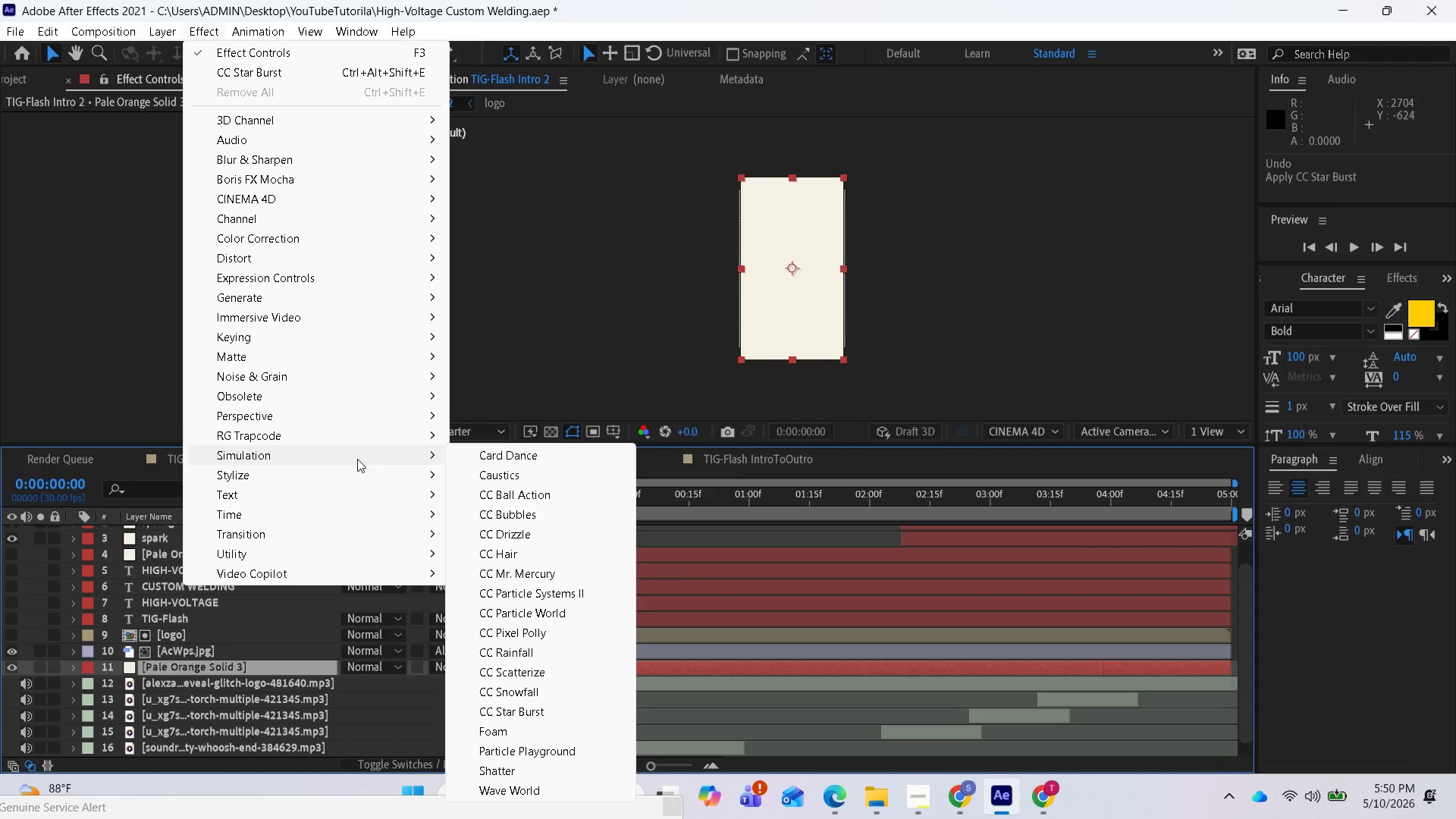 
mouse_move([370, 456])
 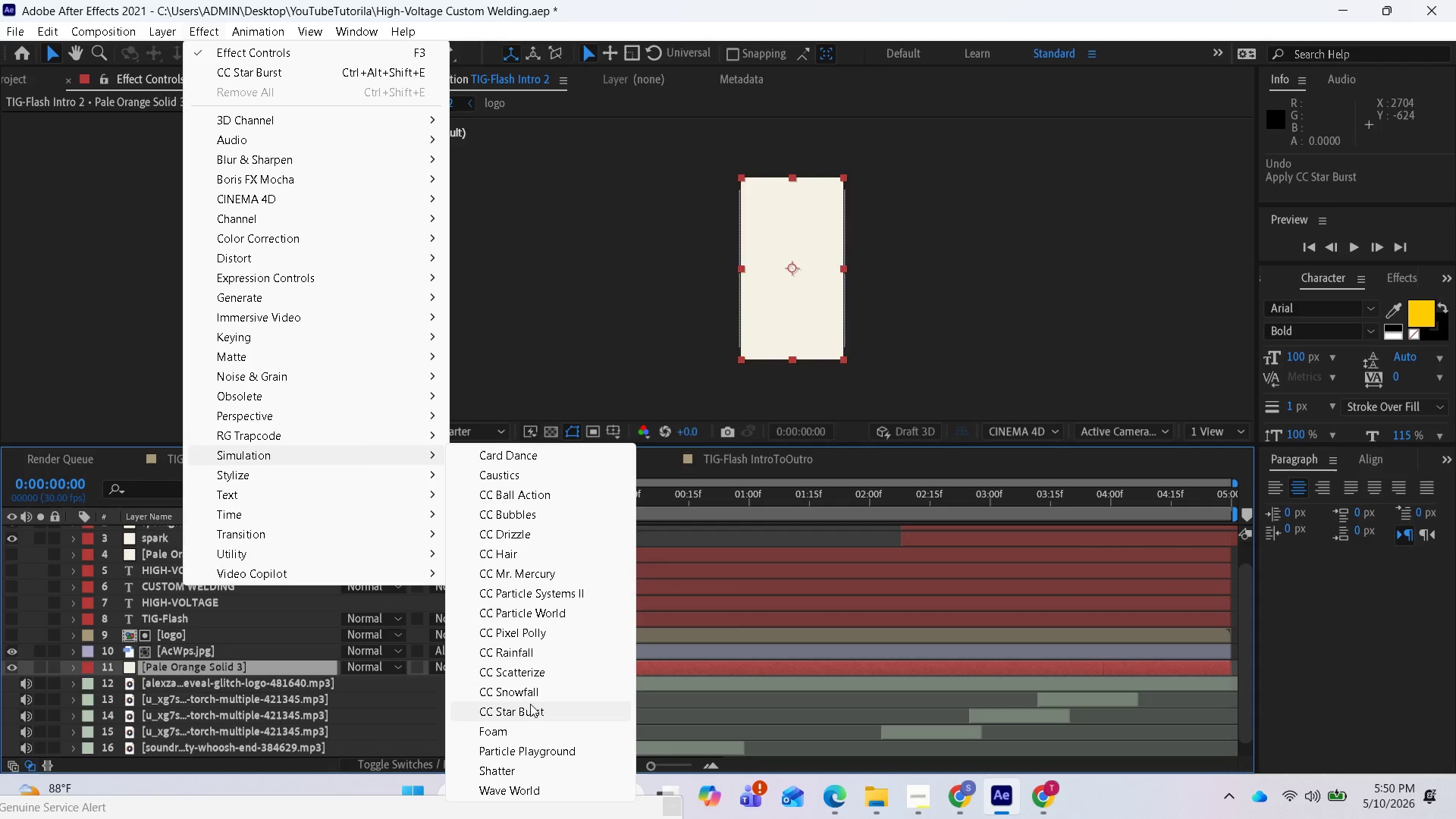 
wait(5.92)
 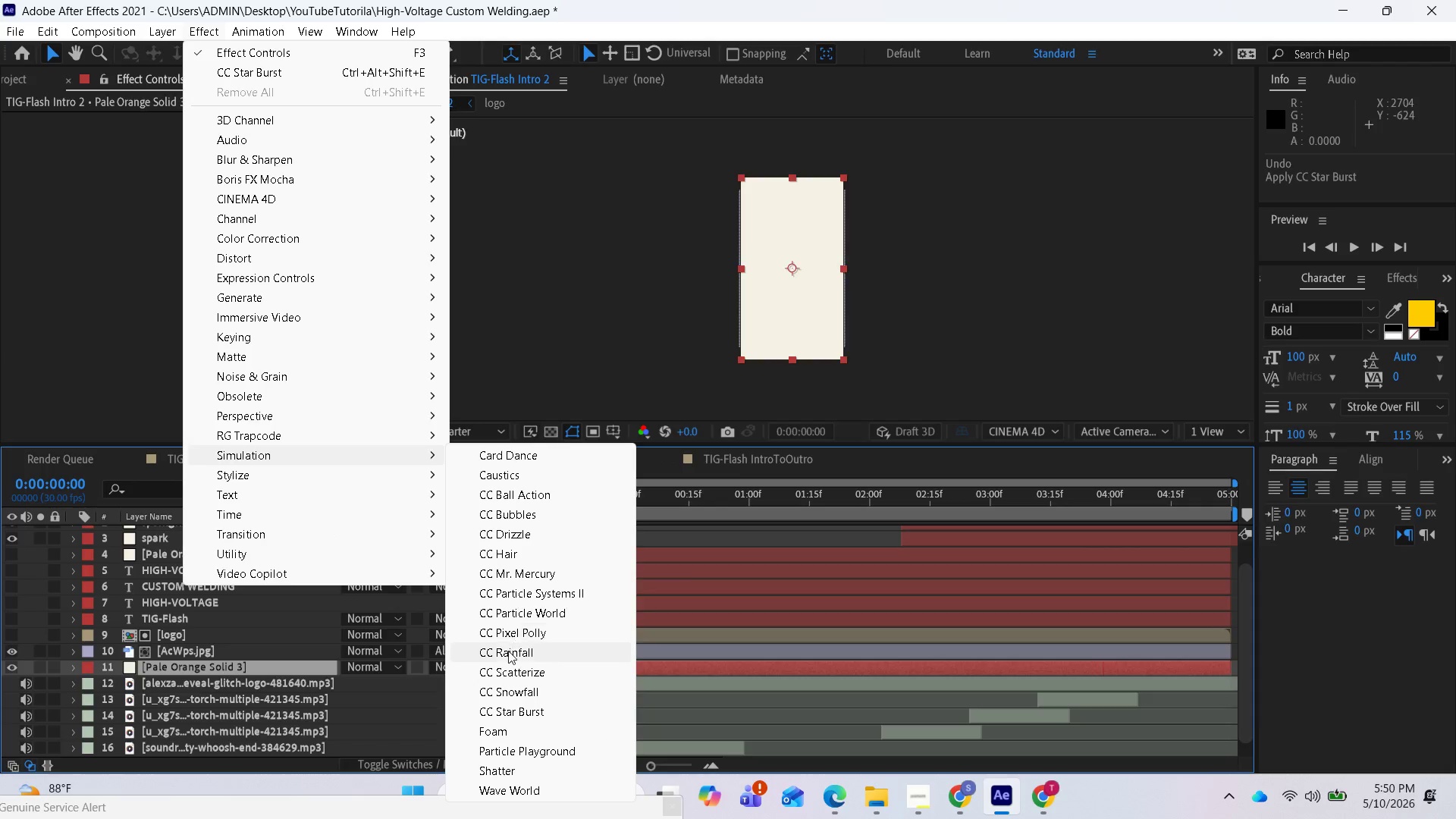 
left_click([530, 692])
 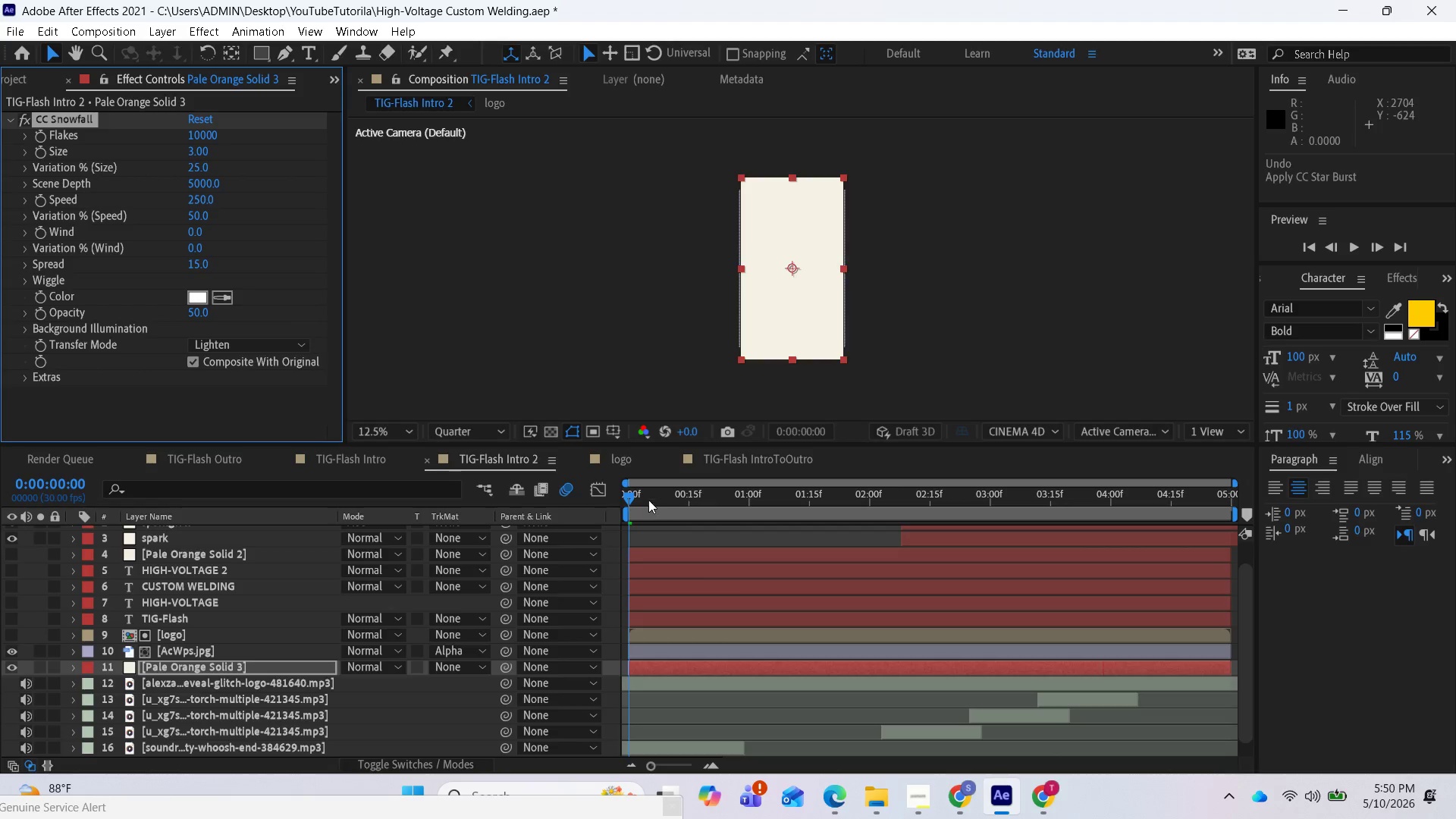 
left_click_drag(start_coordinate=[629, 493], to_coordinate=[623, 503])
 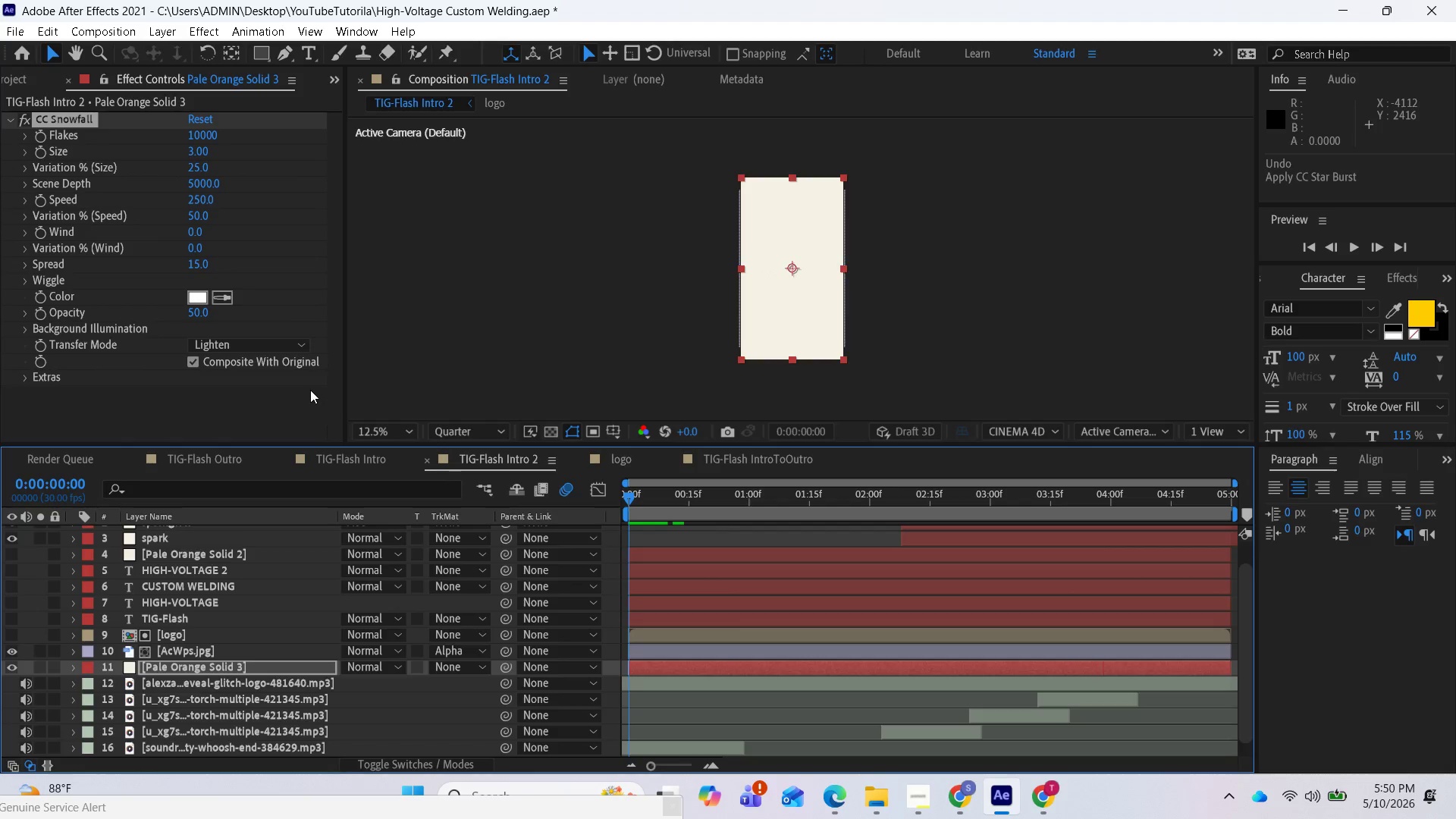 
key(Control+Z)
 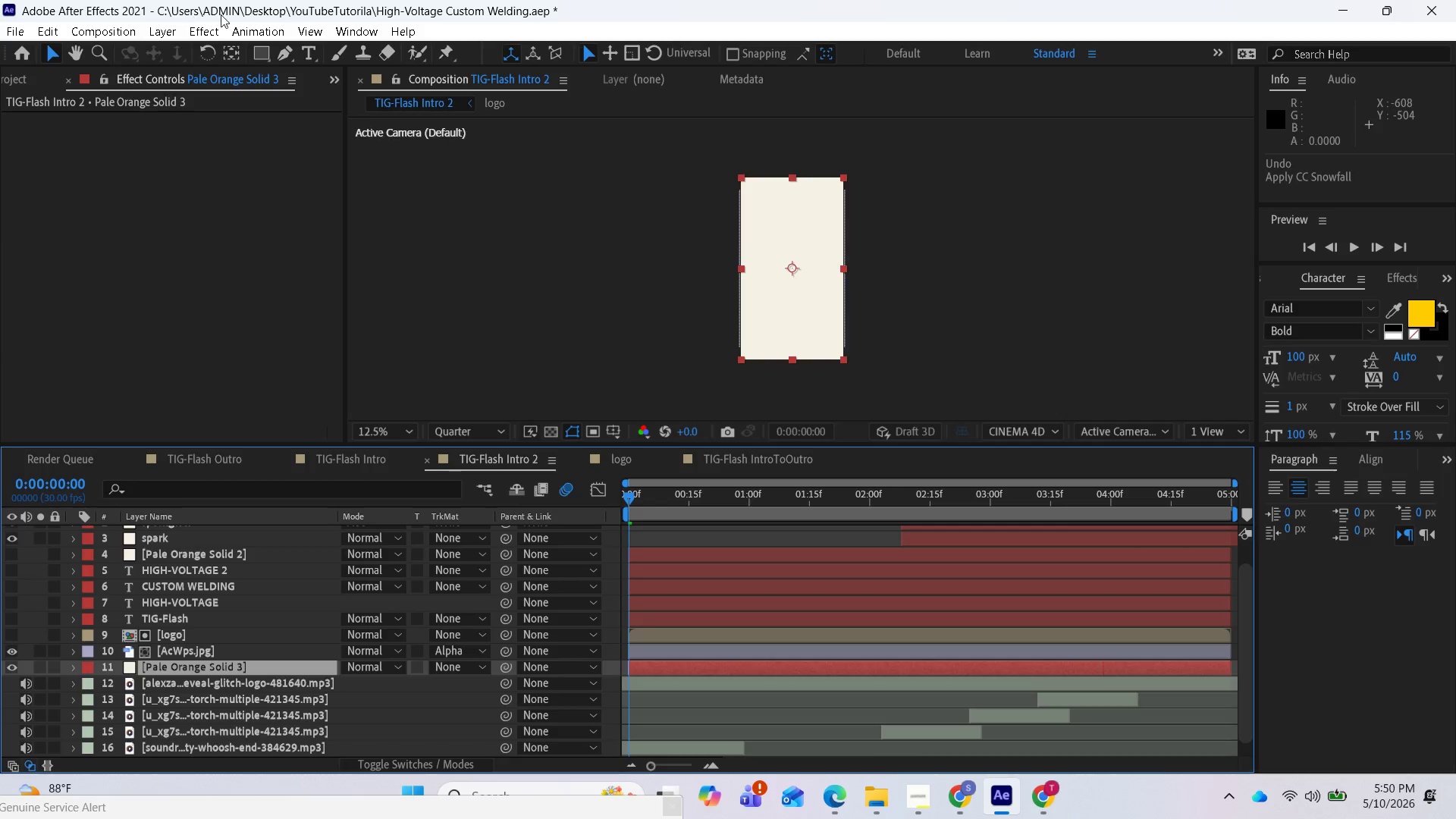 
left_click([354, 33])
 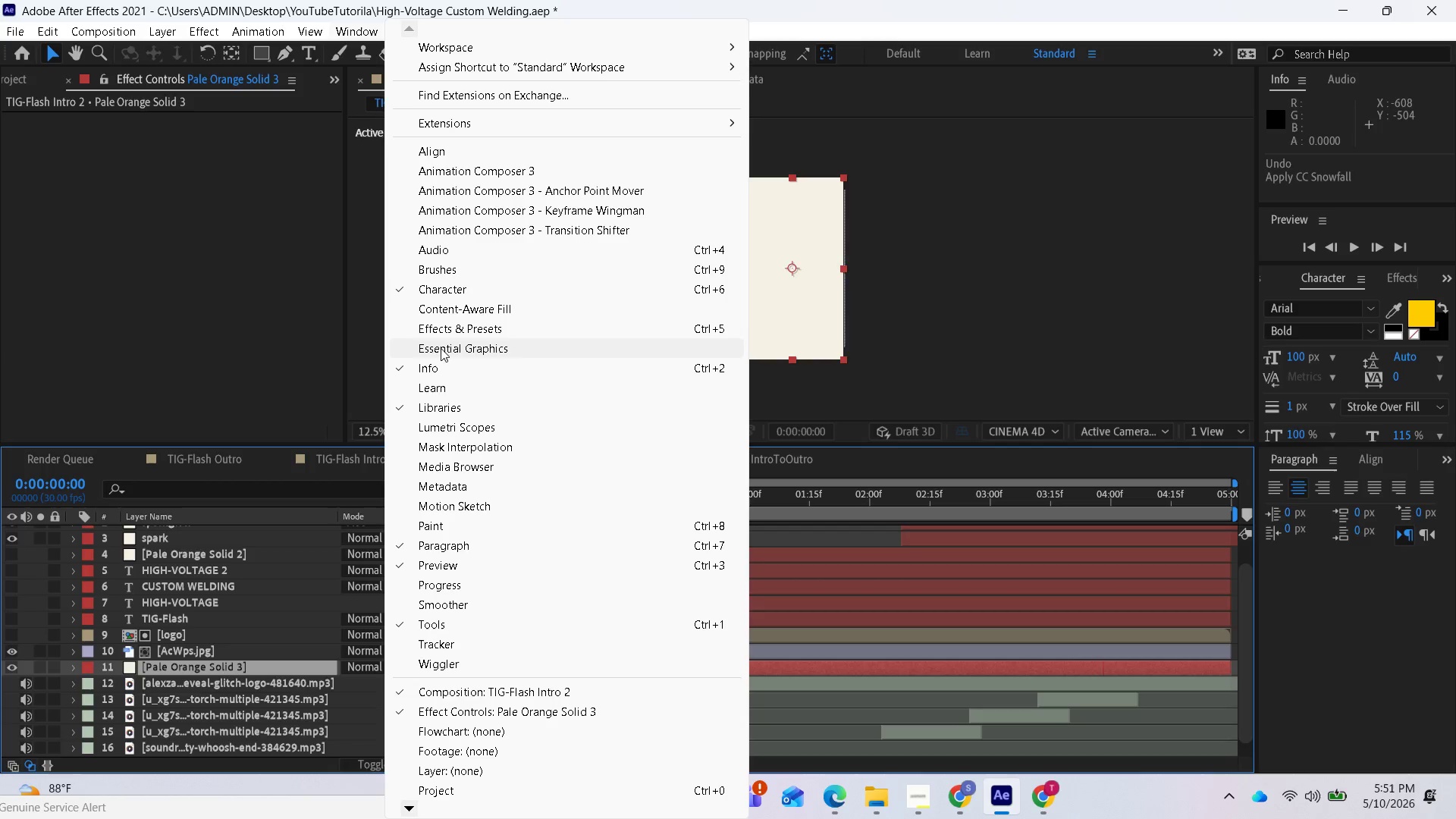 
left_click([450, 331])
 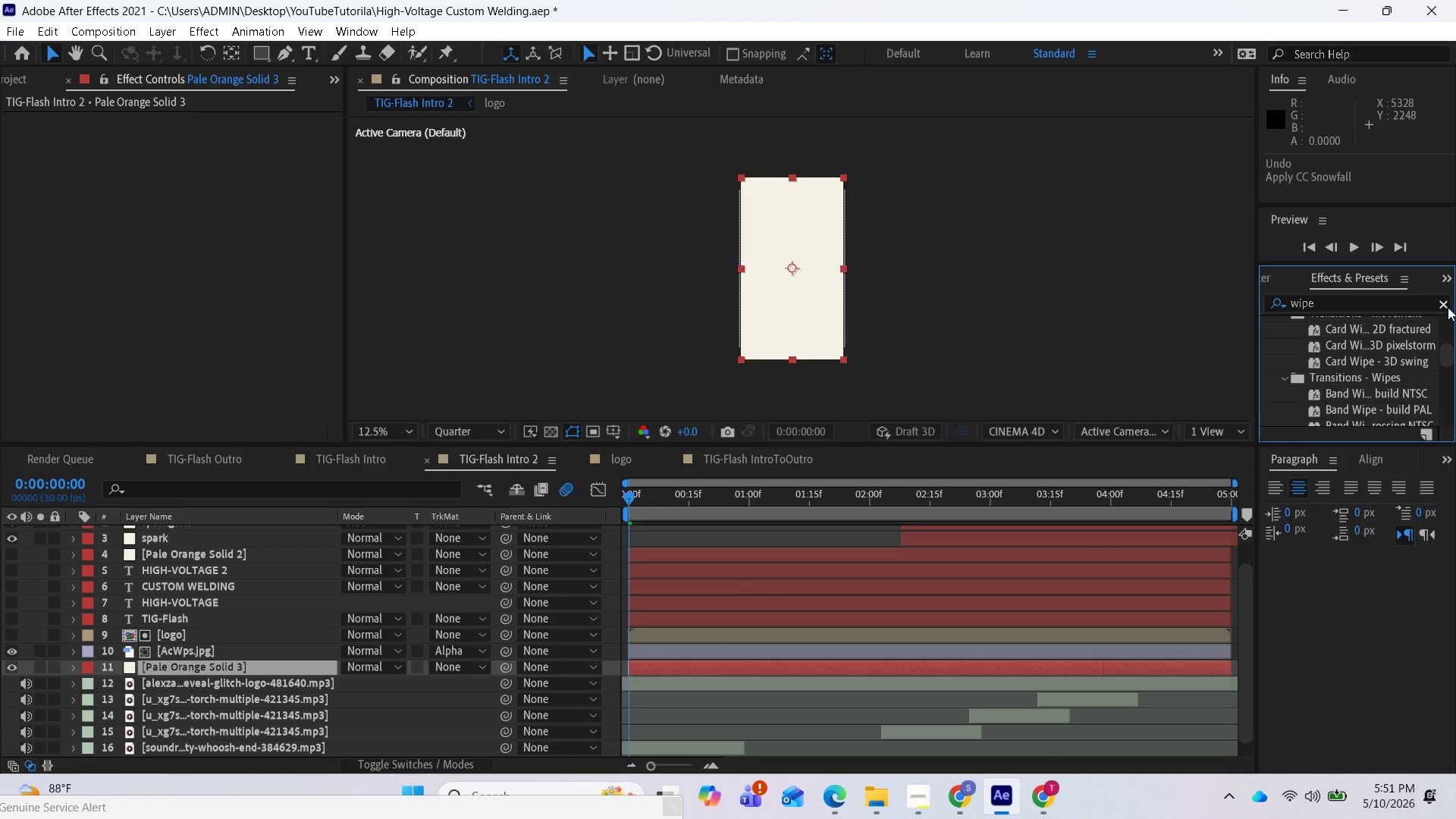 
scroll: coordinate [1334, 359], scroll_direction: up, amount: 11.0
 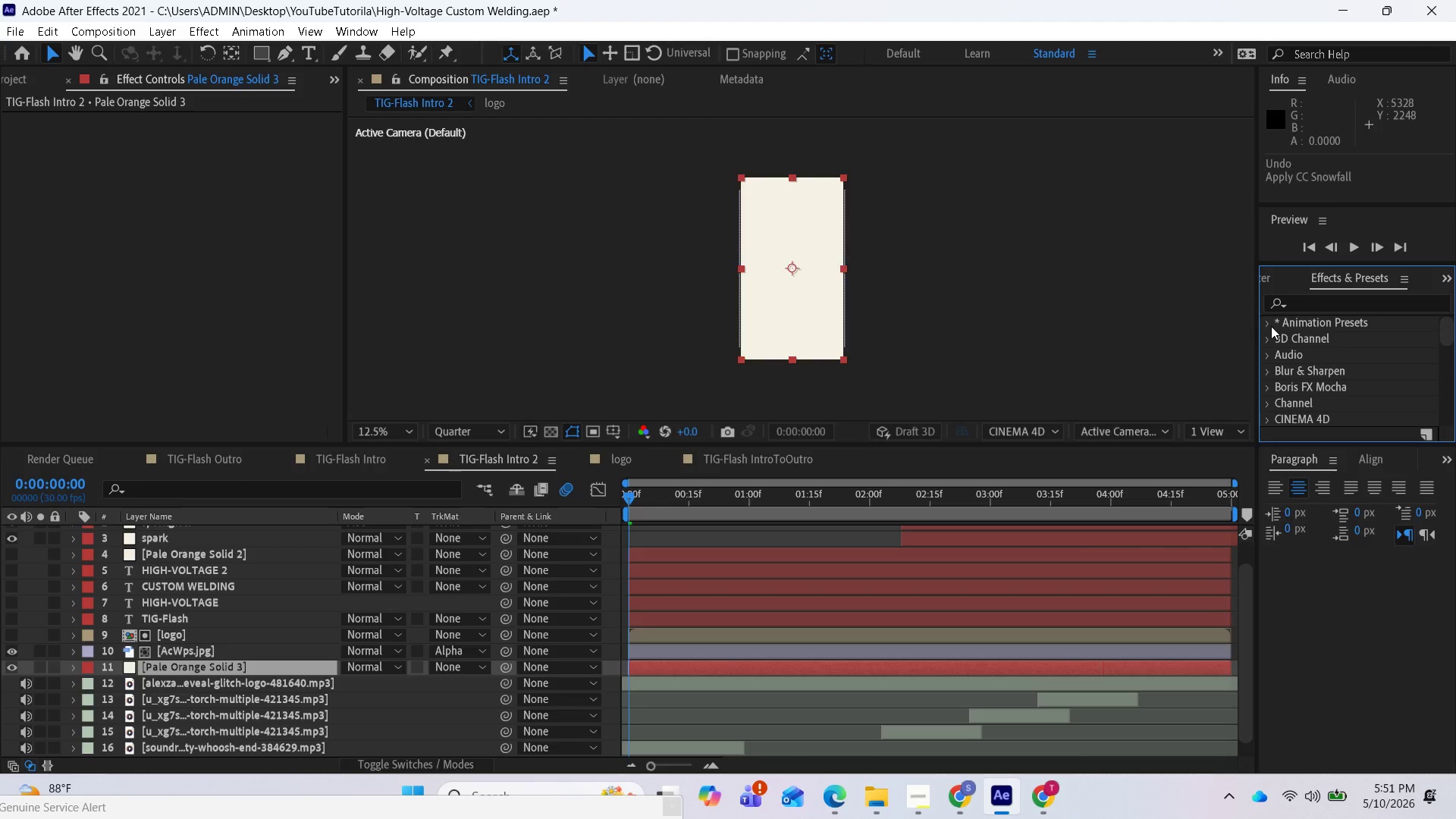 
left_click([1270, 326])
 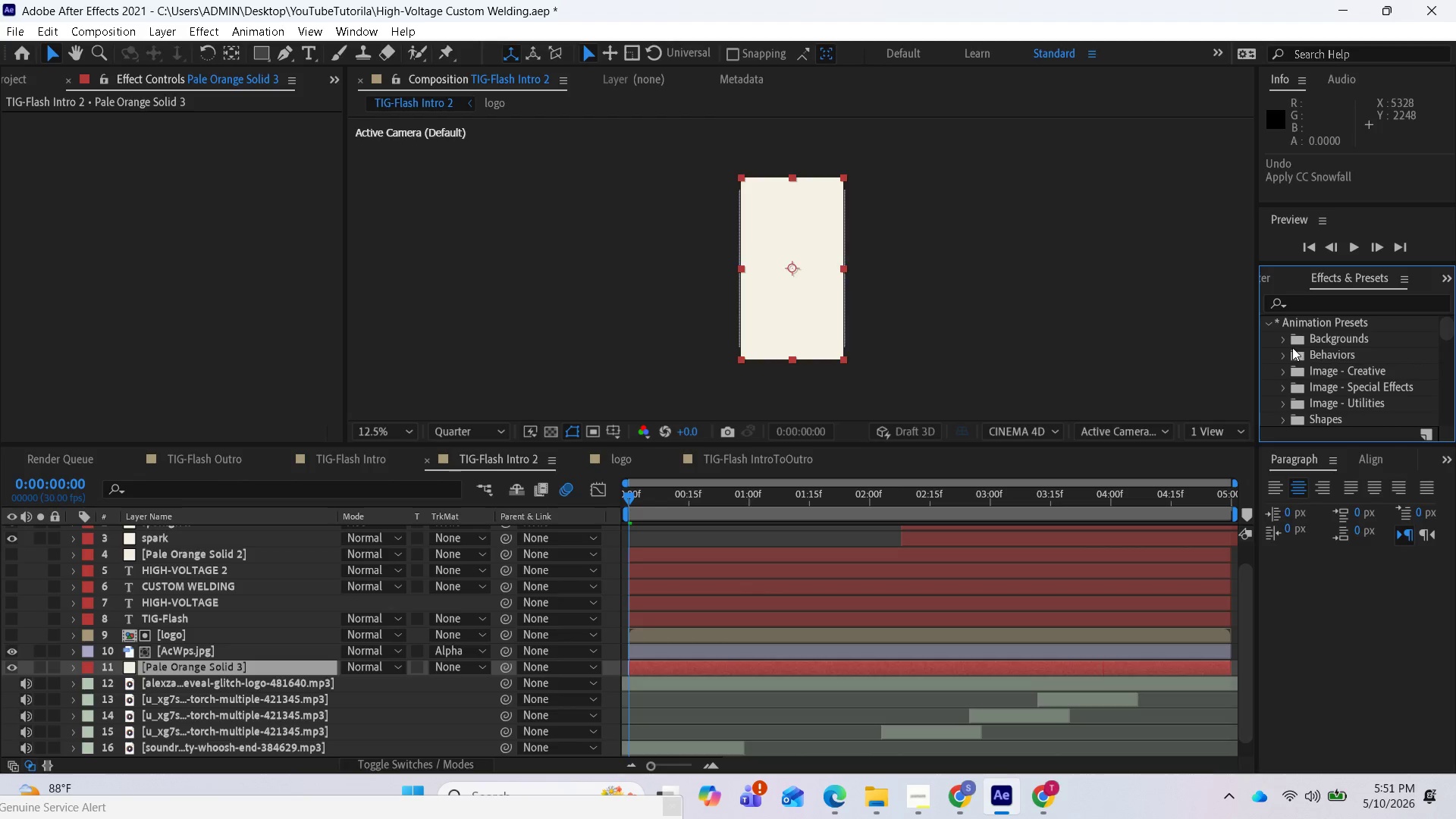 
left_click([1284, 340])
 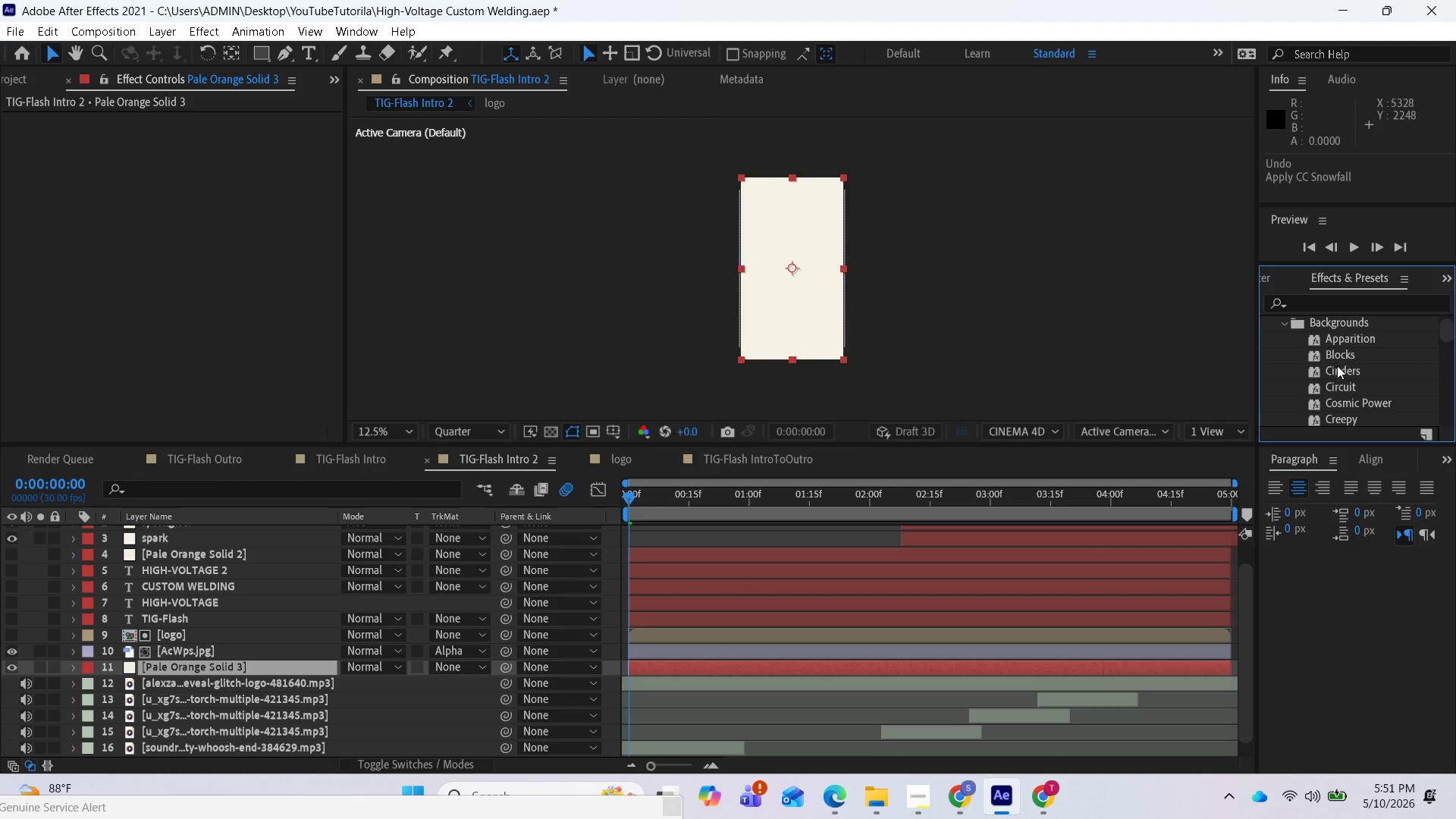 
wait(5.78)
 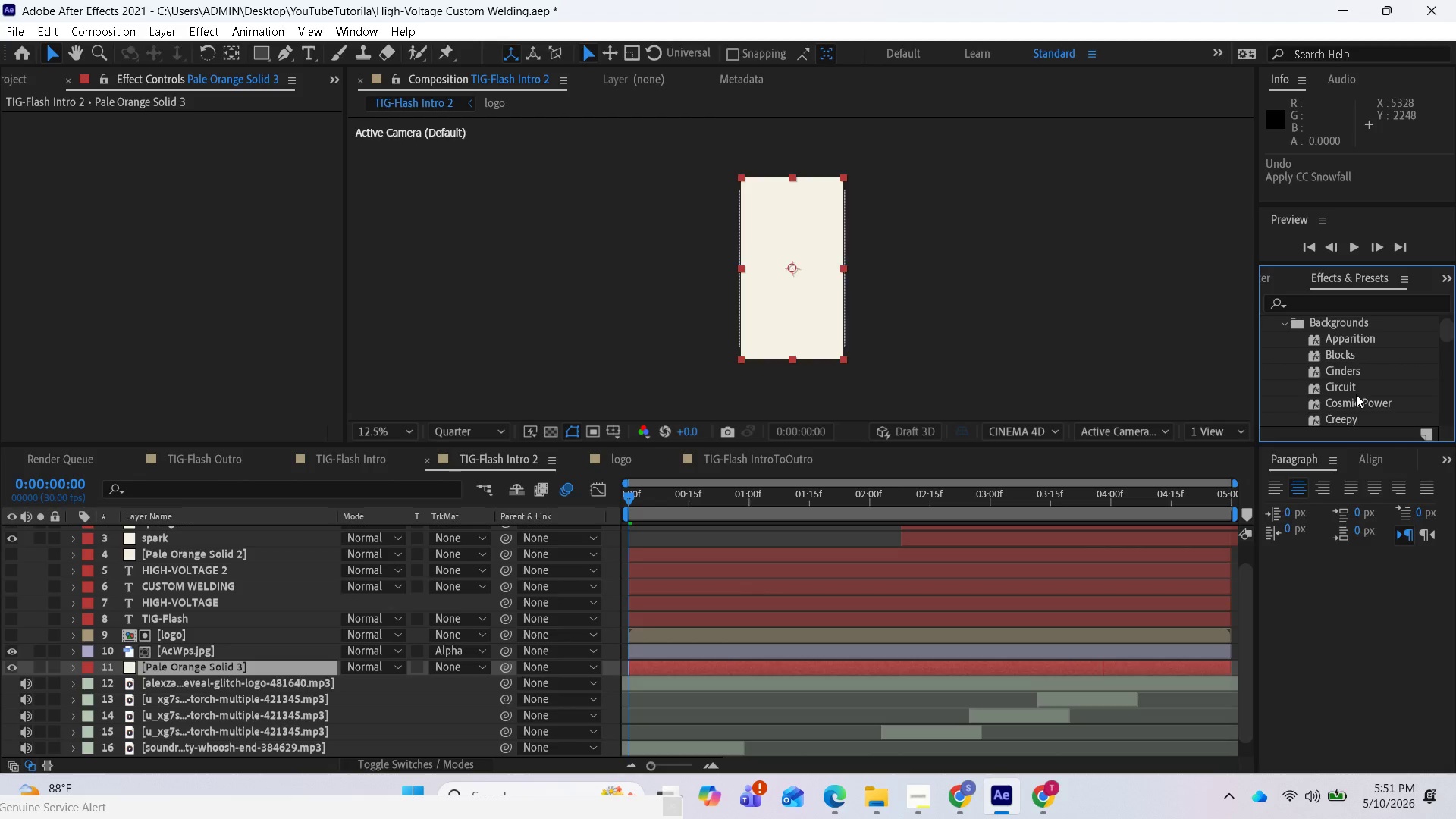 
left_click_drag(start_coordinate=[1341, 368], to_coordinate=[795, 671])
 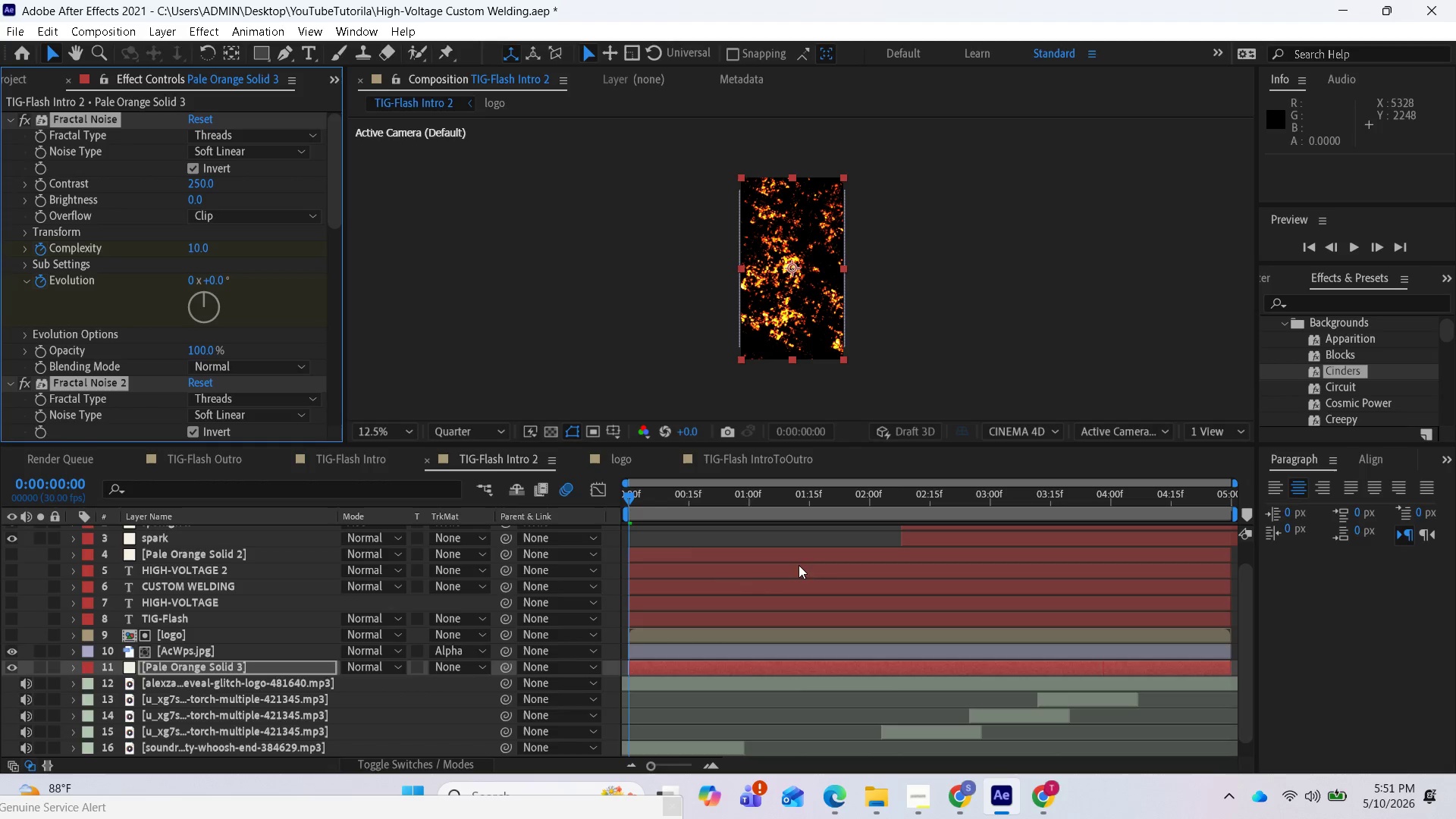 
left_click_drag(start_coordinate=[629, 491], to_coordinate=[654, 505])
 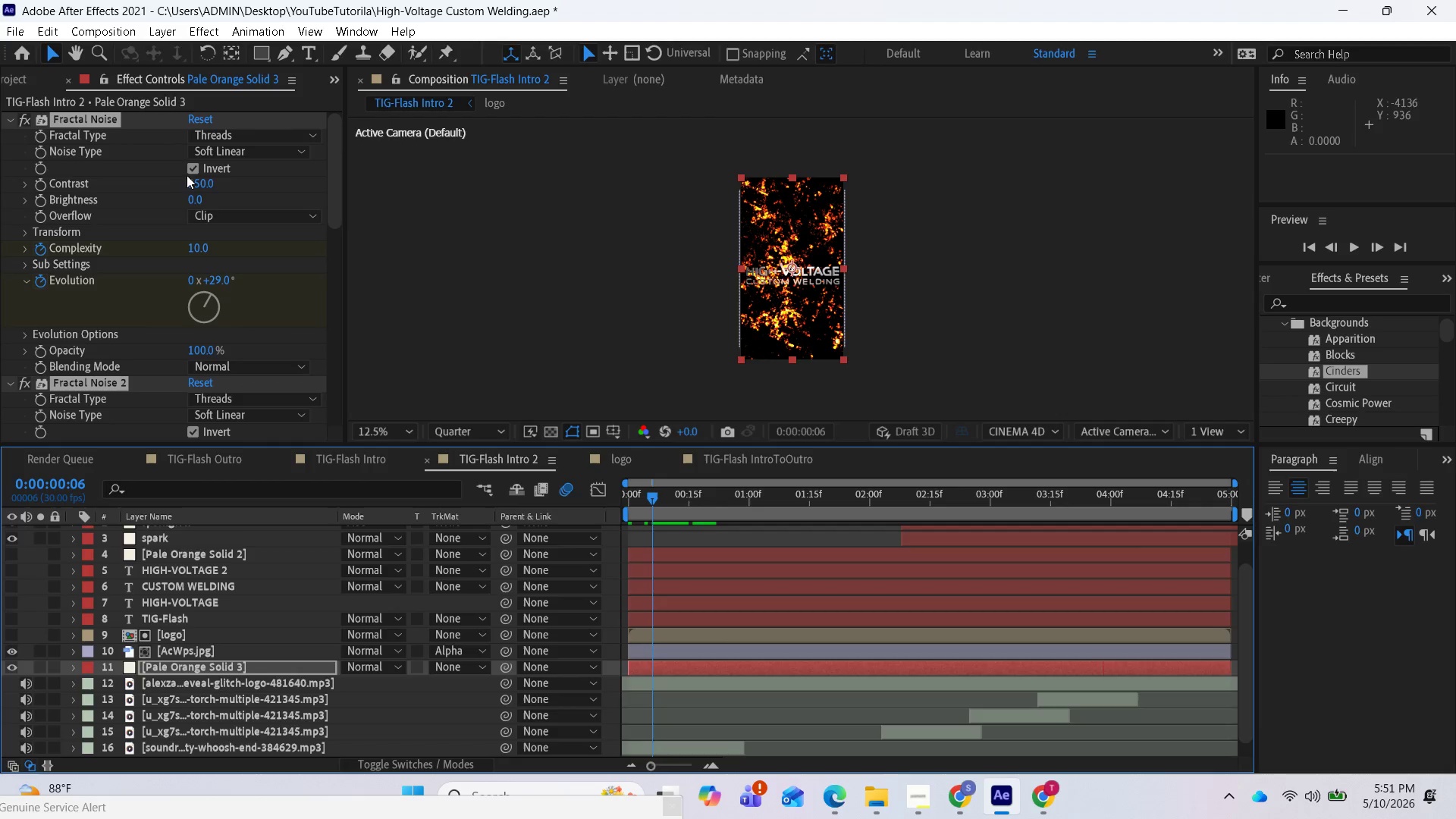 
left_click_drag(start_coordinate=[201, 184], to_coordinate=[315, 218])
 